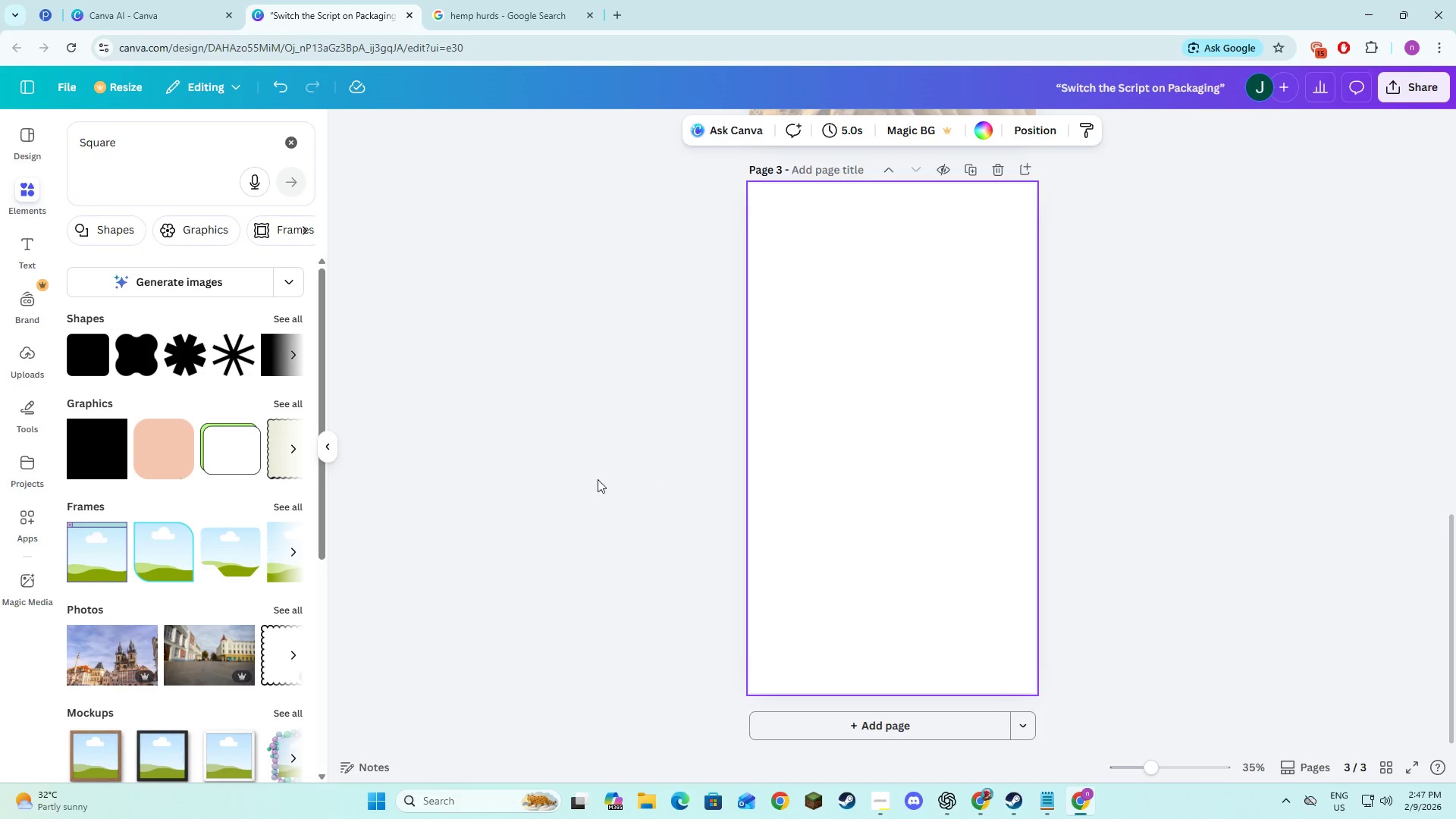 
key(Alt+Tab)
 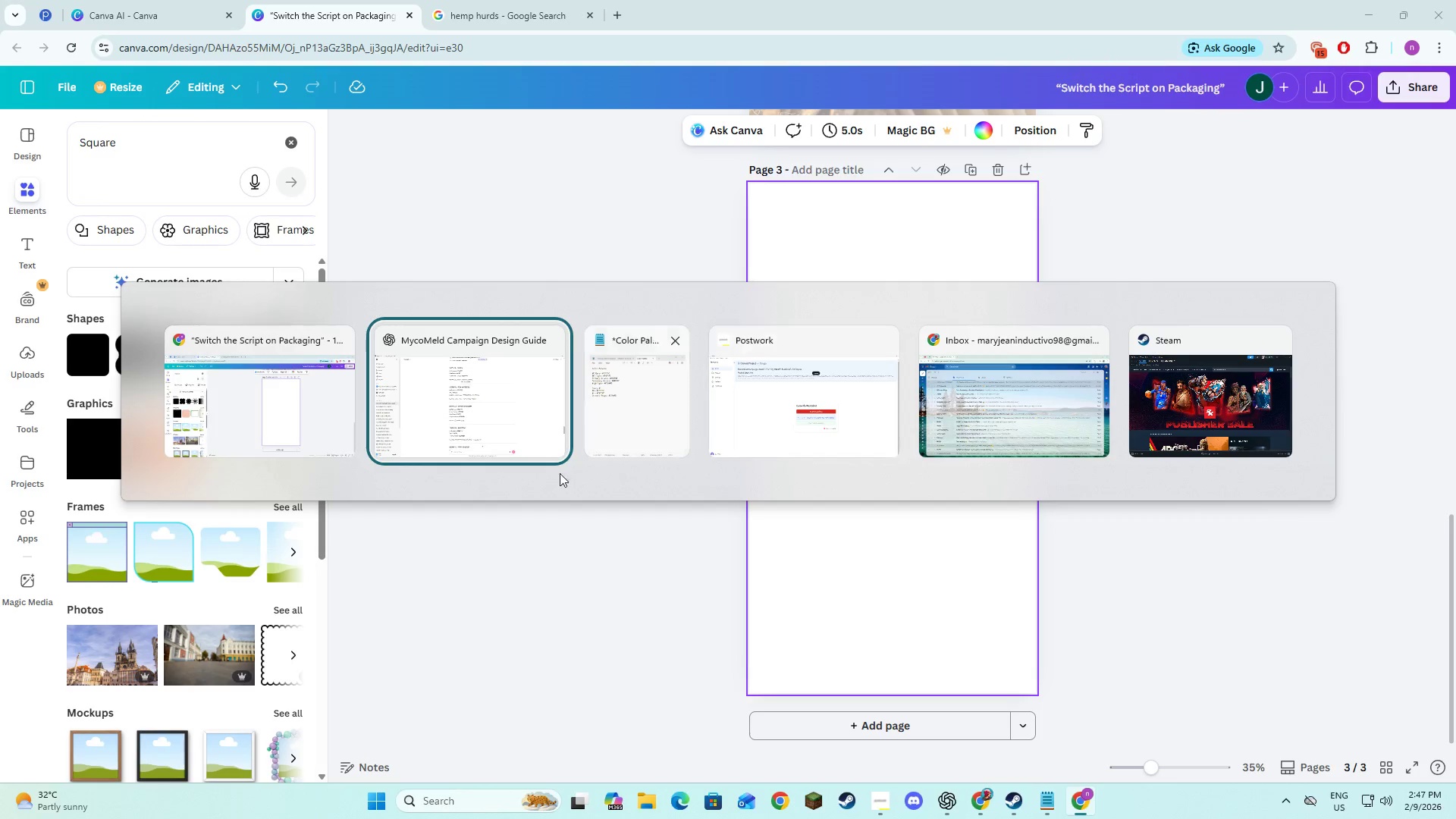 
left_click([460, 529])
 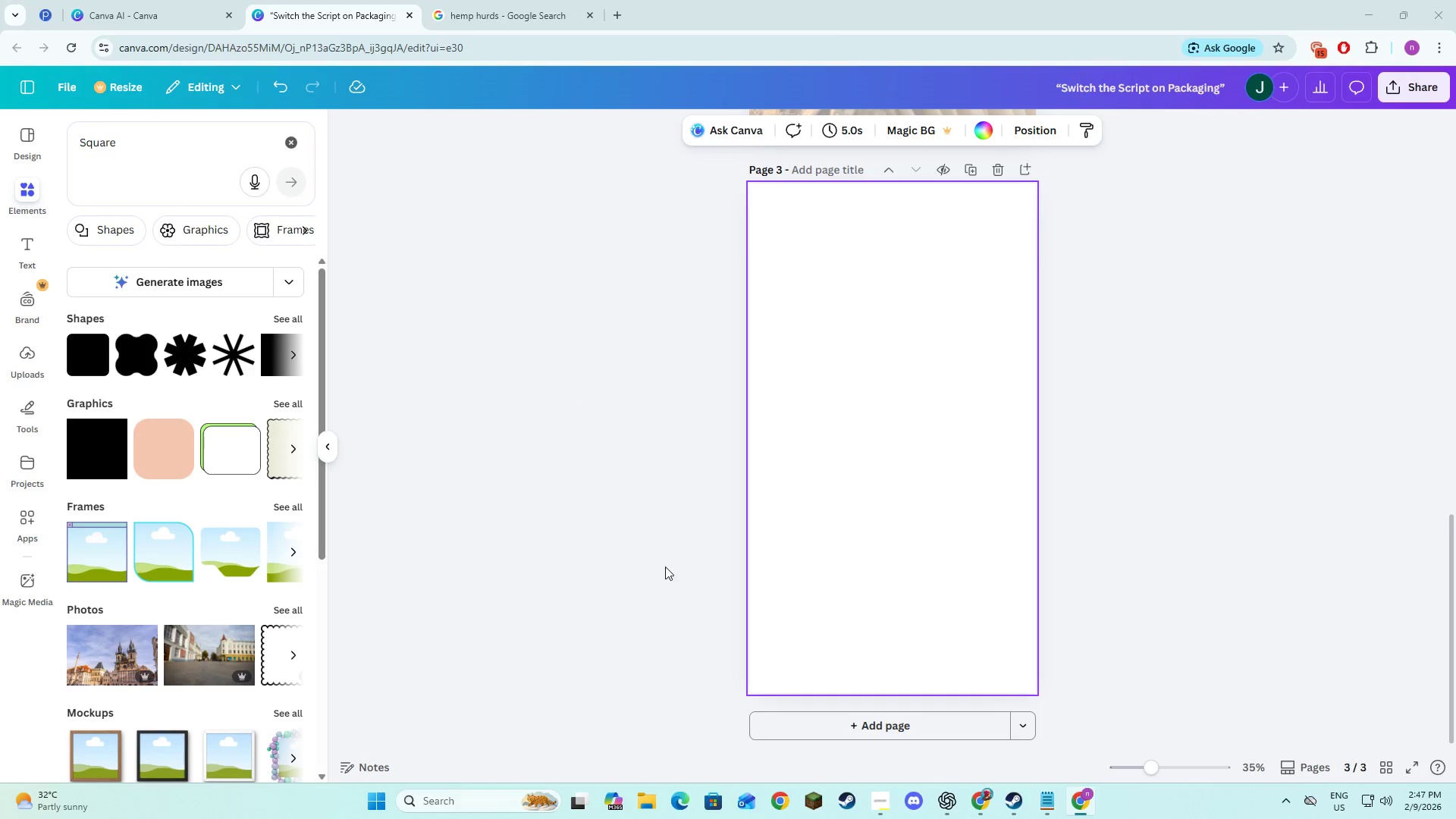 
key(Alt+AltLeft)
 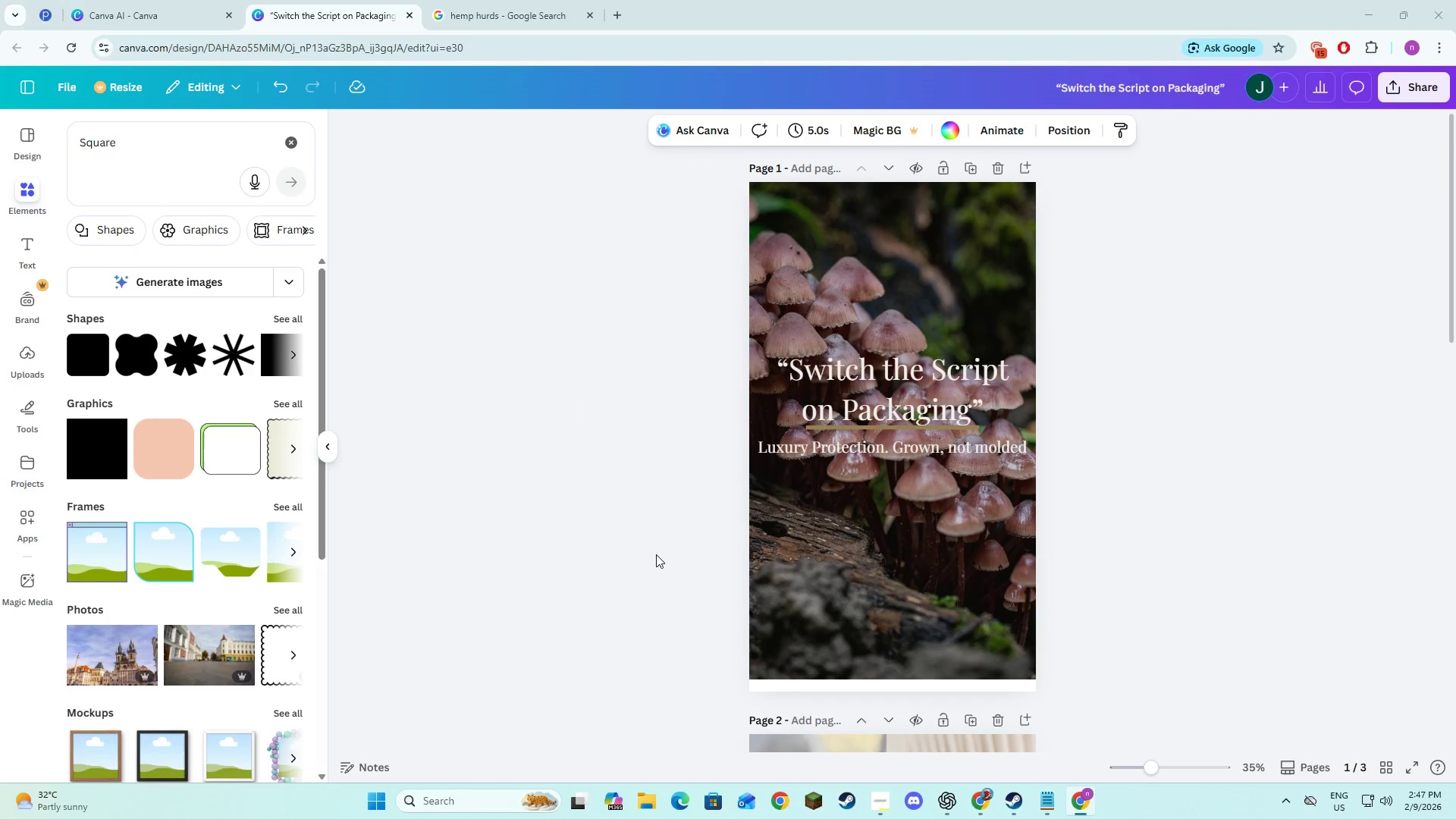 
scroll: coordinate [690, 576], scroll_direction: up, amount: 28.0
 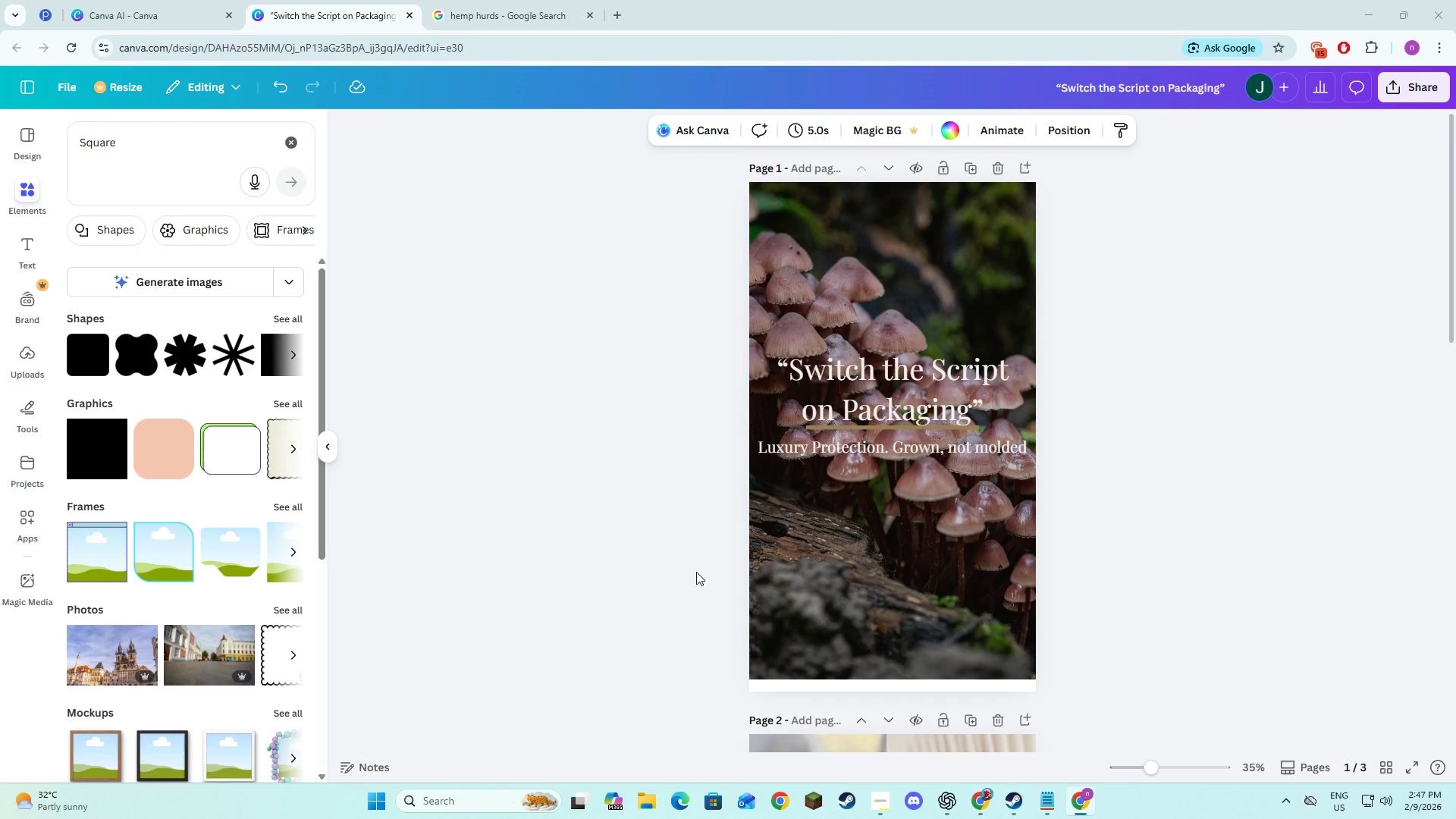 
key(Alt+Tab)
 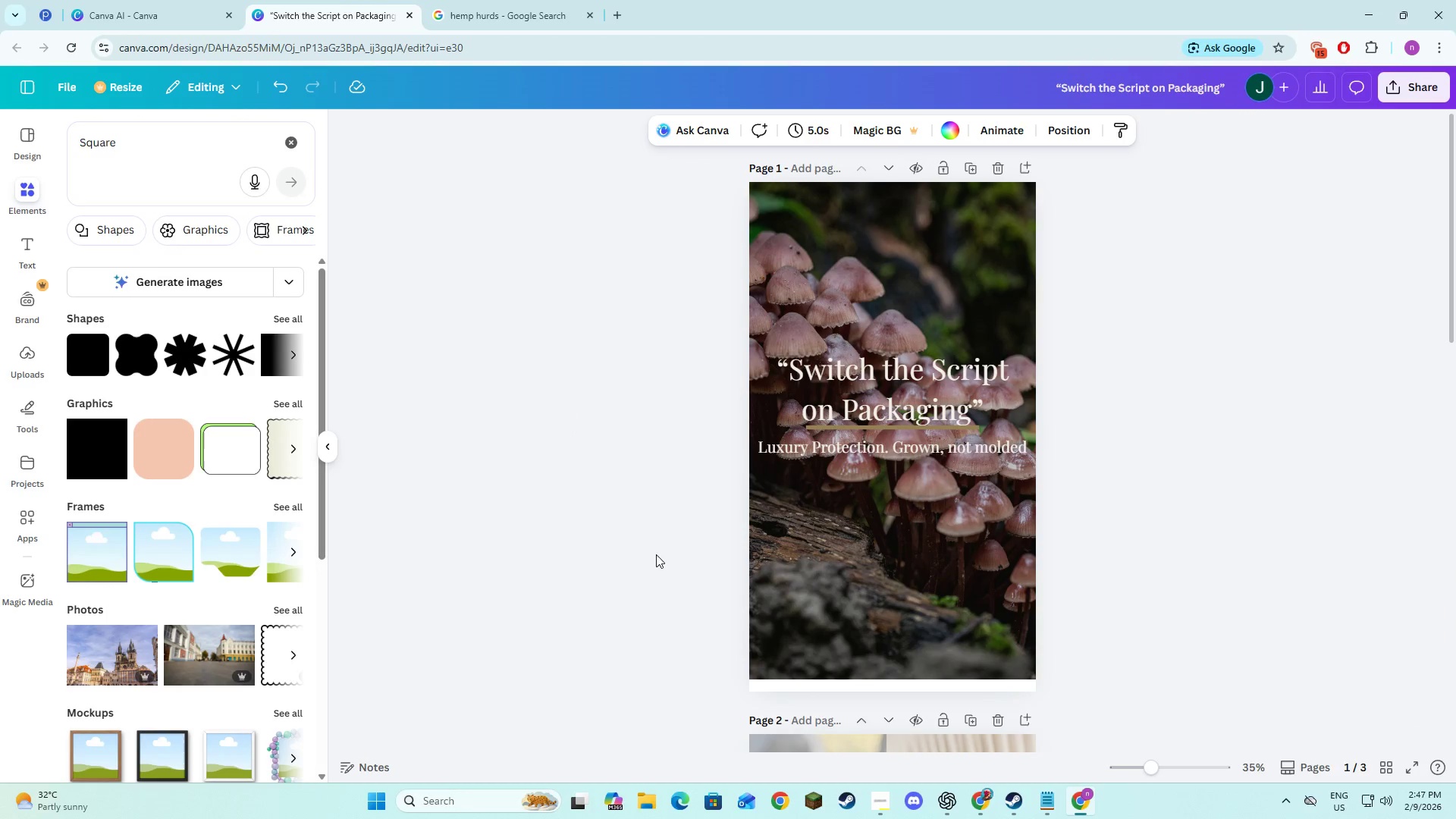 
key(Alt+Tab)
 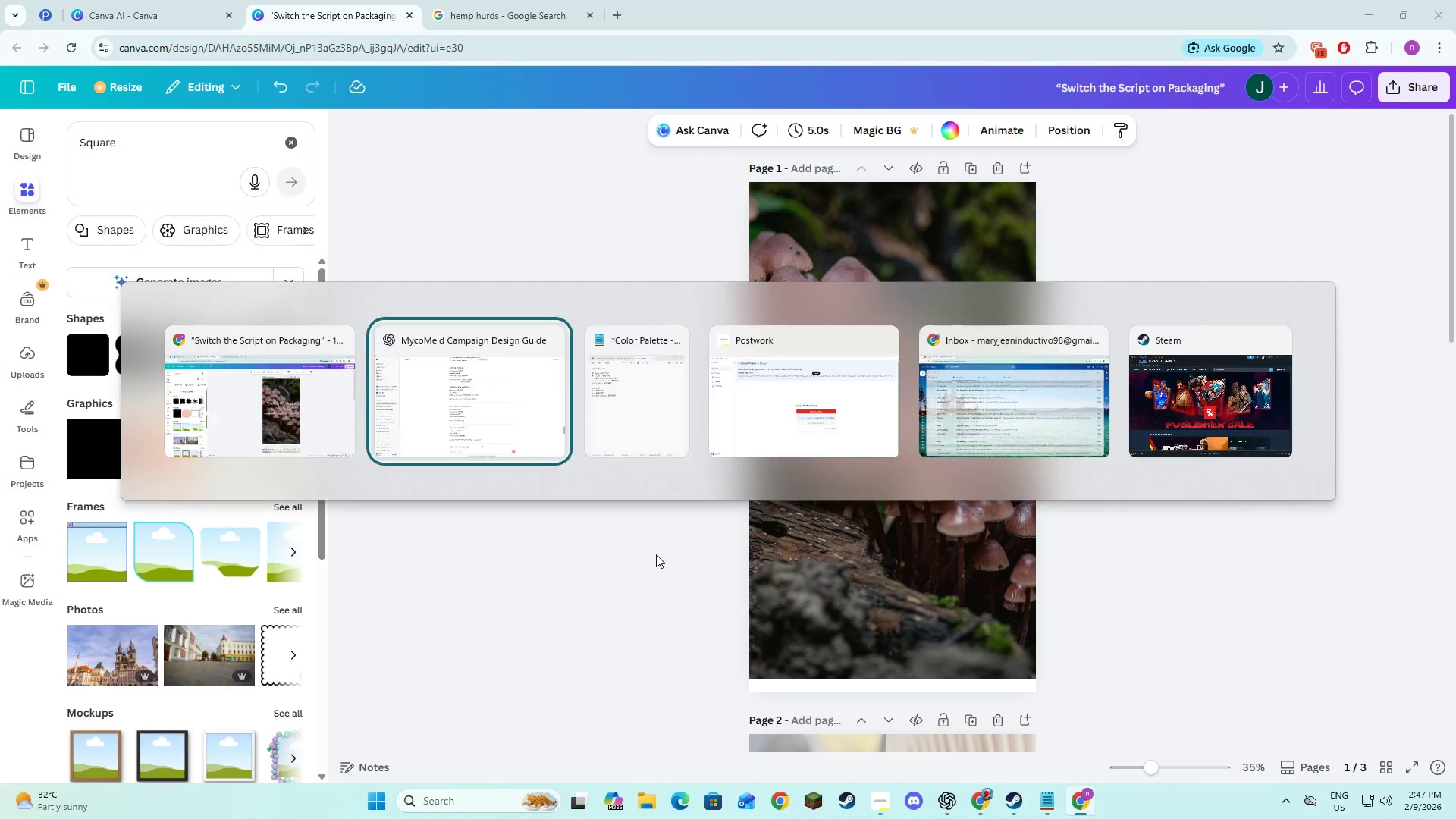 
key(Alt+Tab)
 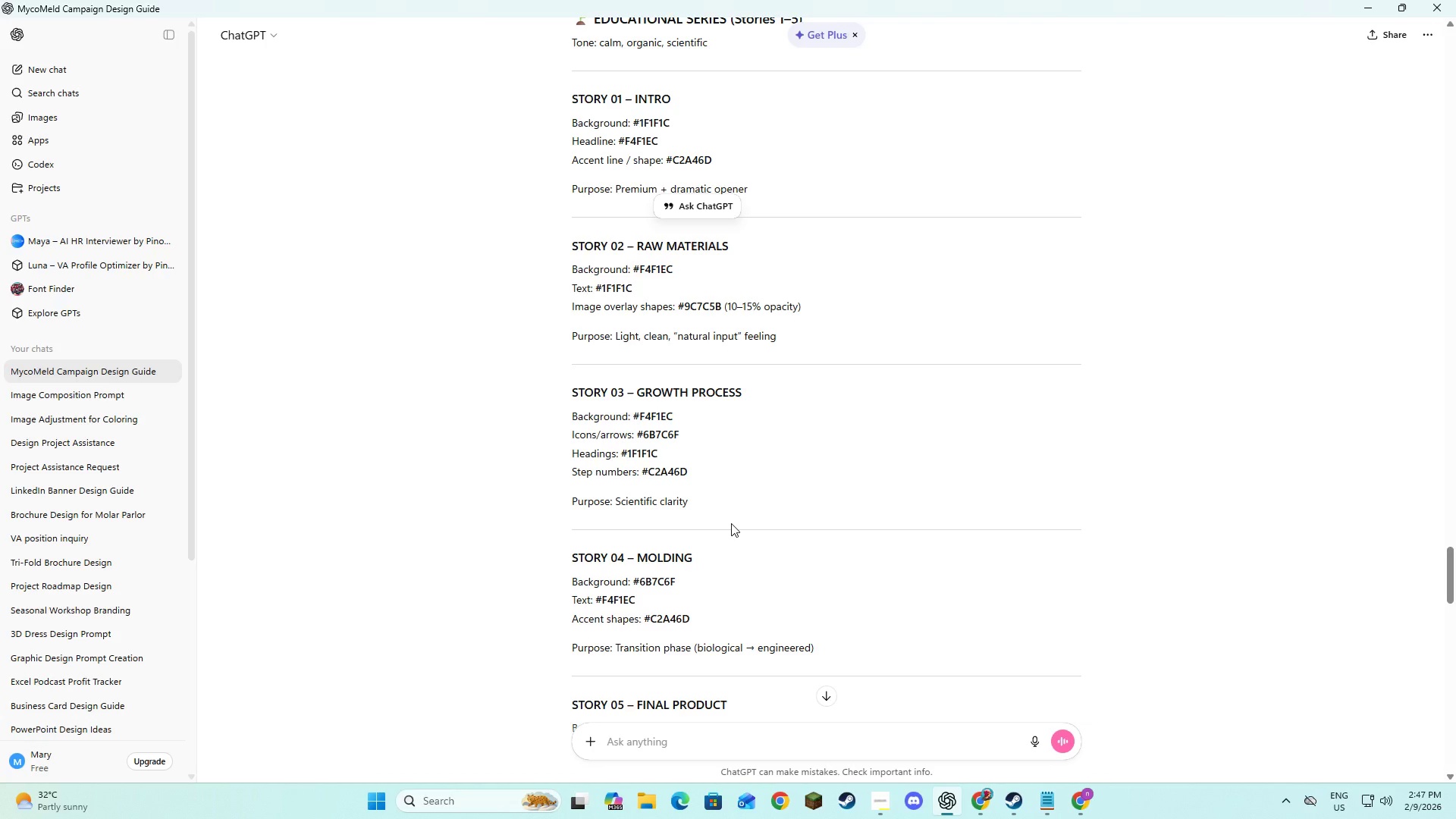 
scroll: coordinate [736, 526], scroll_direction: up, amount: 69.0
 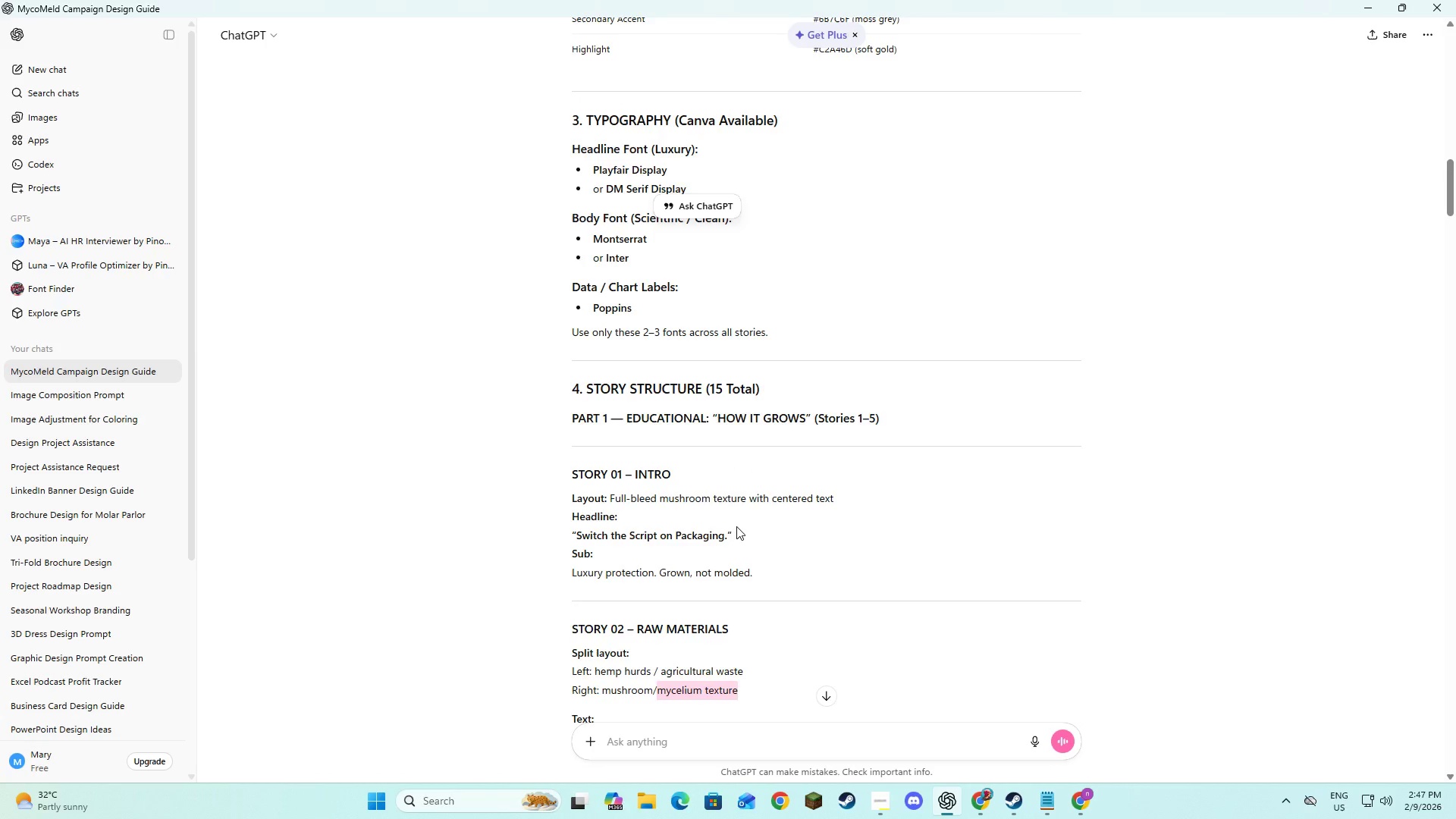 
scroll: coordinate [736, 526], scroll_direction: down, amount: 7.0
 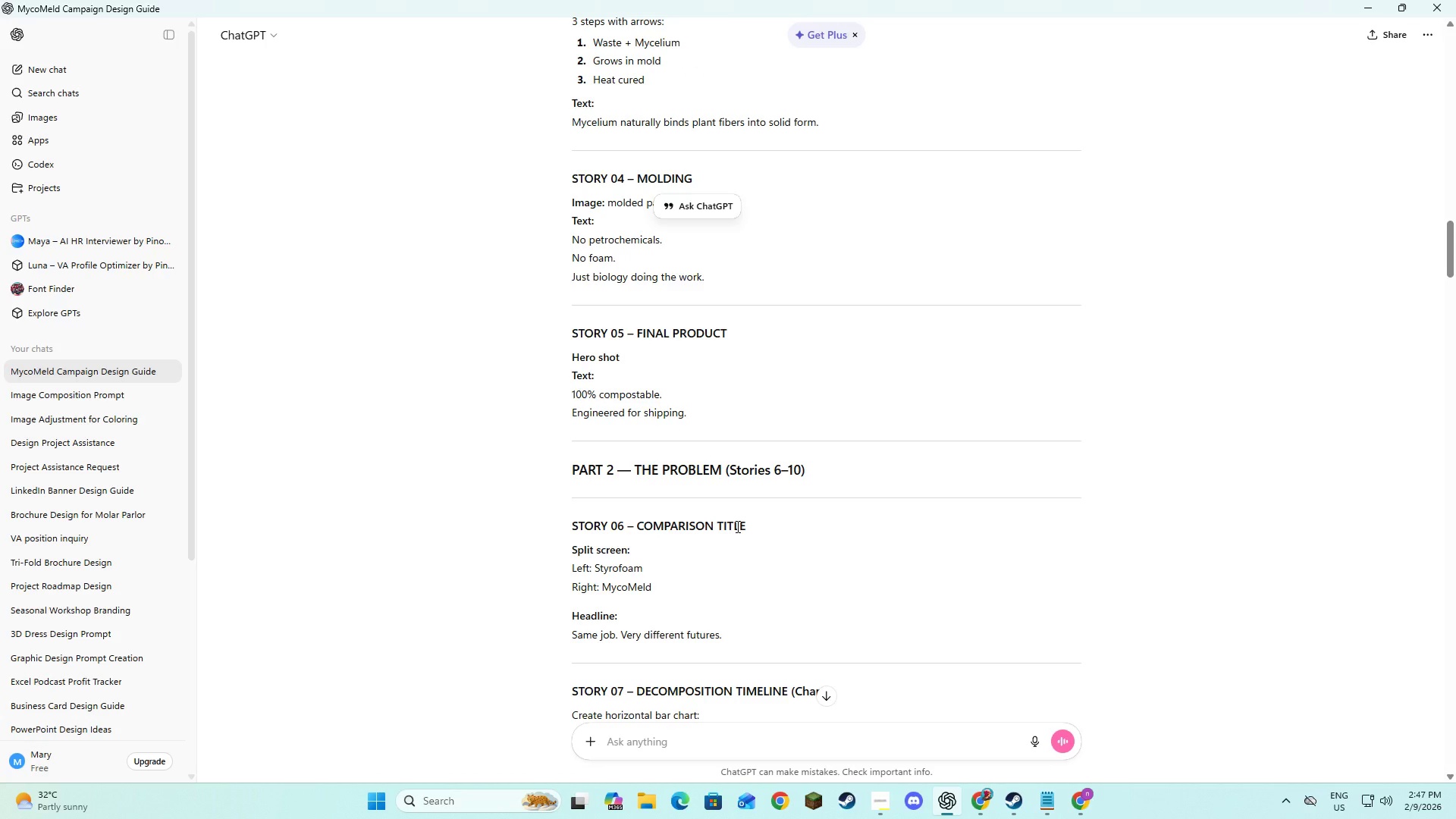 
scroll: coordinate [736, 526], scroll_direction: up, amount: 4.0
 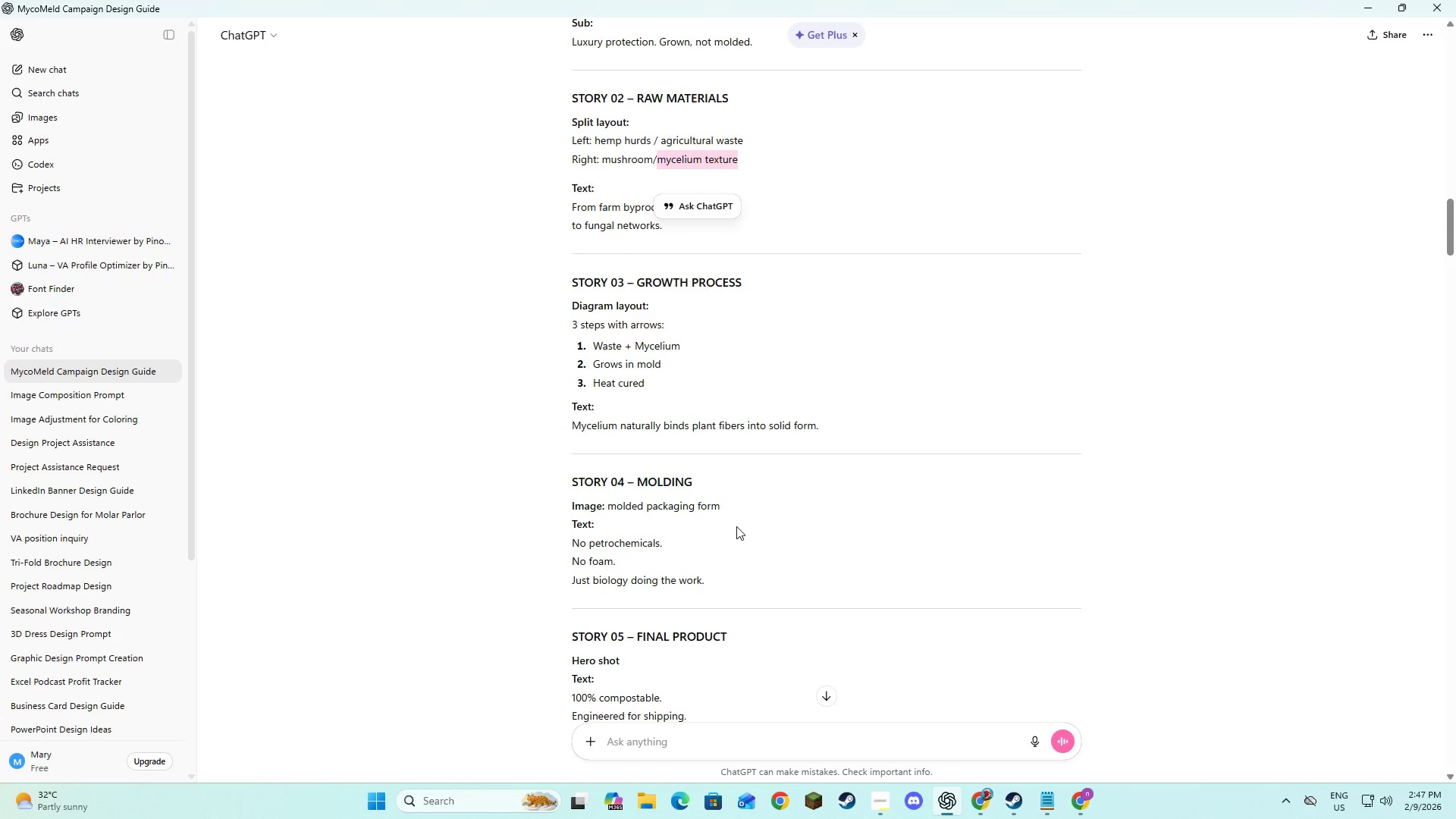 
left_click([706, 419])
 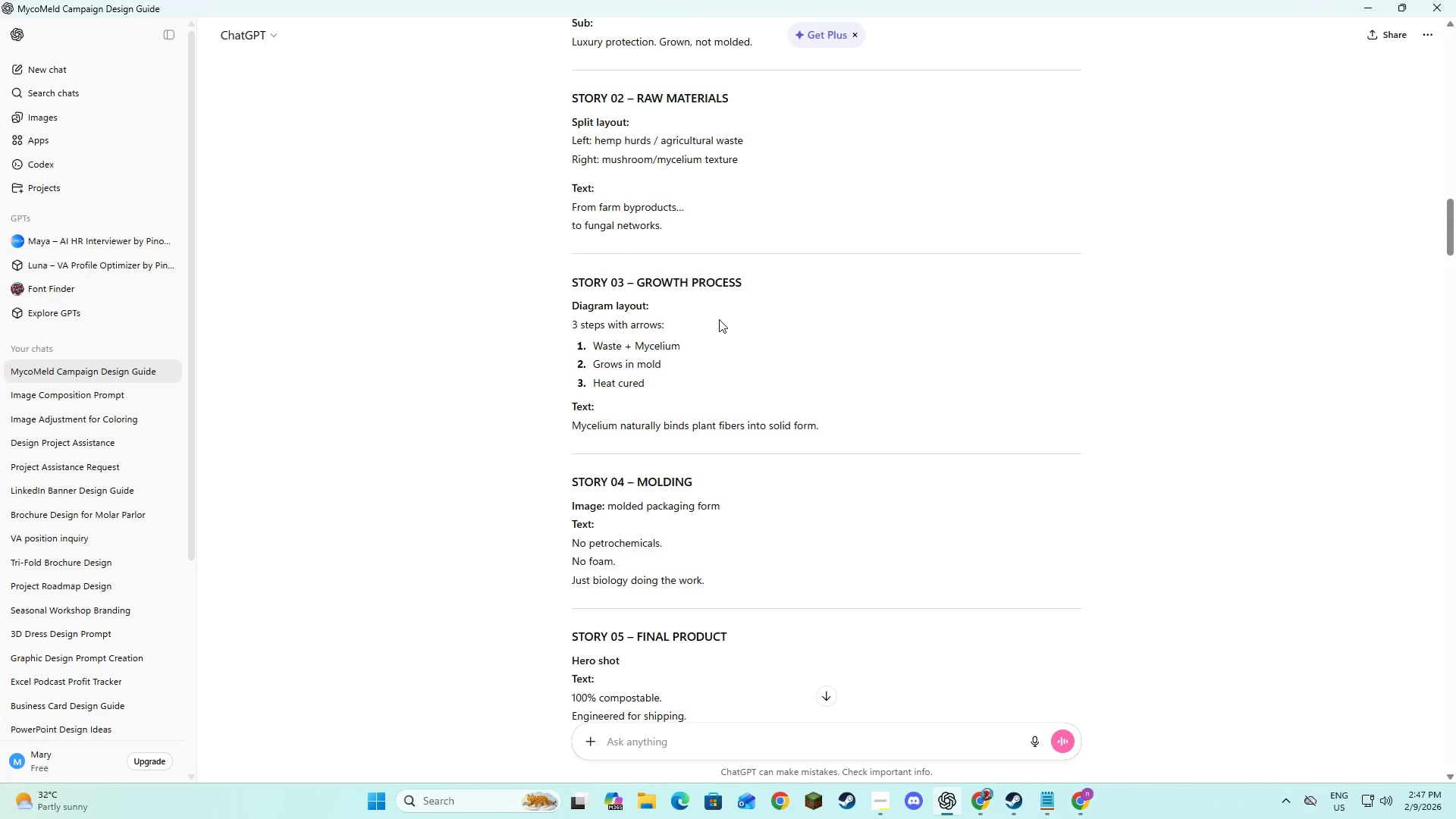 
wait(10.08)
 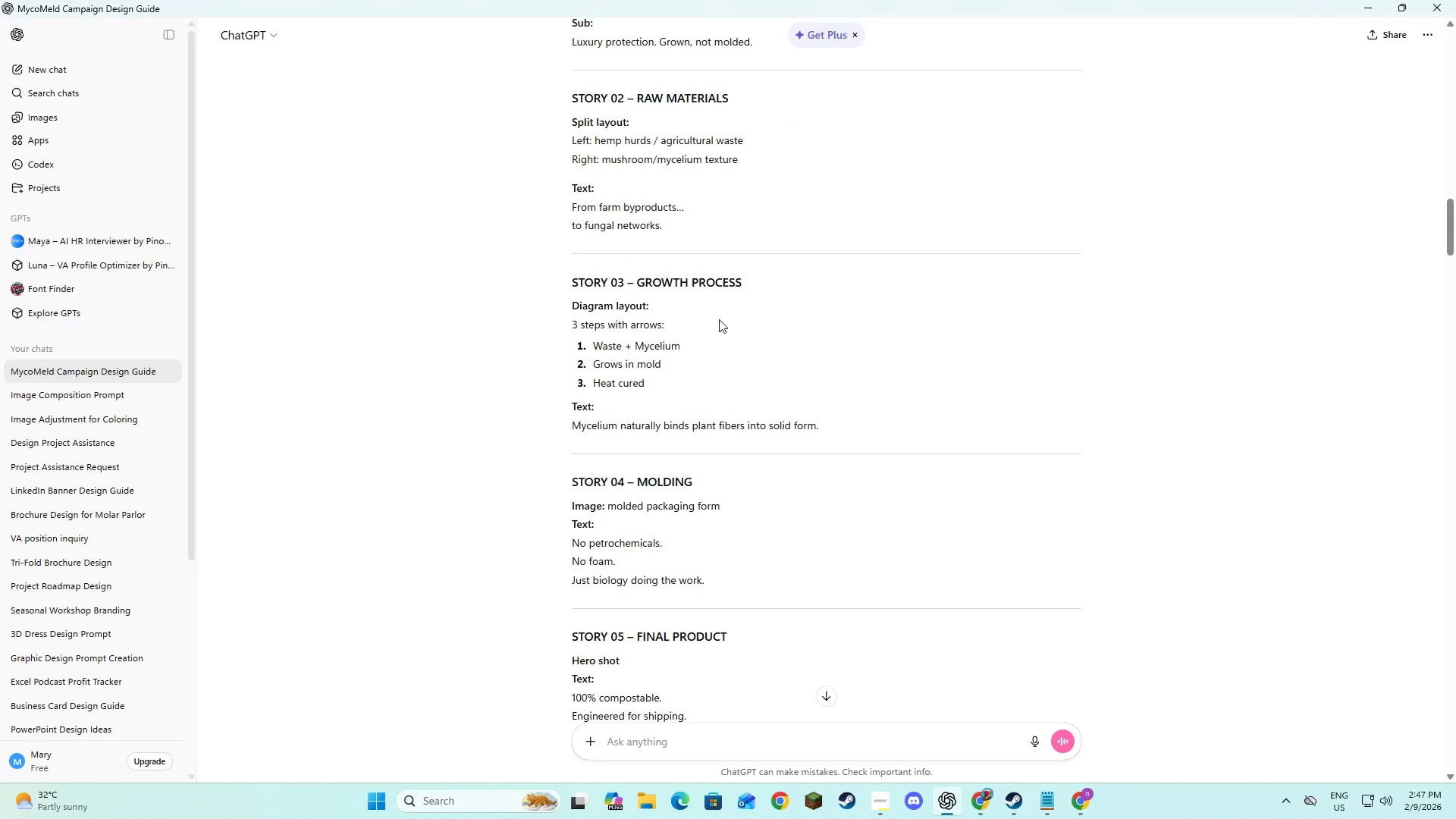 
left_click_drag(start_coordinate=[684, 348], to_coordinate=[590, 349])
 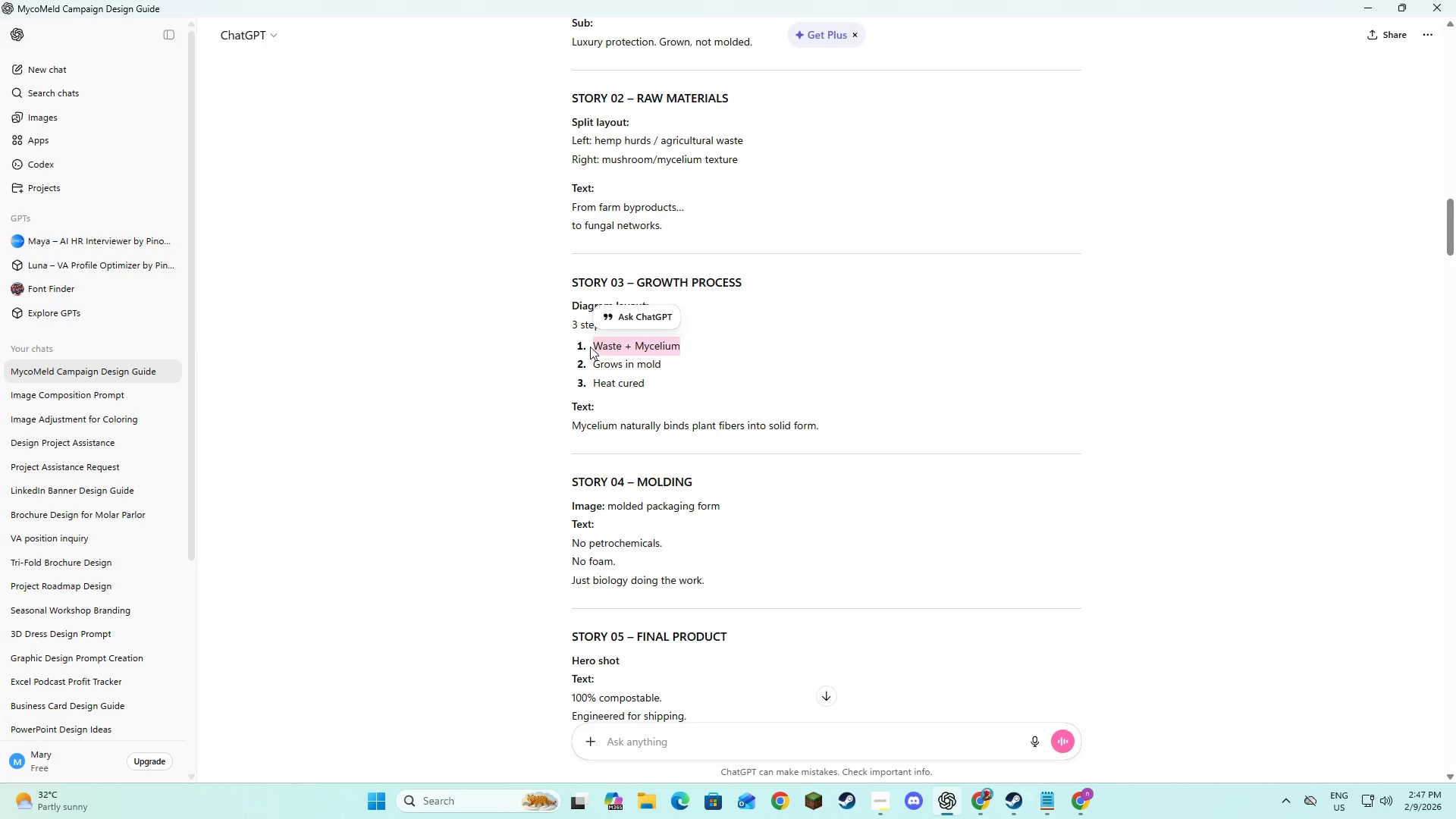 
key(Control+C)
 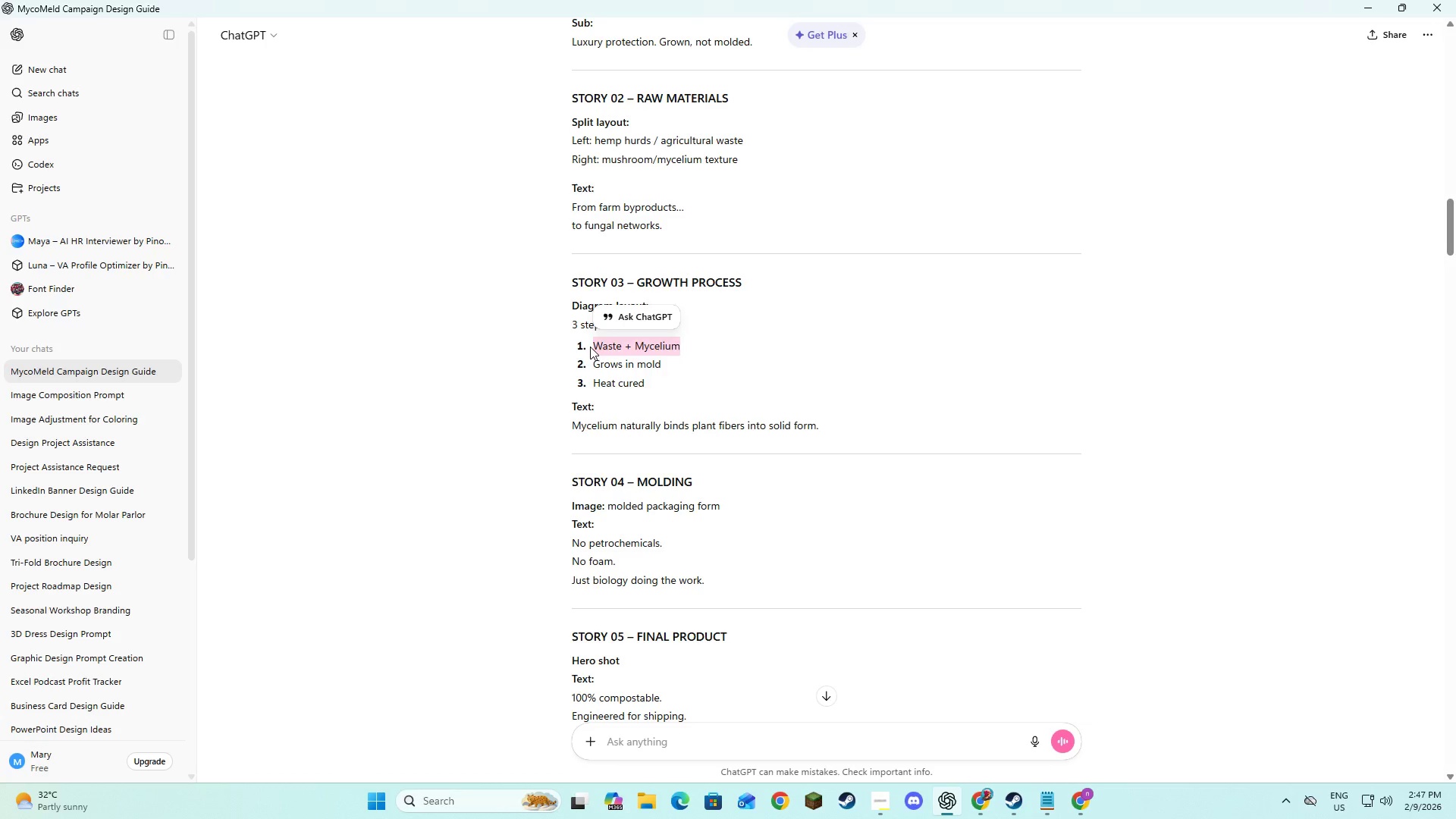 
key(Control+C)
 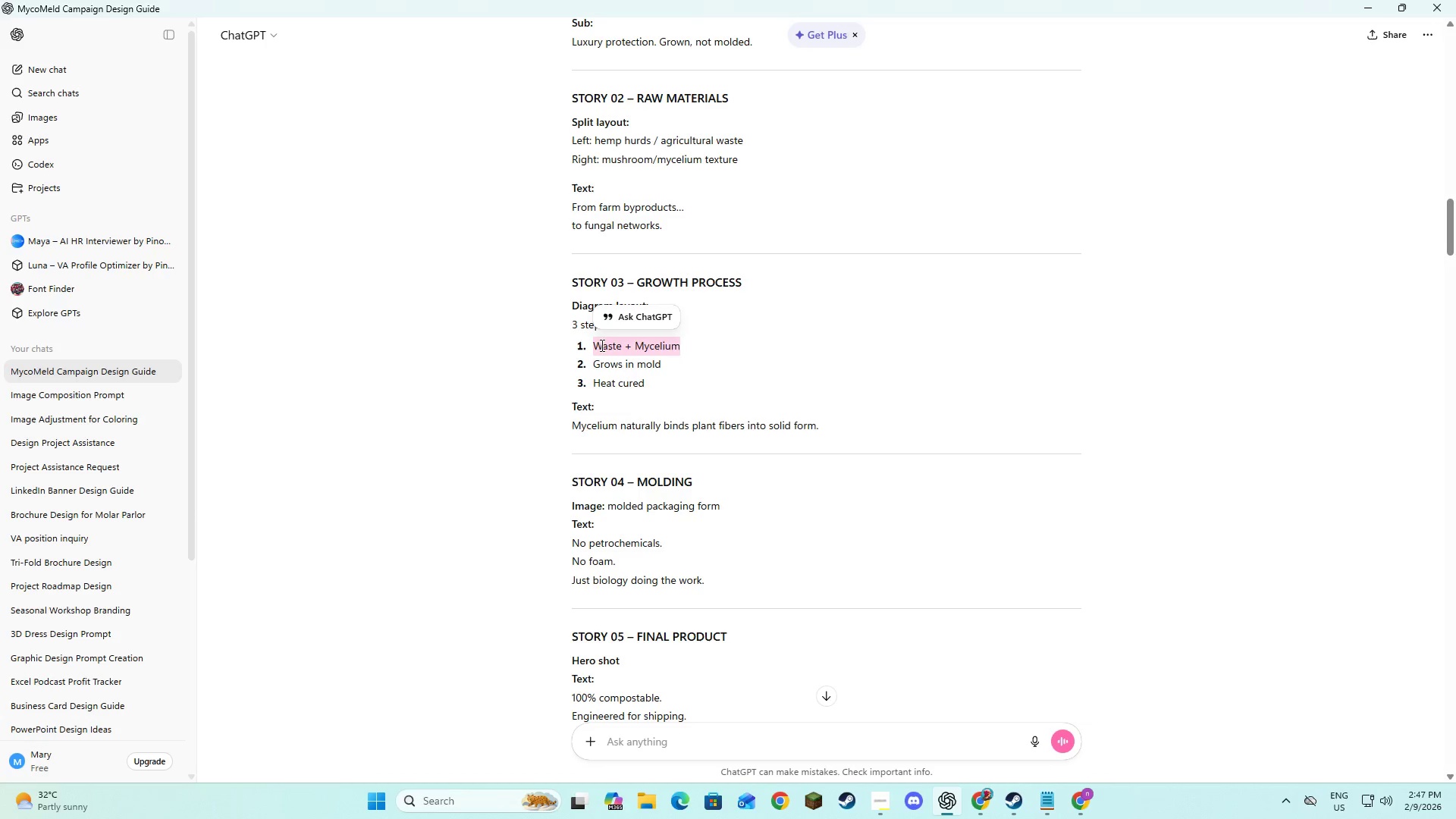 
key(Alt+AltLeft)
 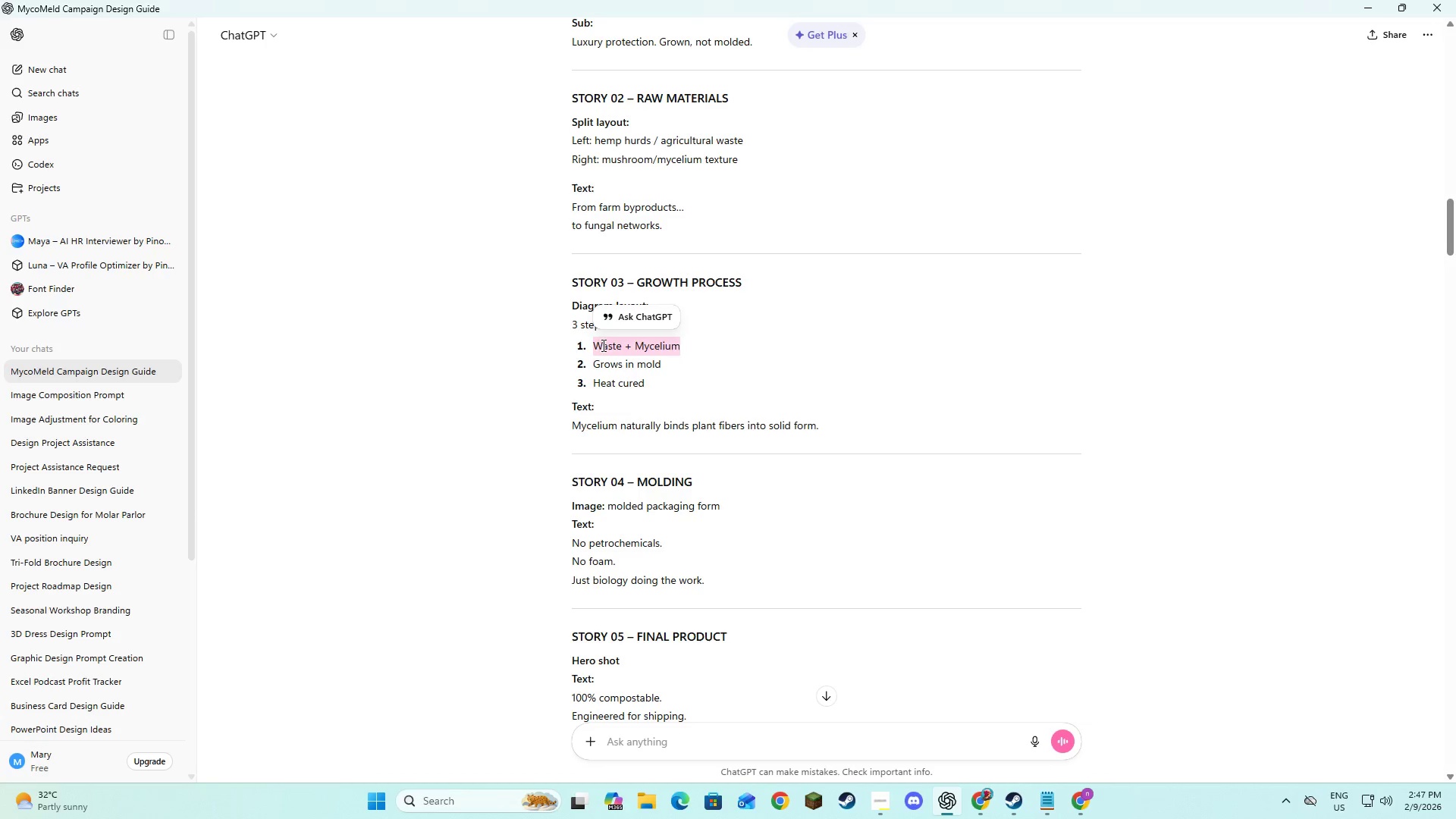 
key(Alt+Tab)
 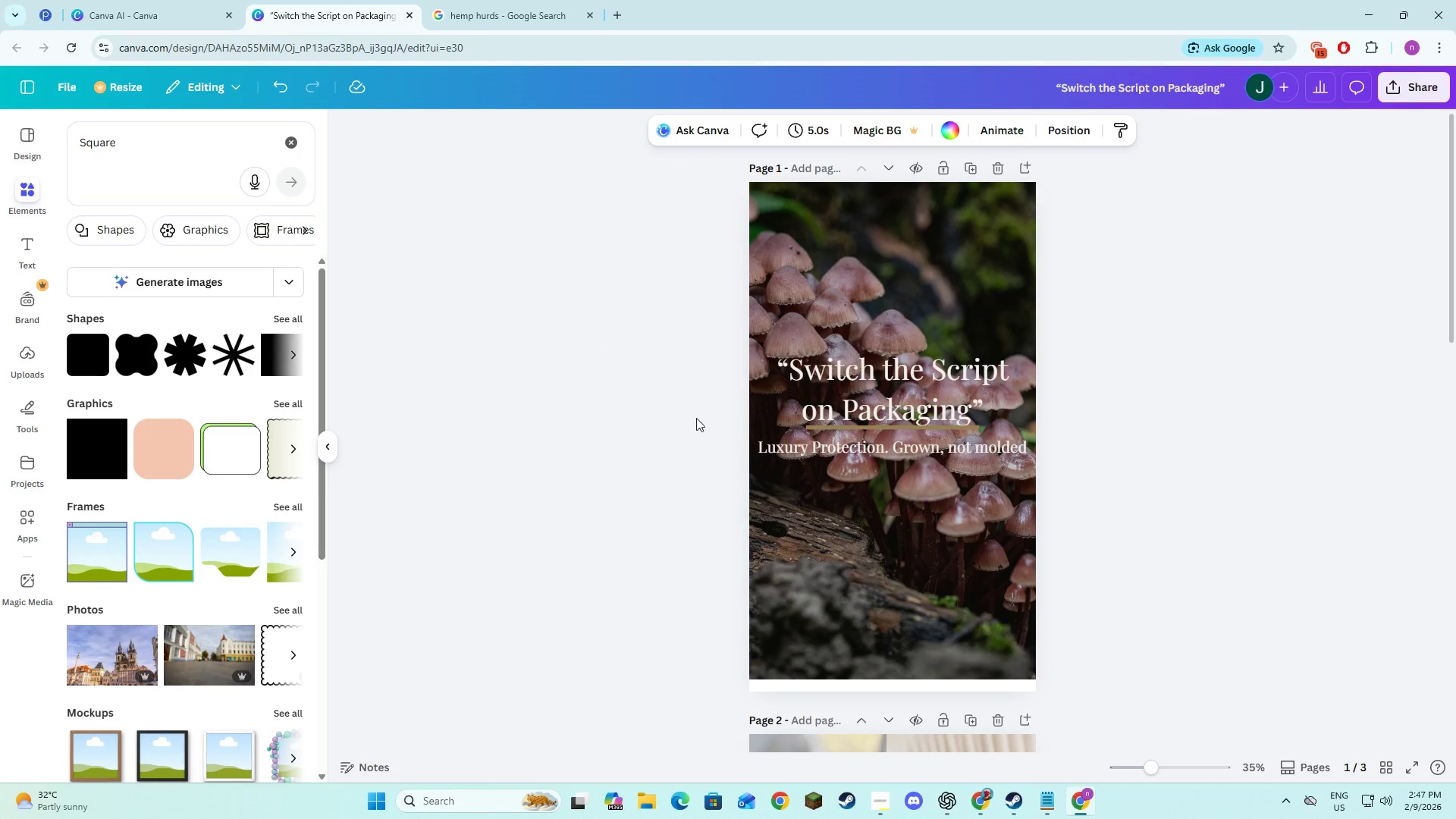 
scroll: coordinate [695, 422], scroll_direction: down, amount: 17.0
 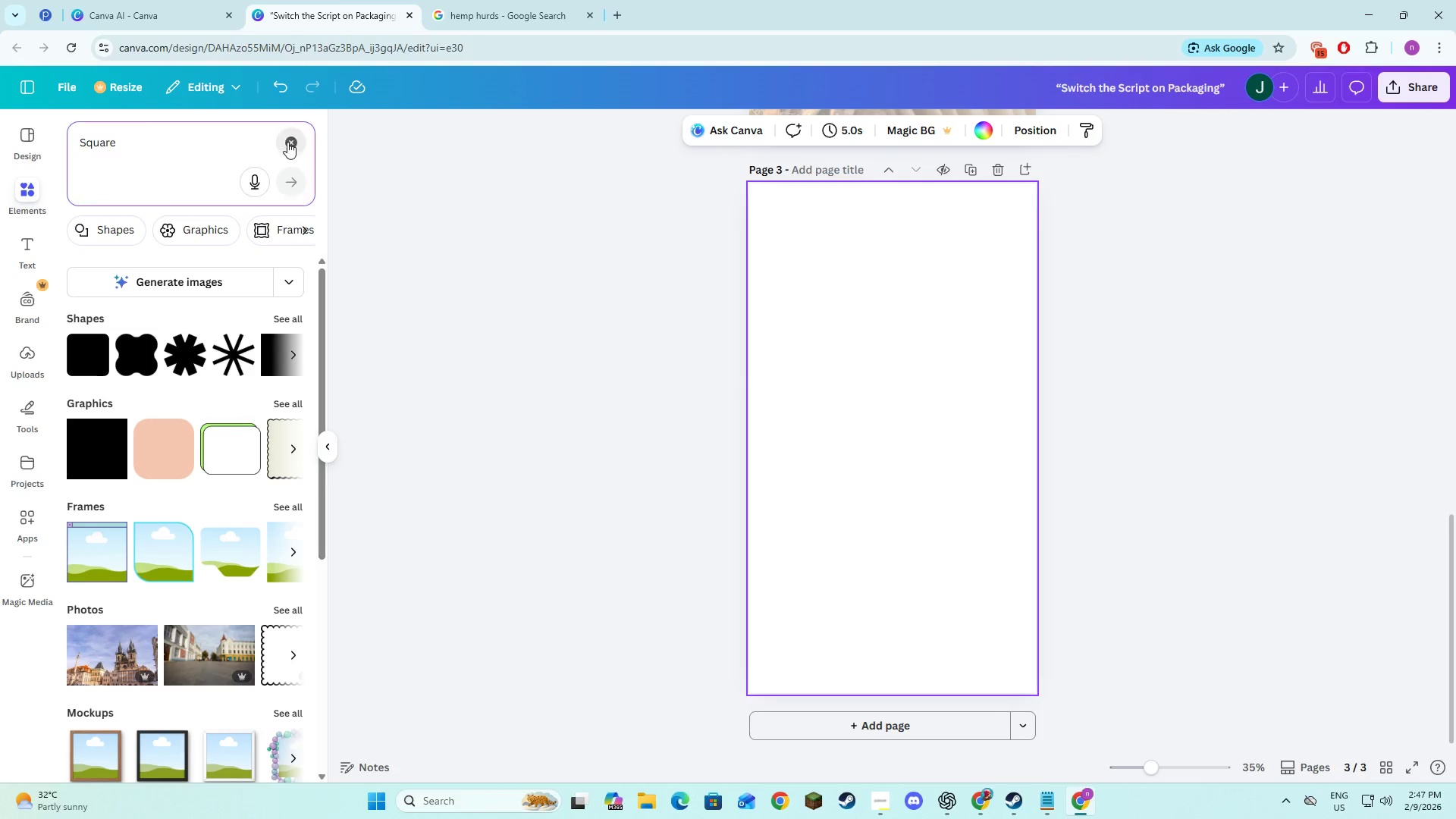 
double_click([198, 143])
 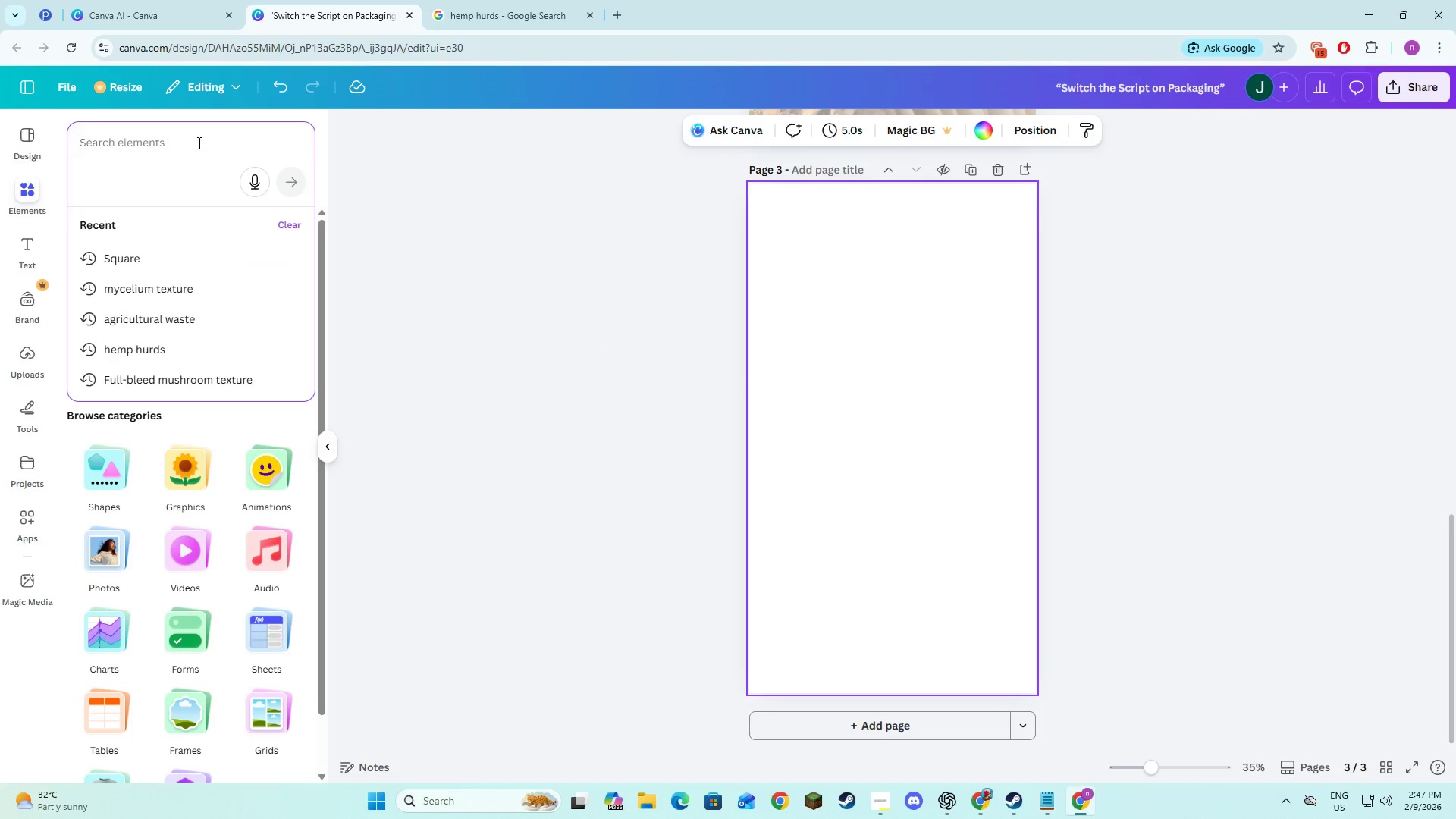 
key(Meta+V)
 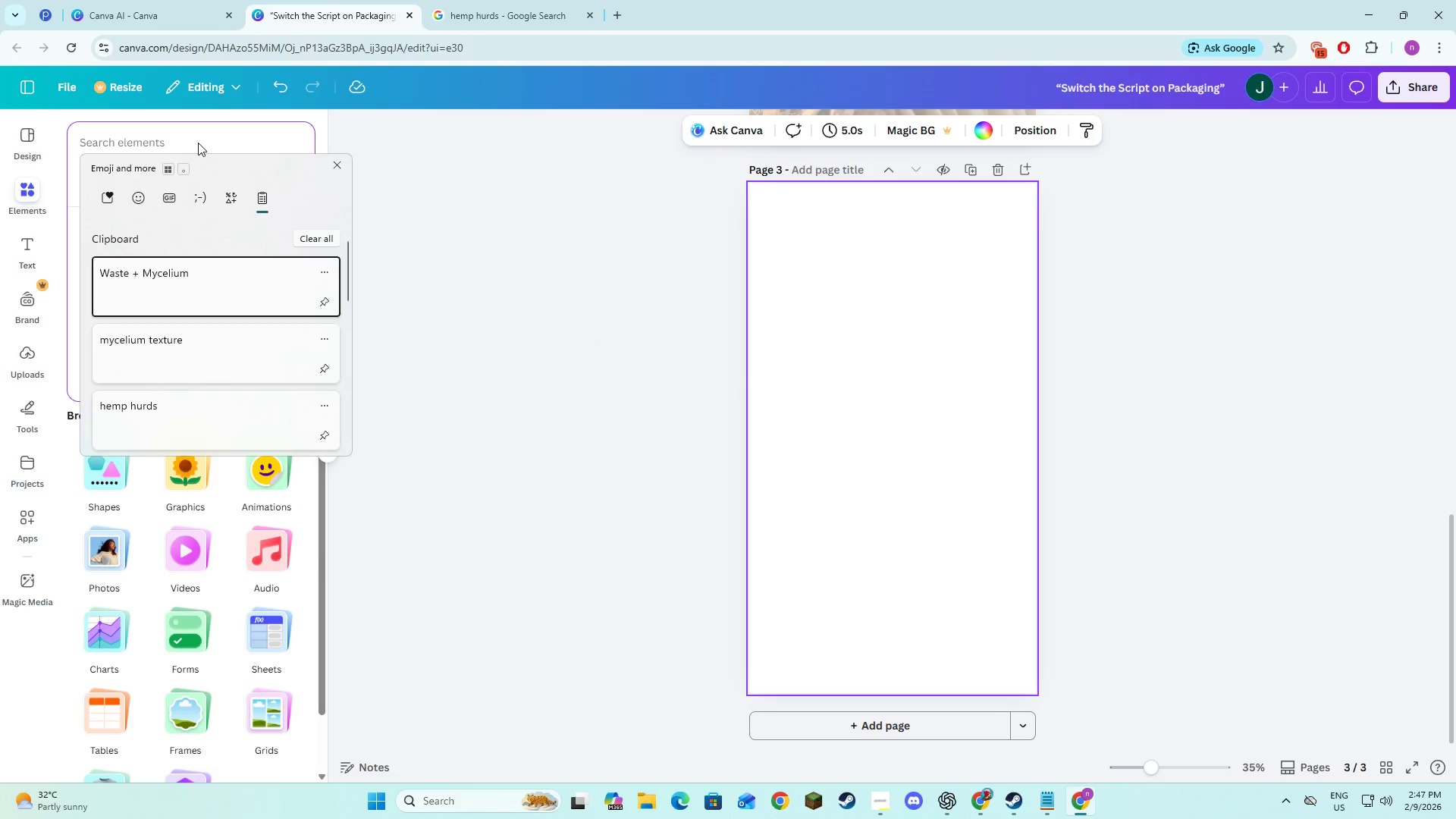 
key(NumpadEnter)
 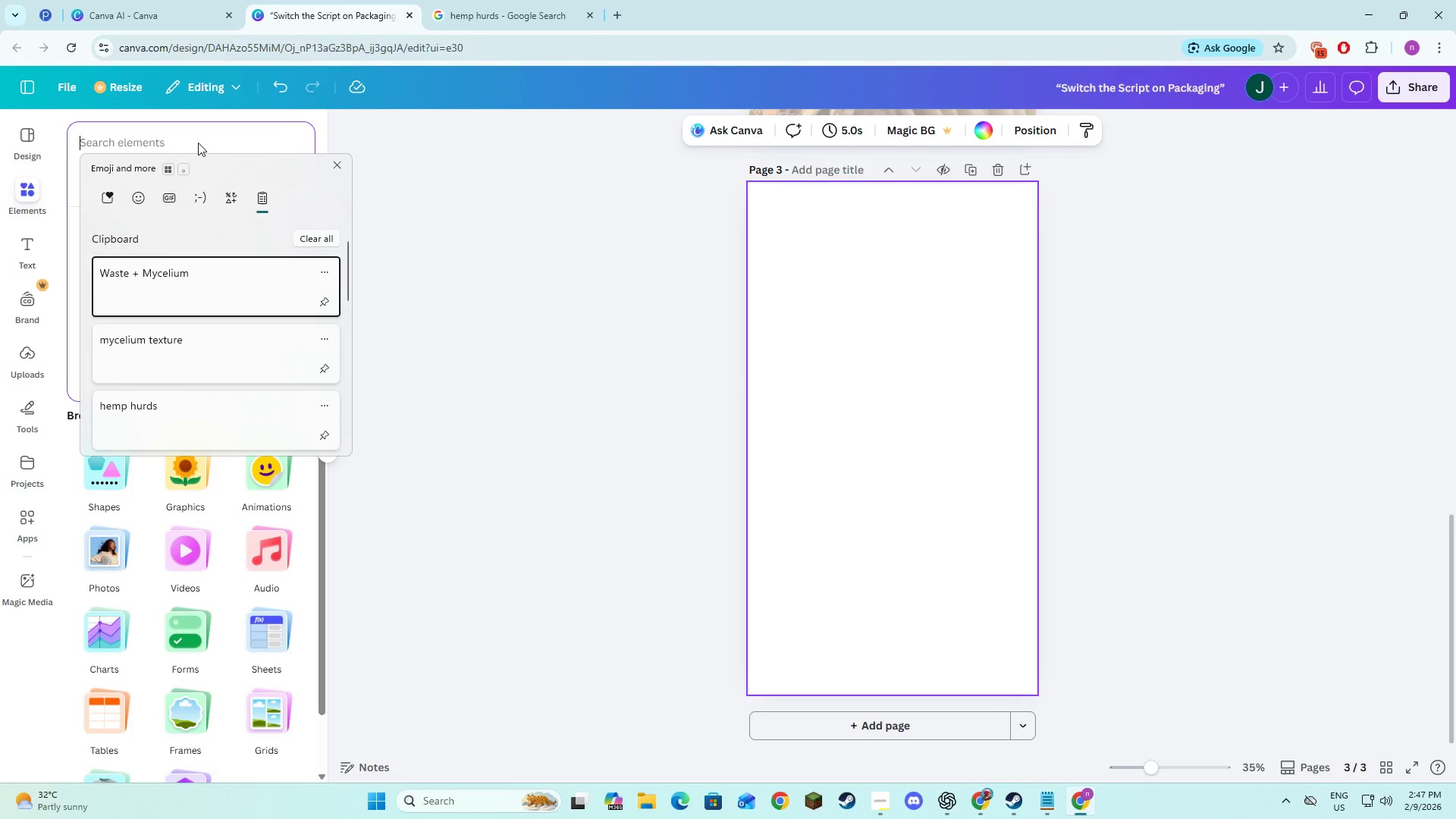 
key(Control+ControlLeft)
 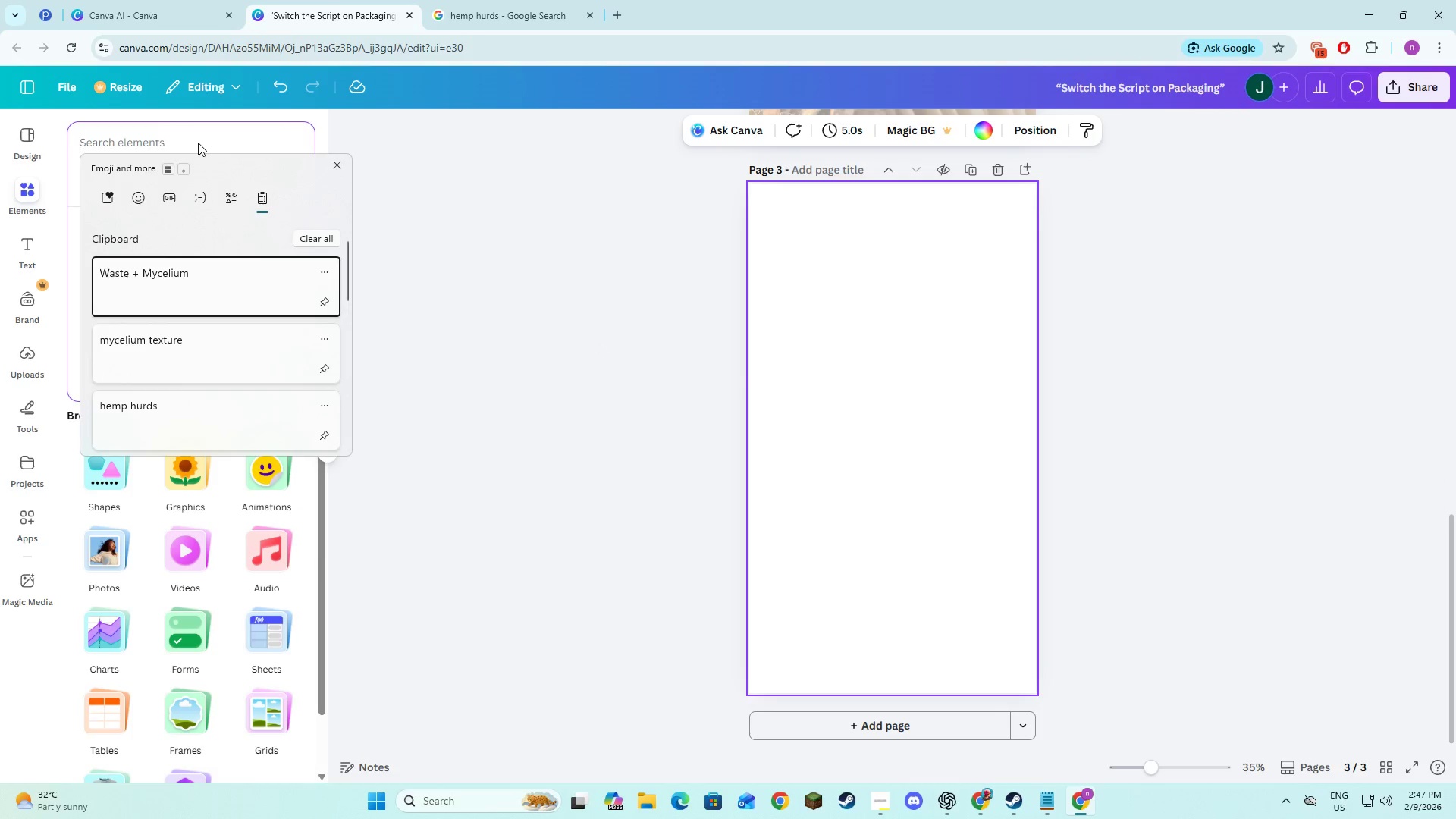 
key(NumpadEnter)
 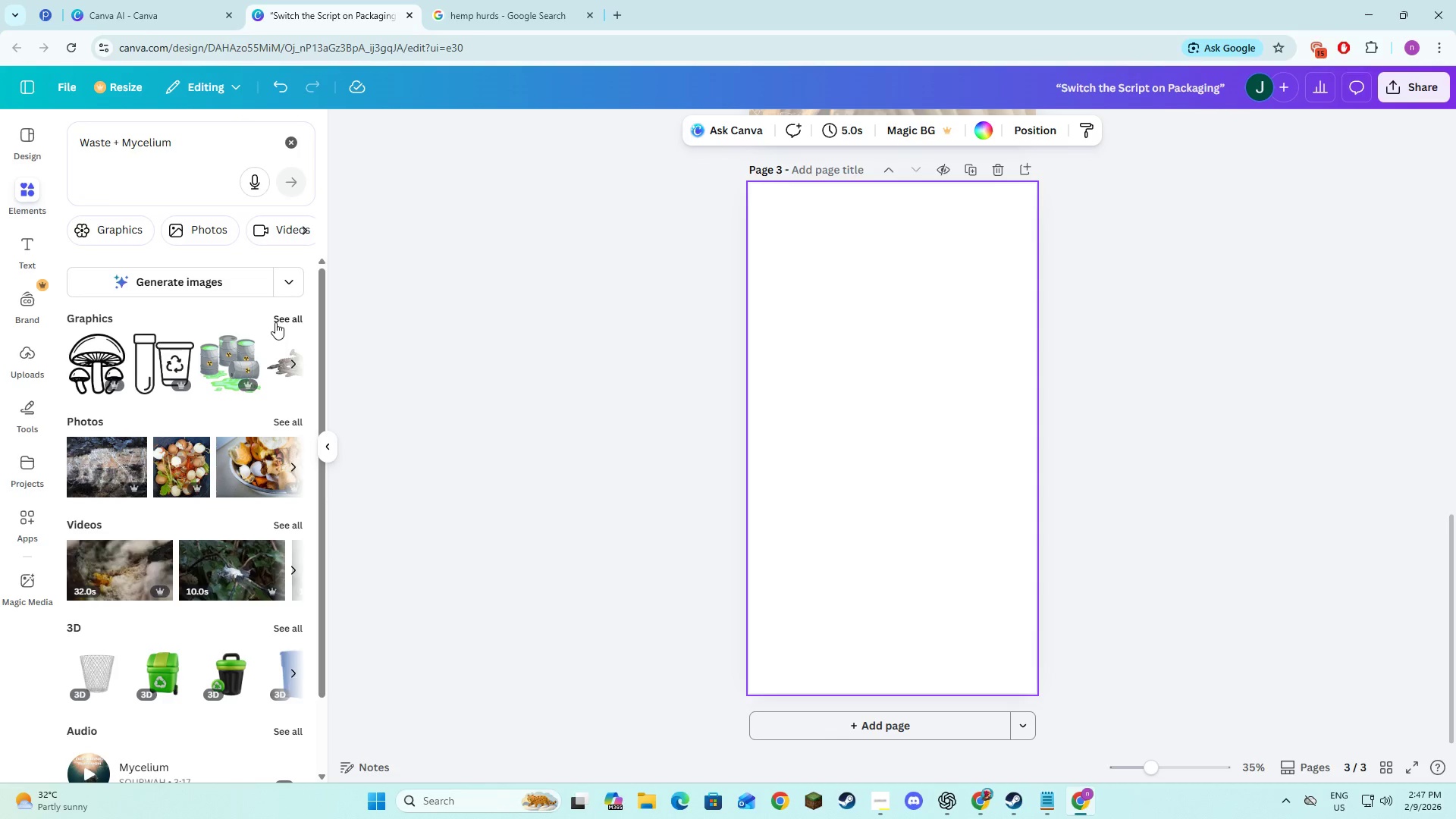 
left_click([292, 422])
 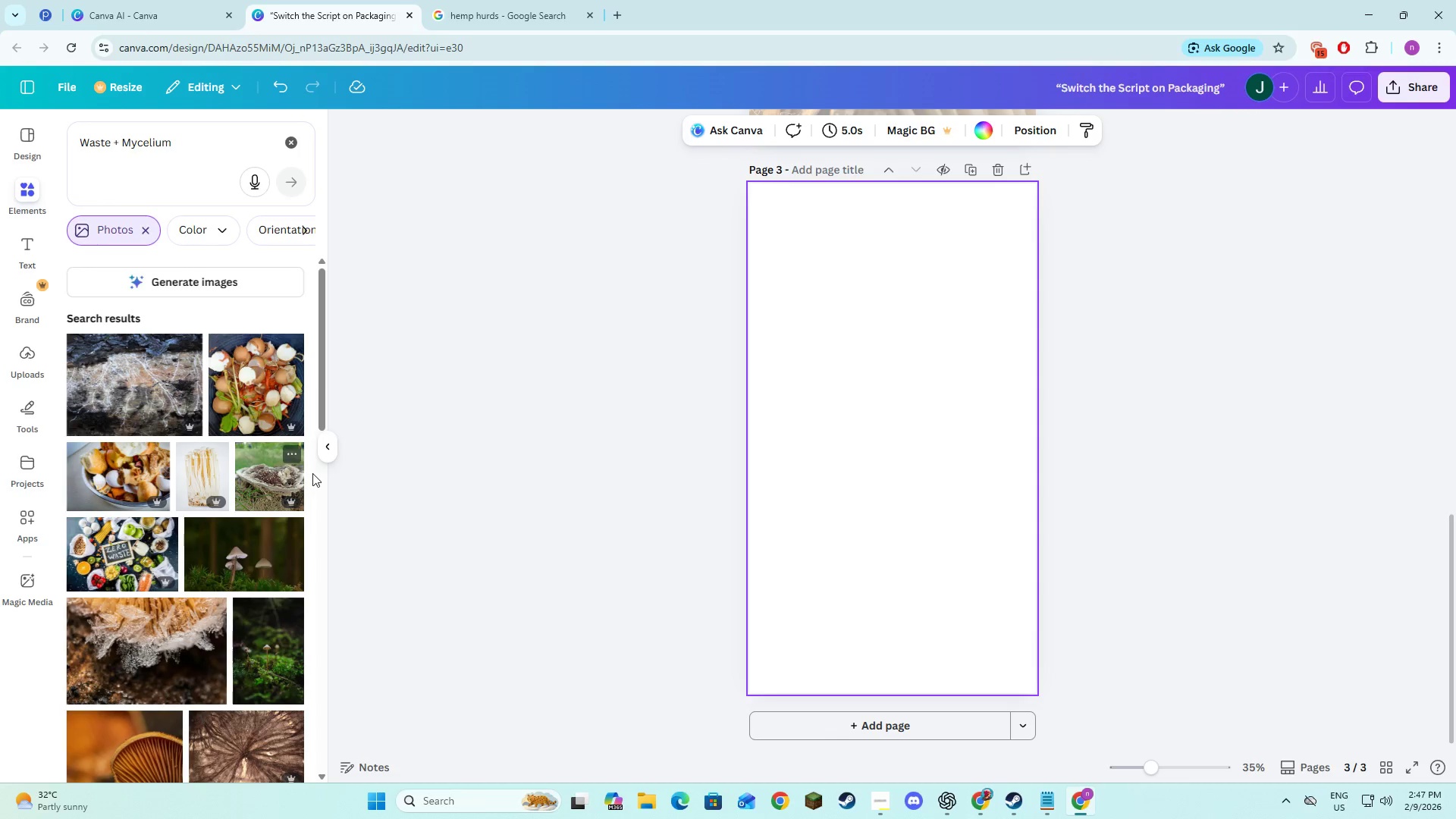 
scroll: coordinate [266, 518], scroll_direction: down, amount: 4.0
 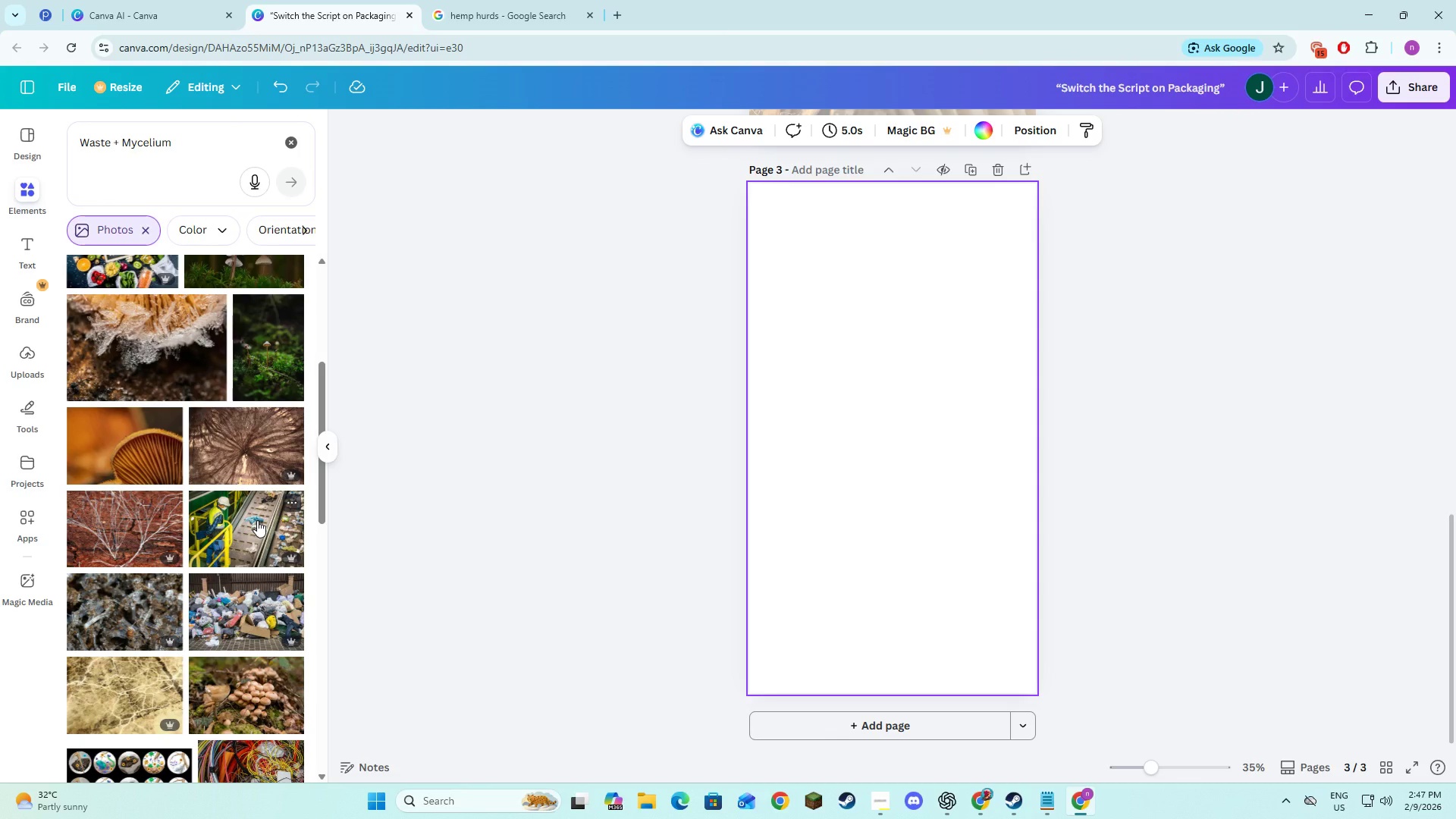 
scroll: coordinate [257, 520], scroll_direction: up, amount: 9.0
 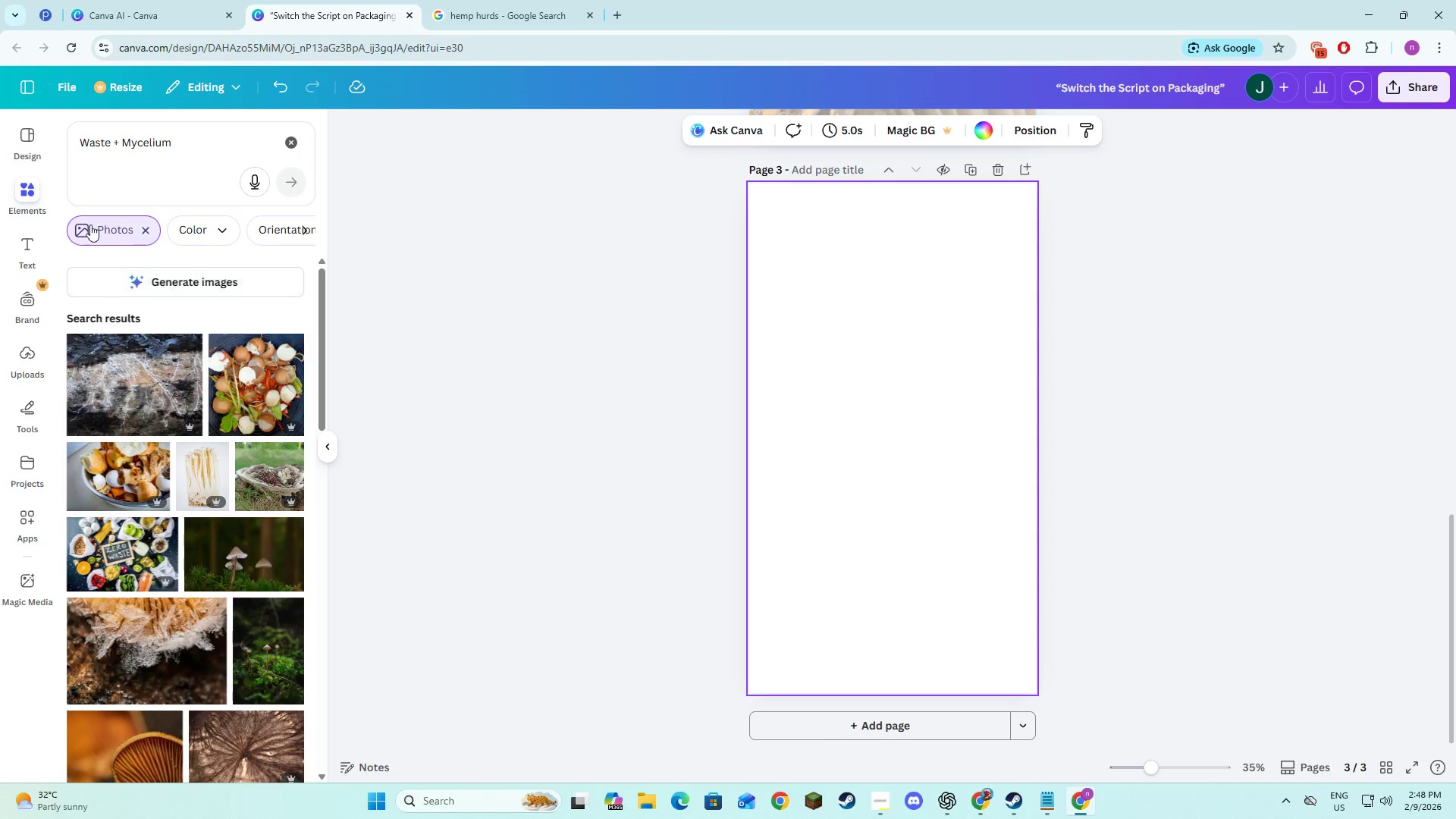 
left_click([146, 231])
 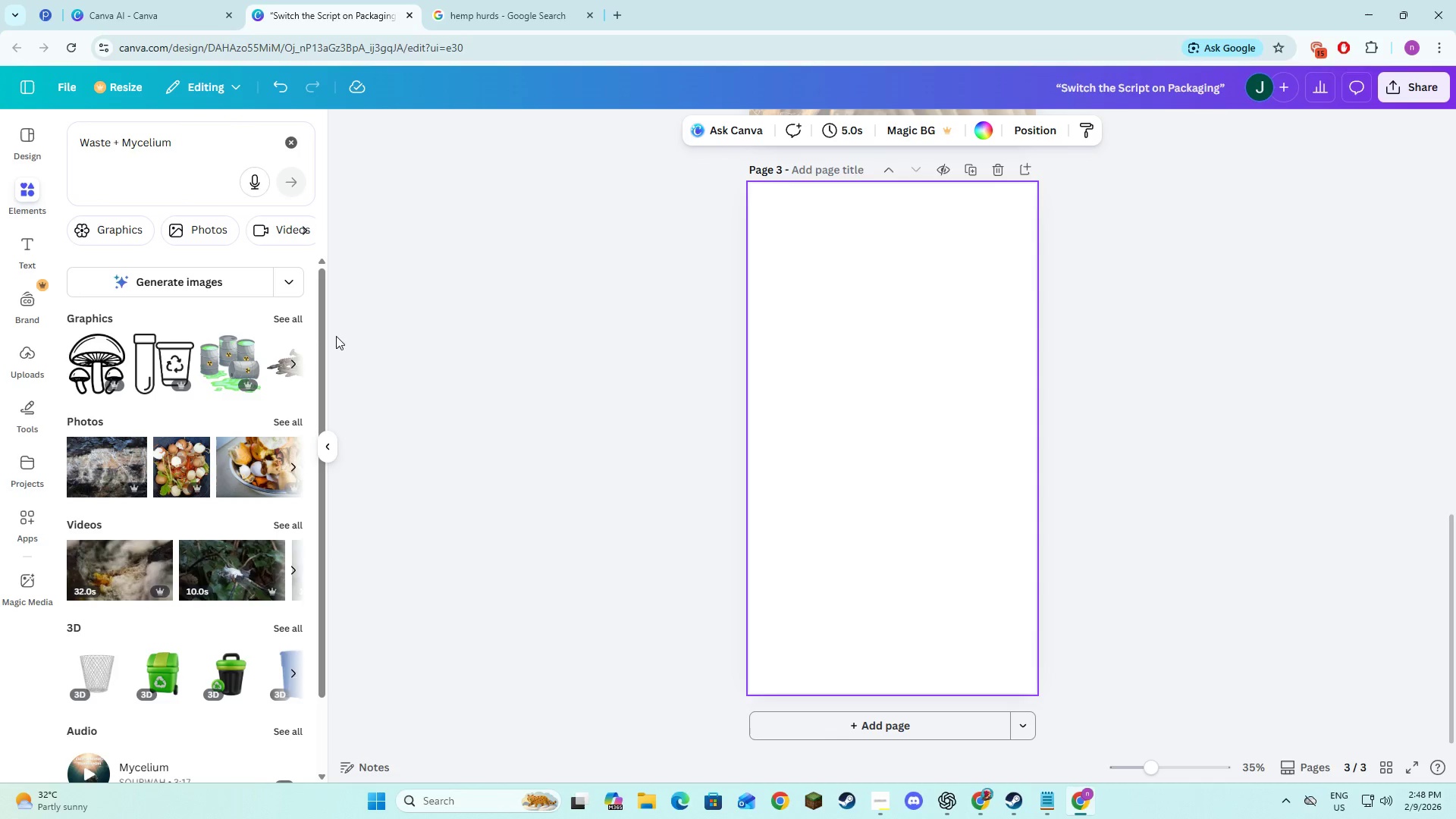 
left_click([294, 323])
 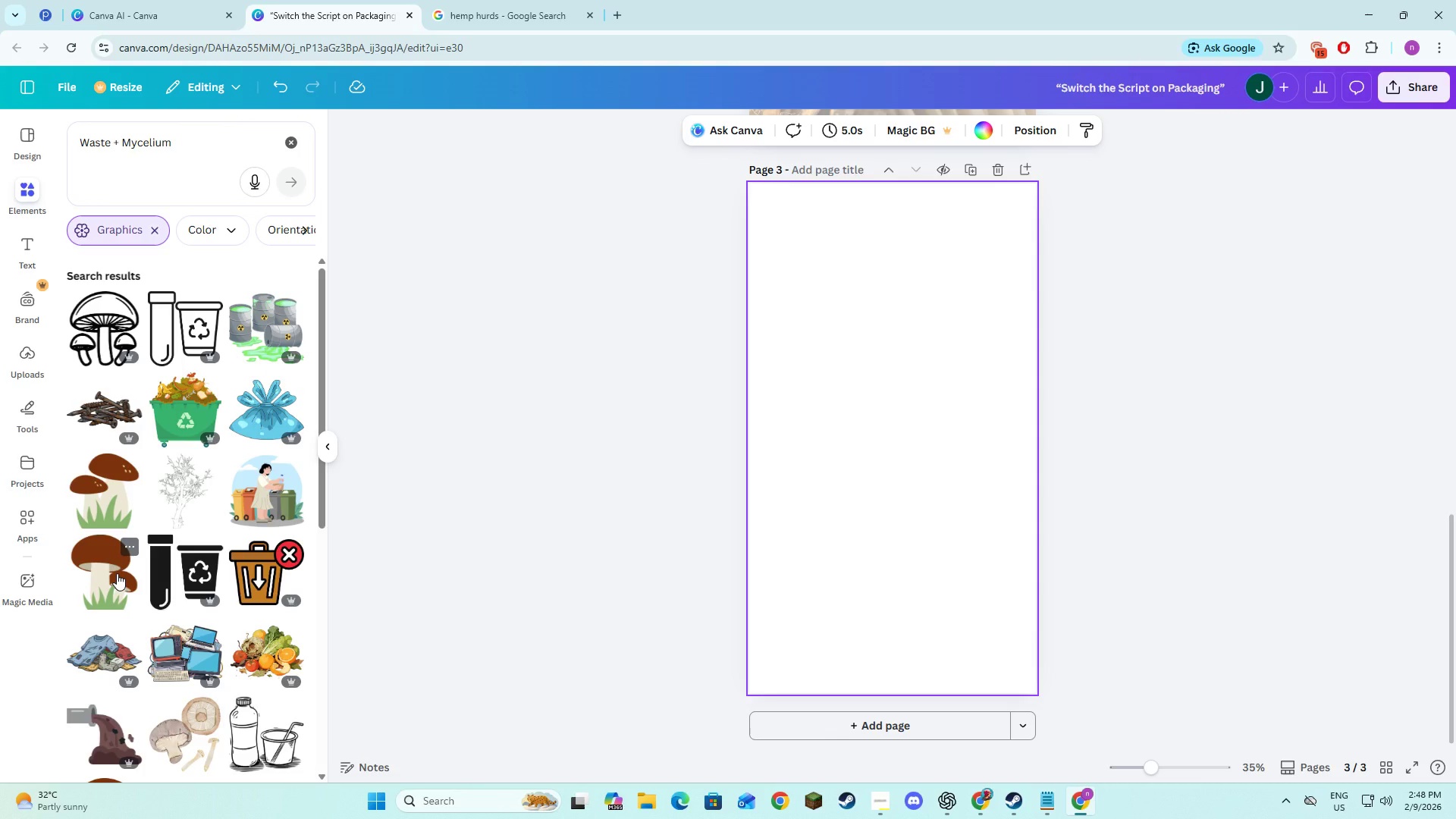 
wait(5.62)
 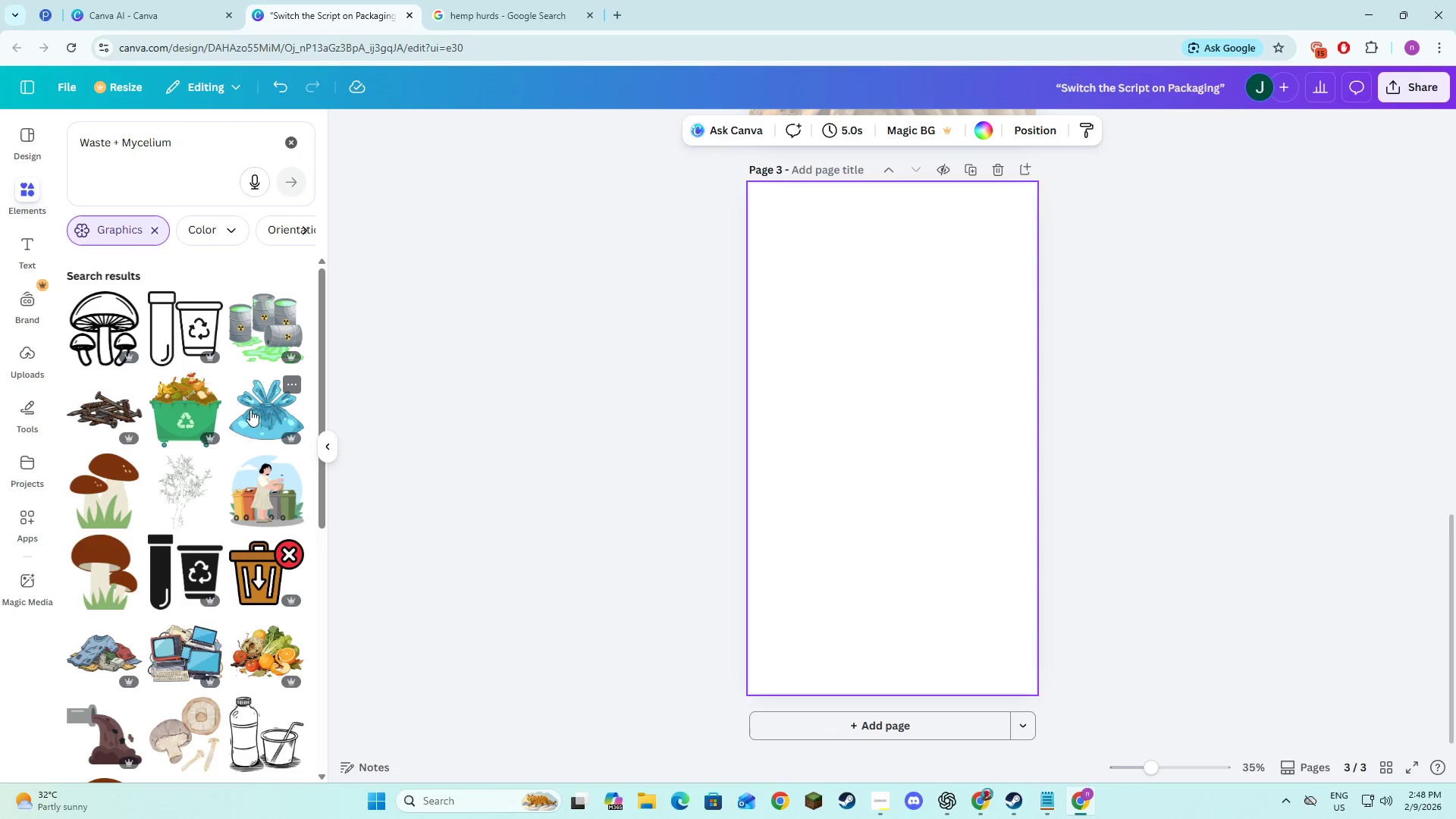 
scroll: coordinate [102, 578], scroll_direction: down, amount: 16.0
 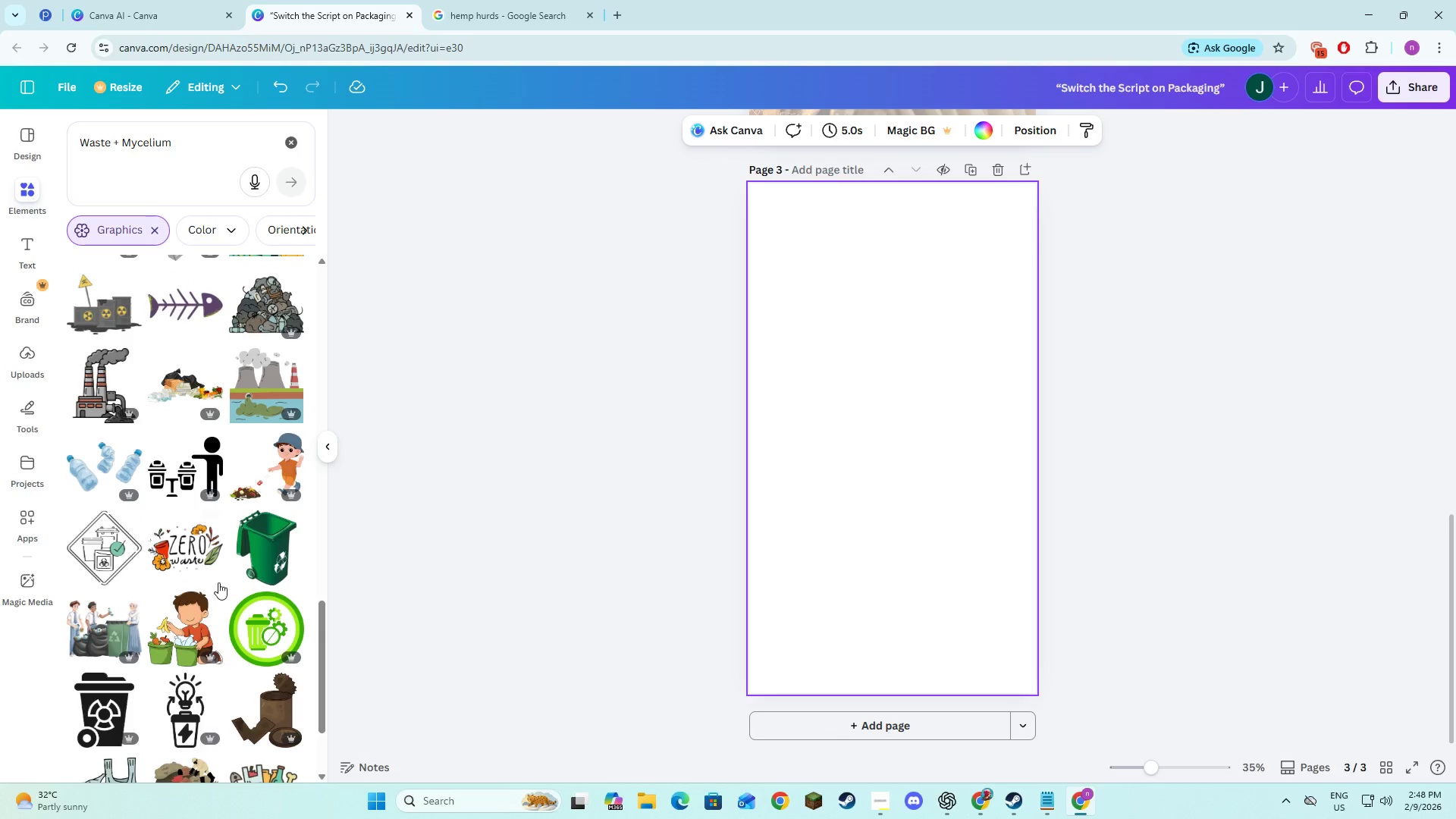 
scroll: coordinate [193, 522], scroll_direction: up, amount: 5.0
 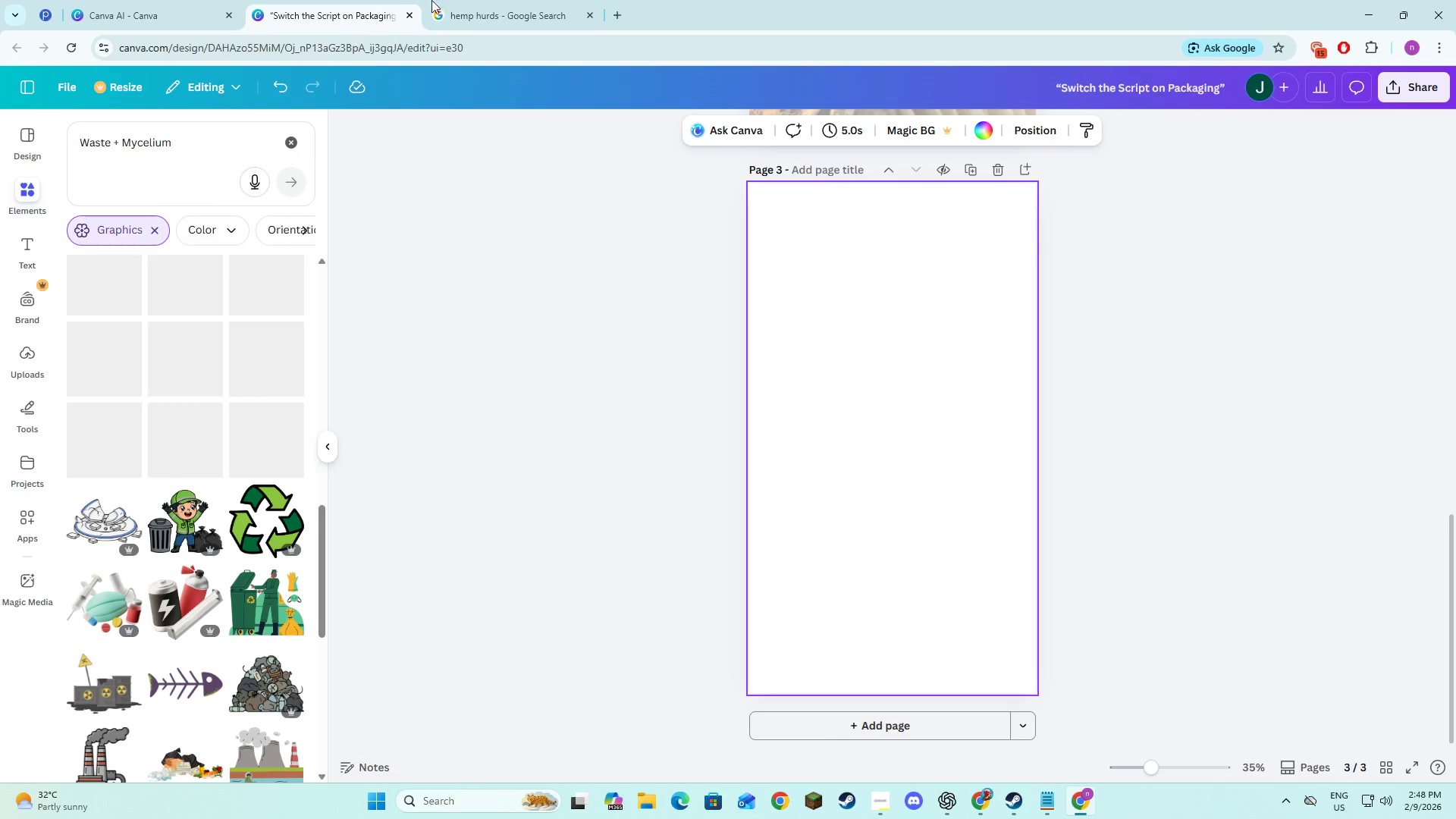 
left_click([448, 0])
 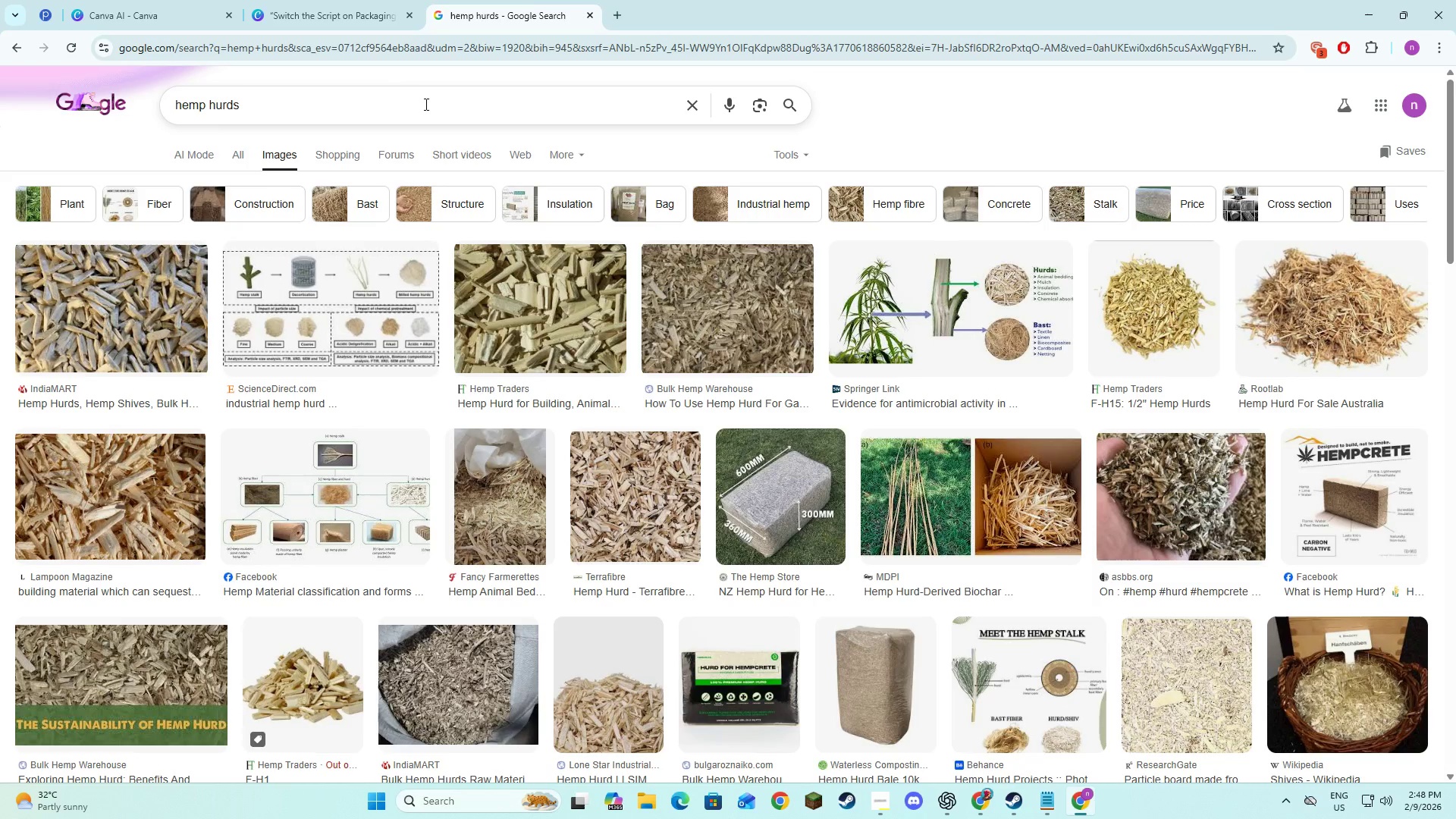 
left_click_drag(start_coordinate=[397, 97], to_coordinate=[127, 101])
 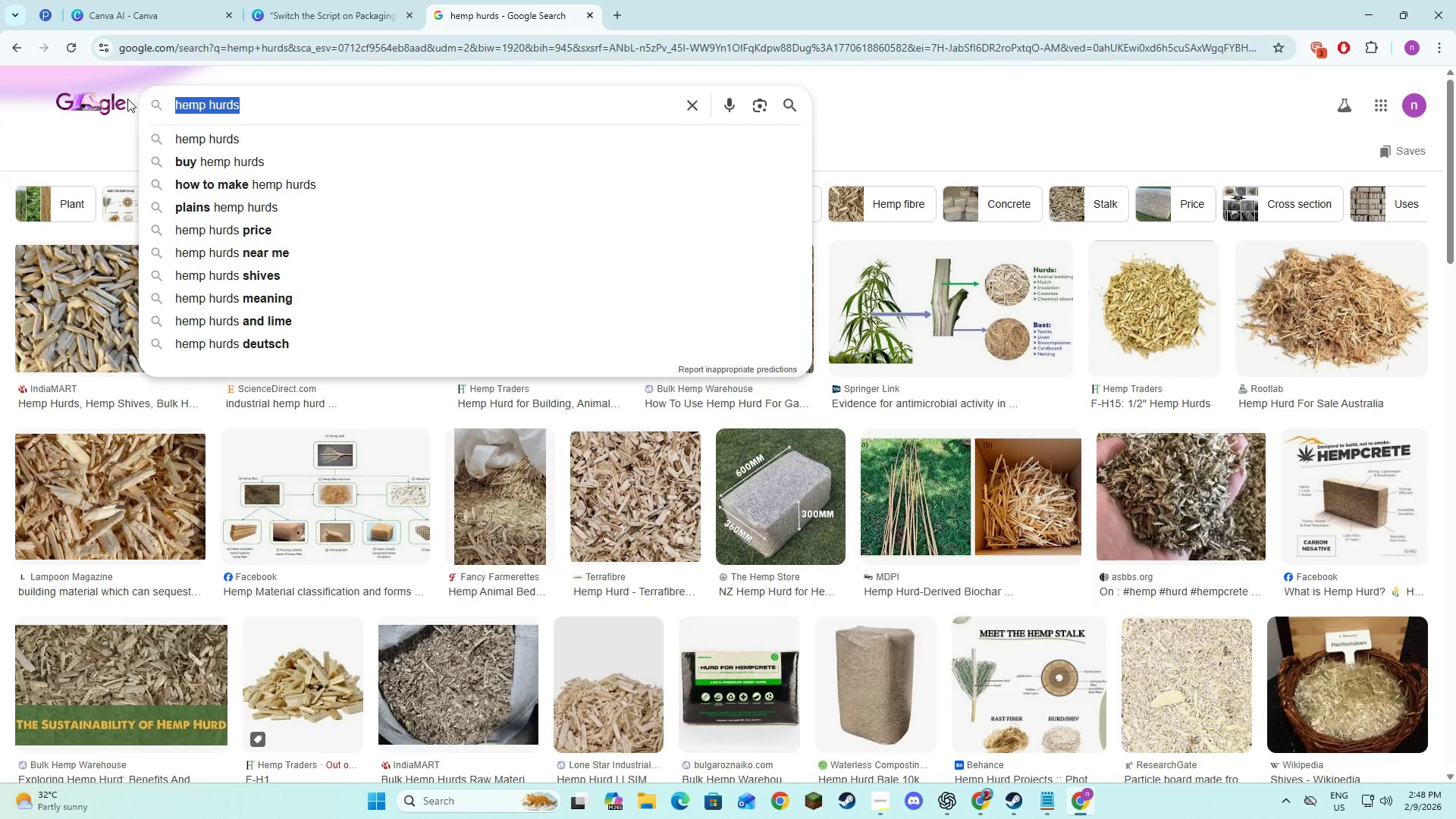 
key(Control+V)
 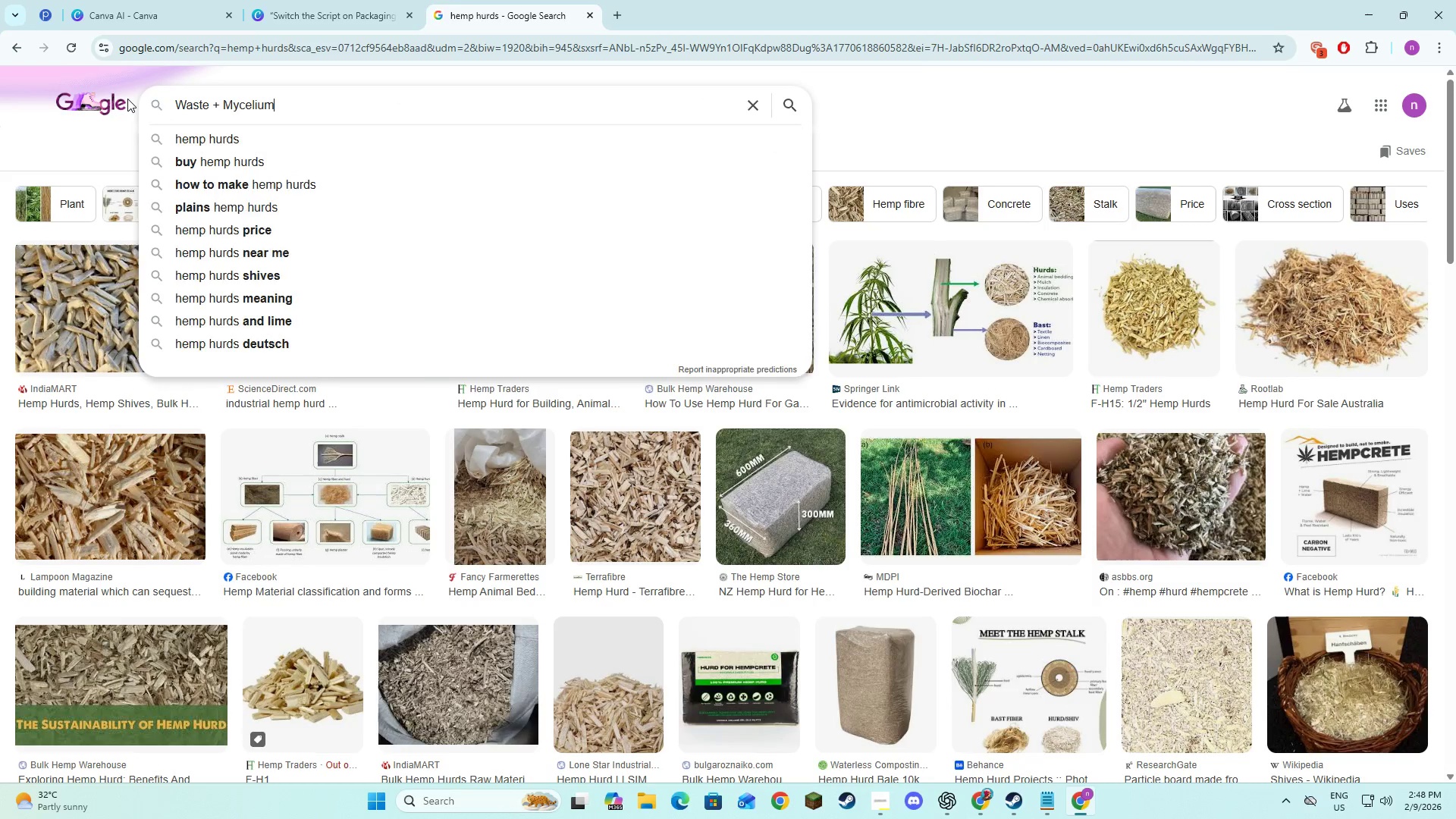 
key(NumpadEnter)
 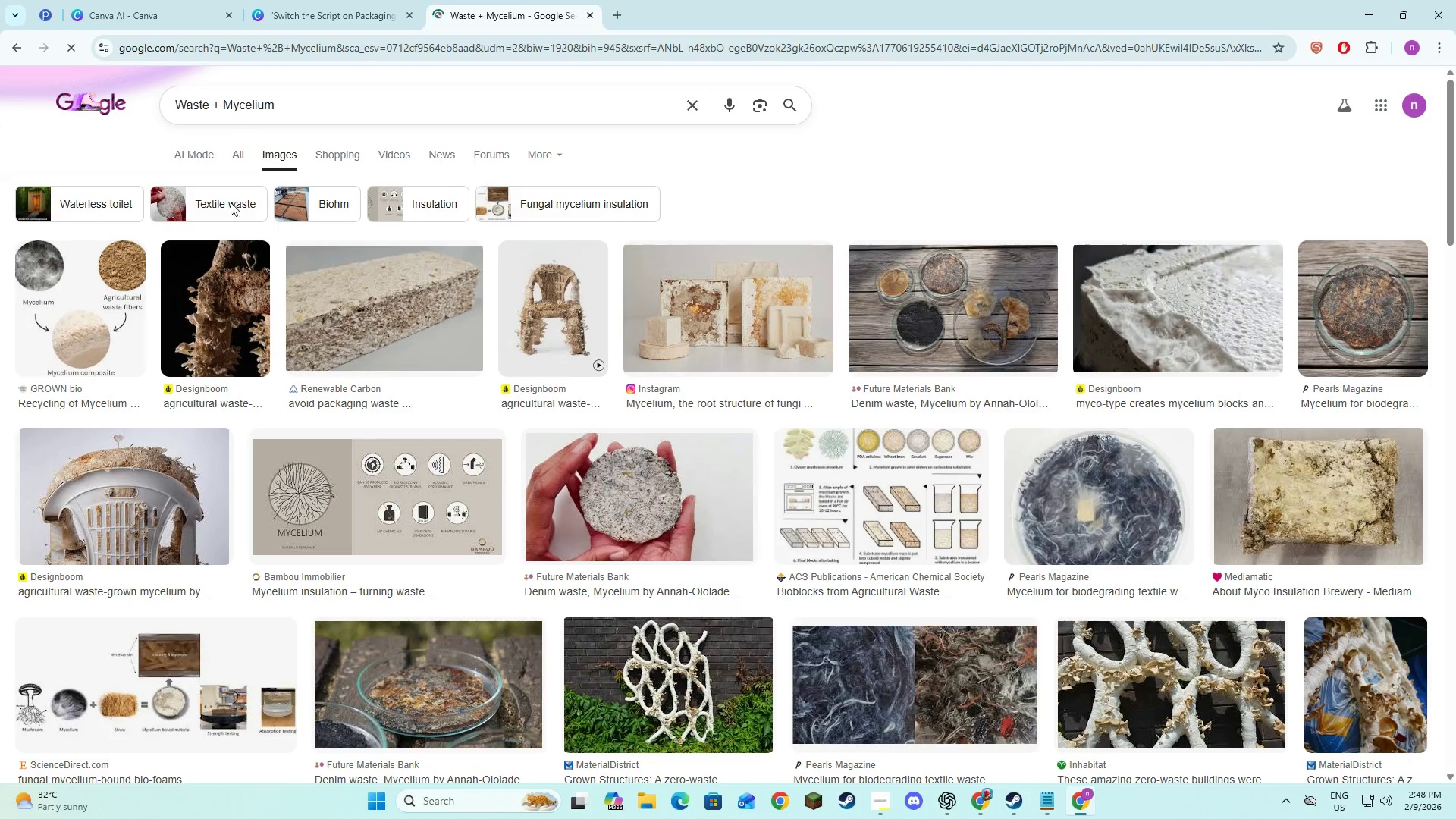 
mouse_move([401, 322])
 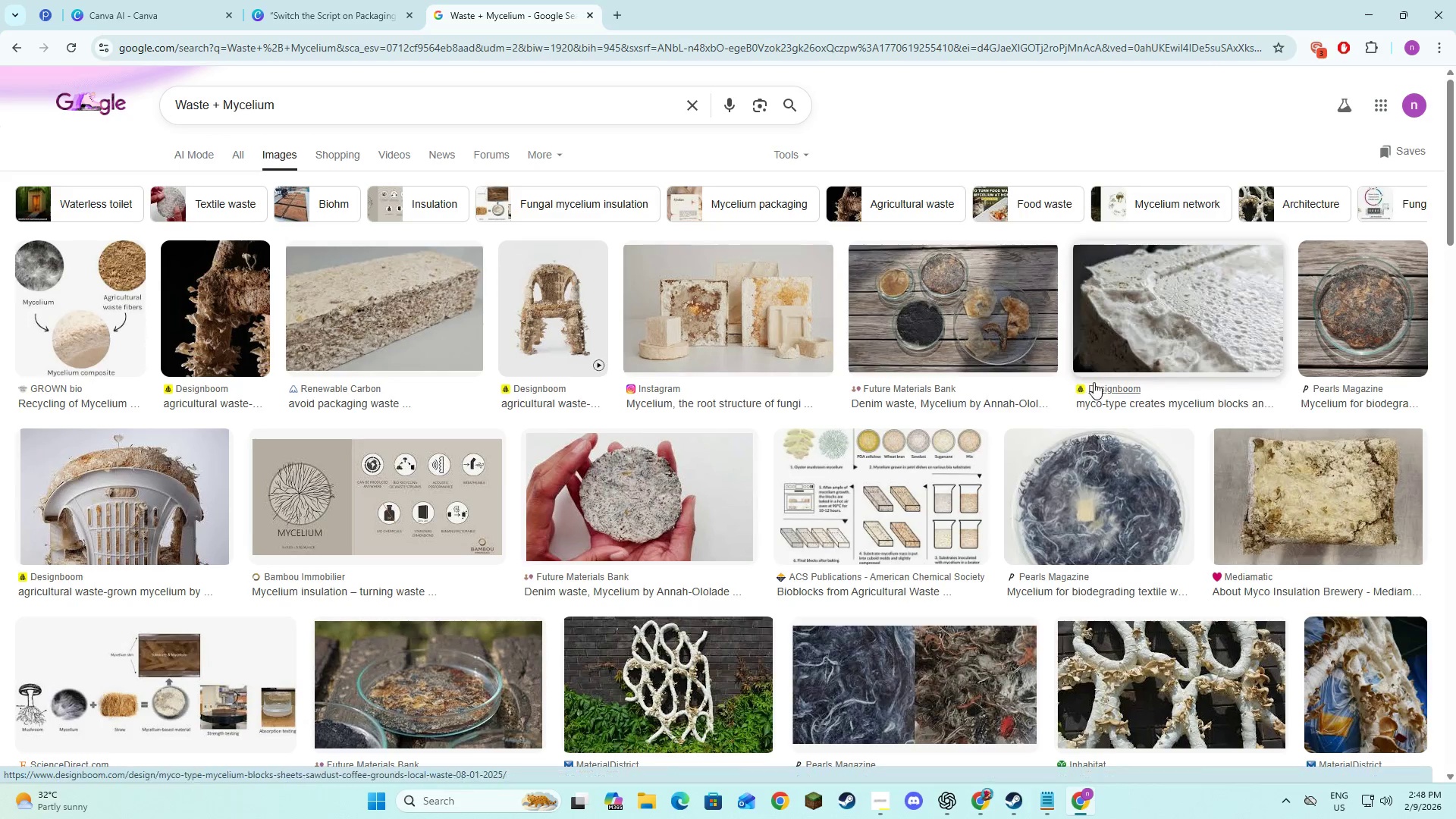 
left_click([551, 331])
 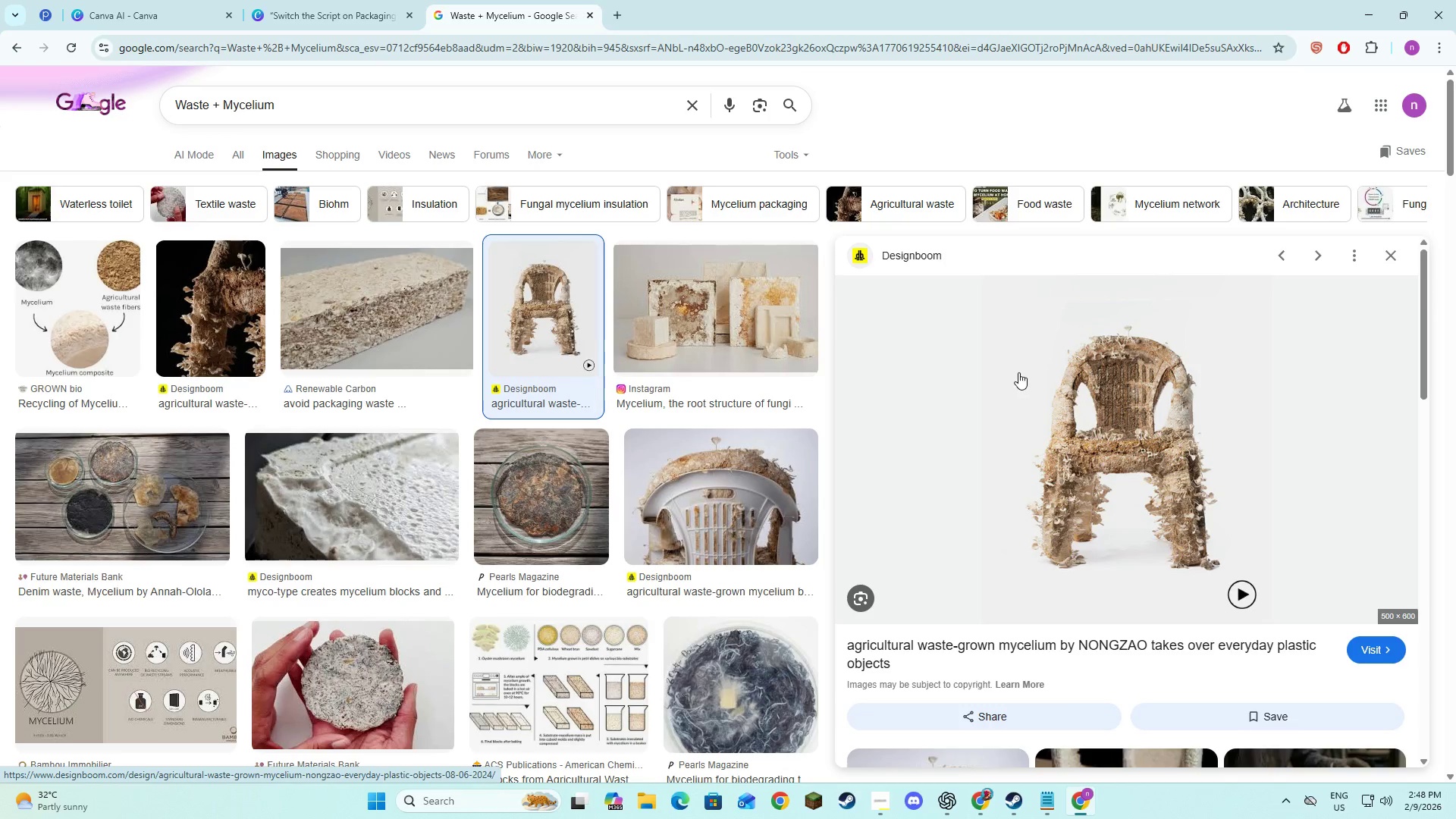 
right_click([1075, 440])
 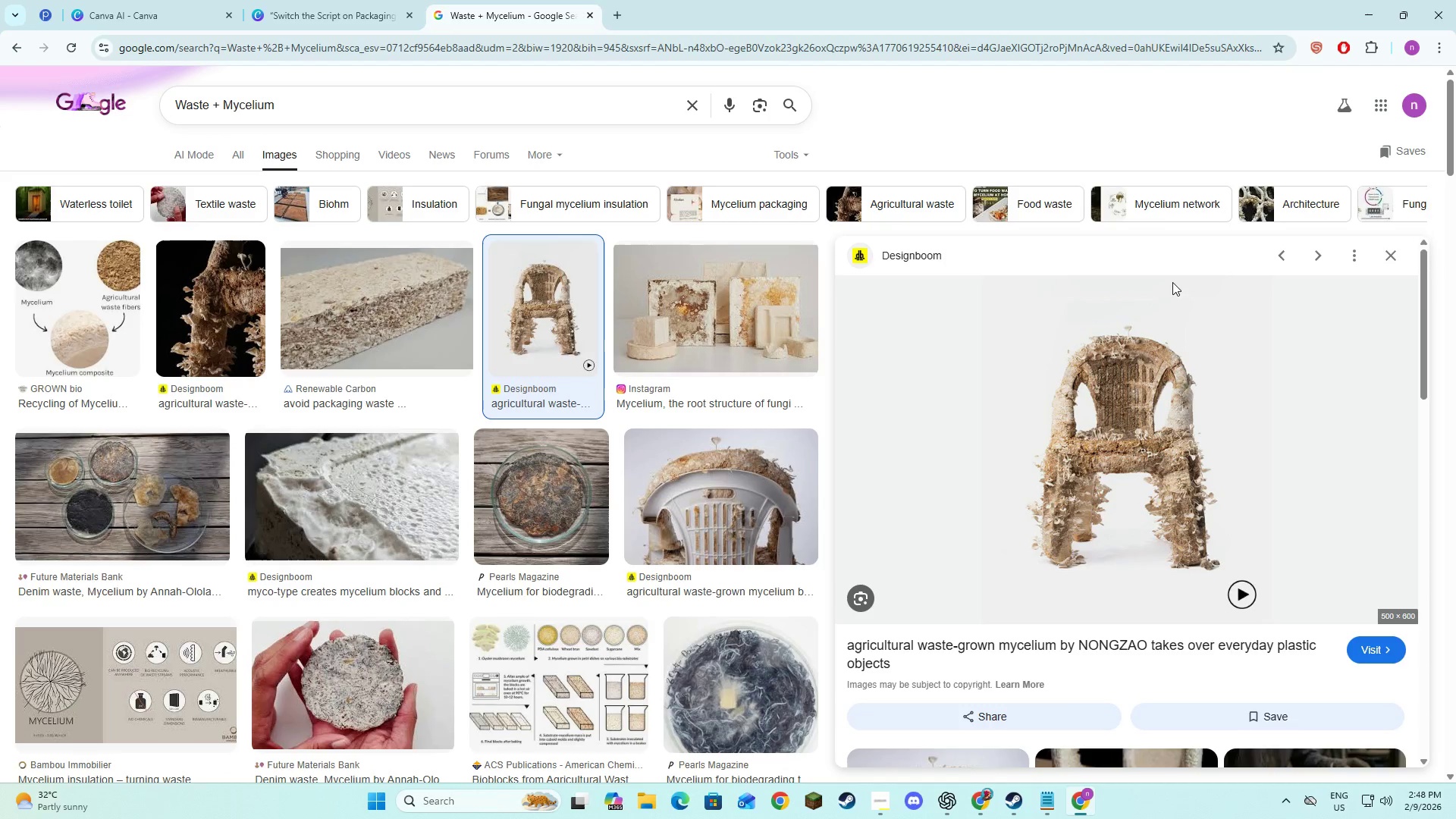 
key(Alt+AltLeft)
 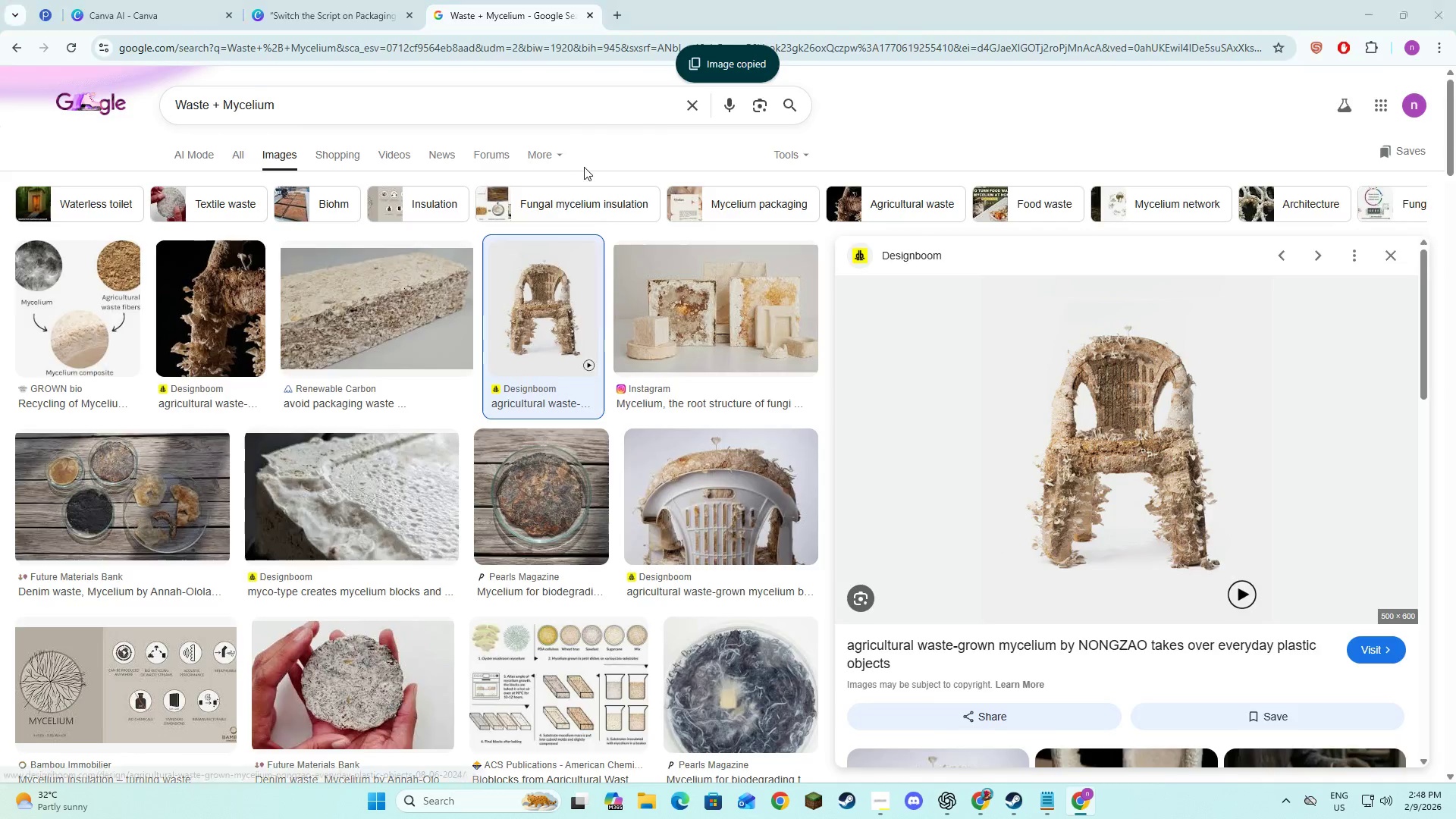 
key(Alt+Tab)
 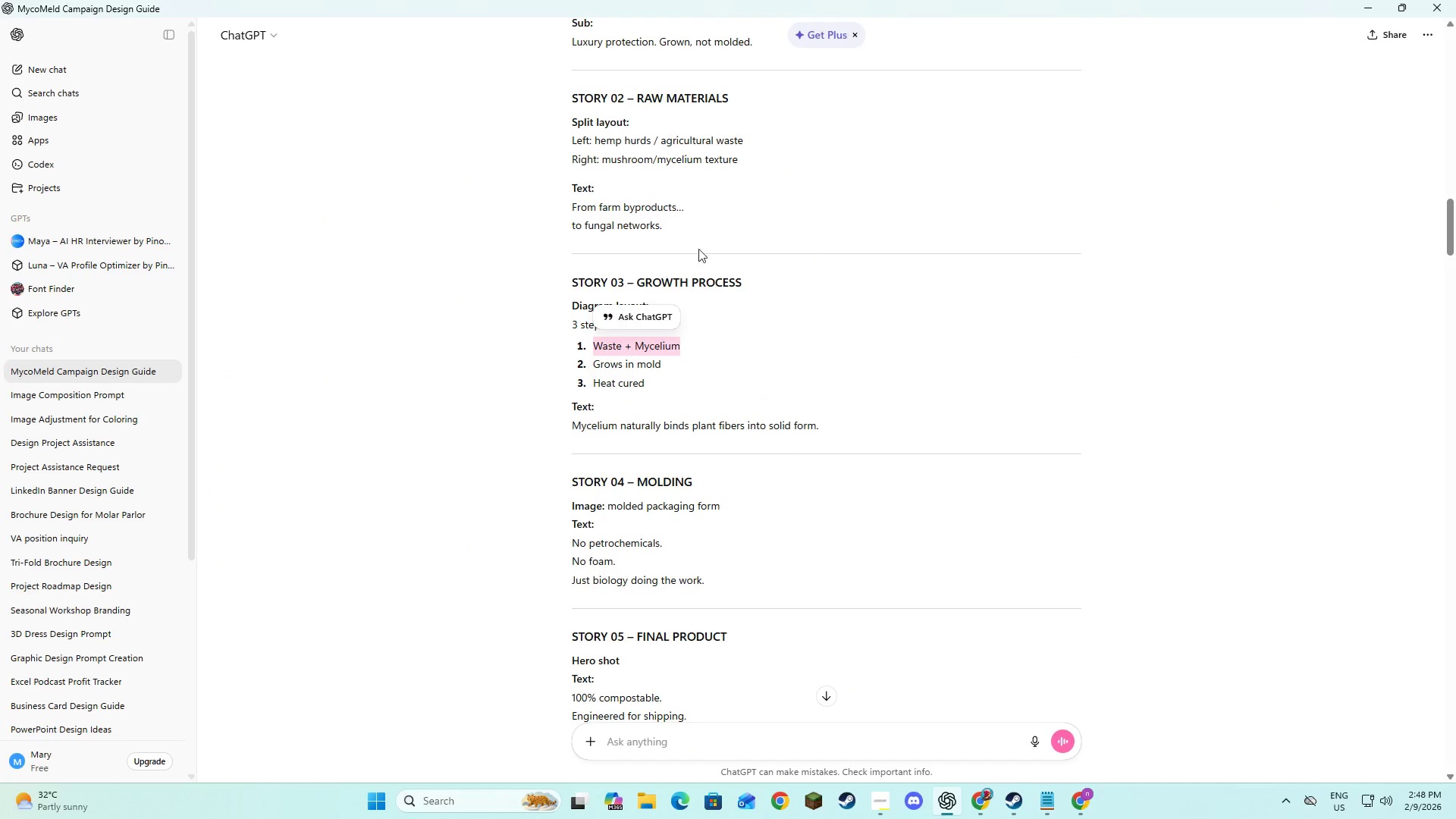 
key(Alt+AltLeft)
 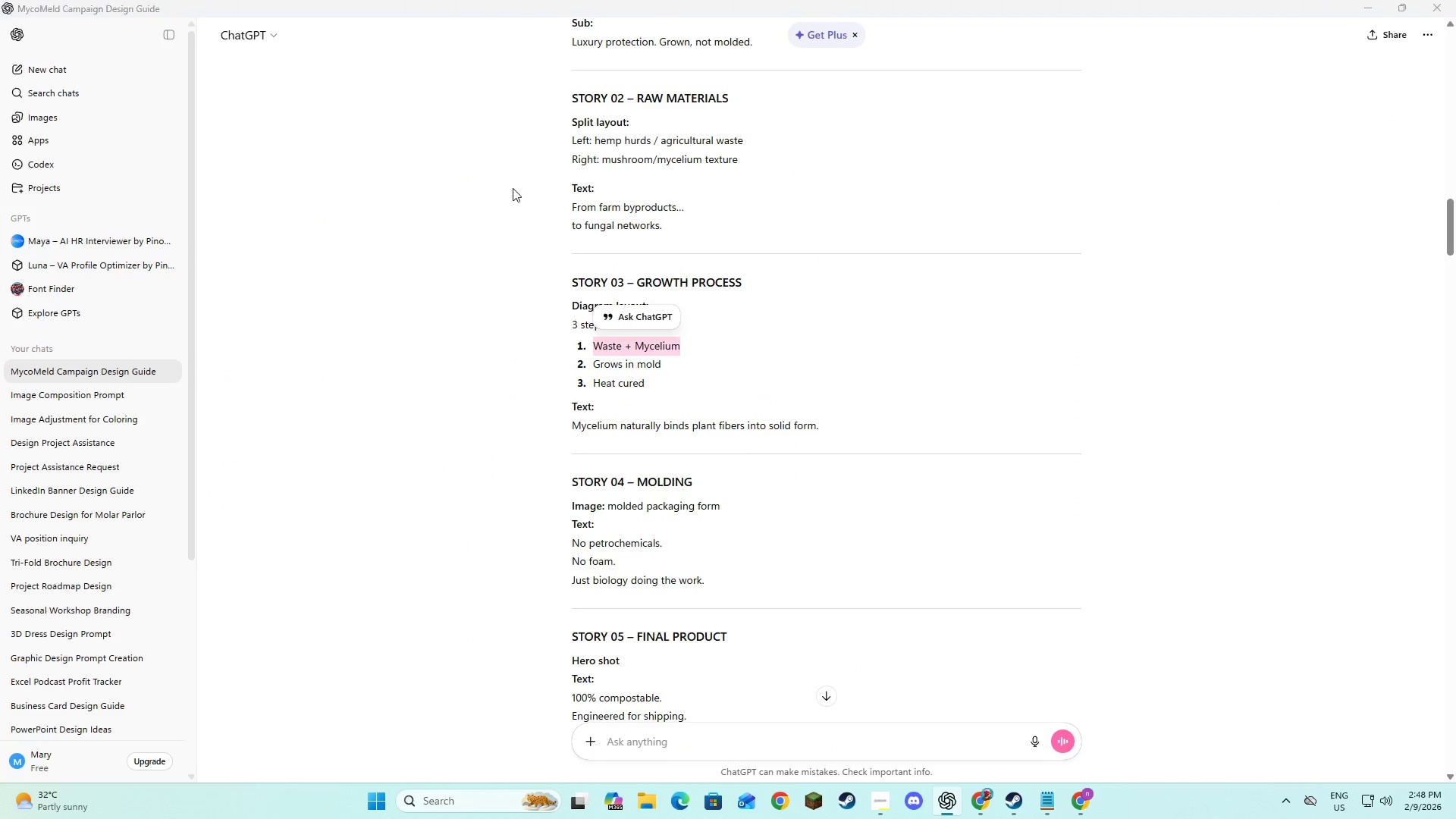 
key(Alt+Tab)
 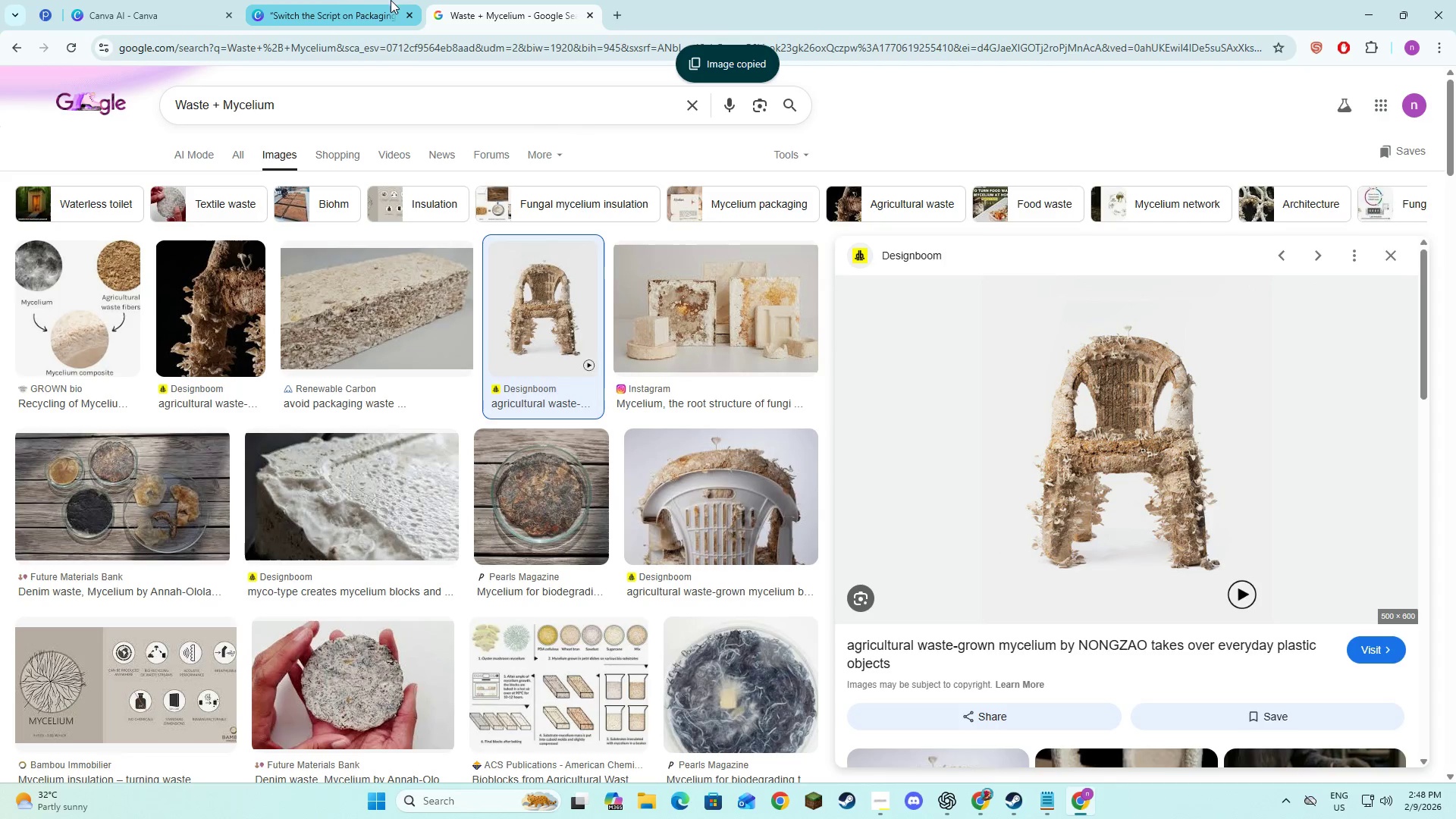 
left_click([337, 0])
 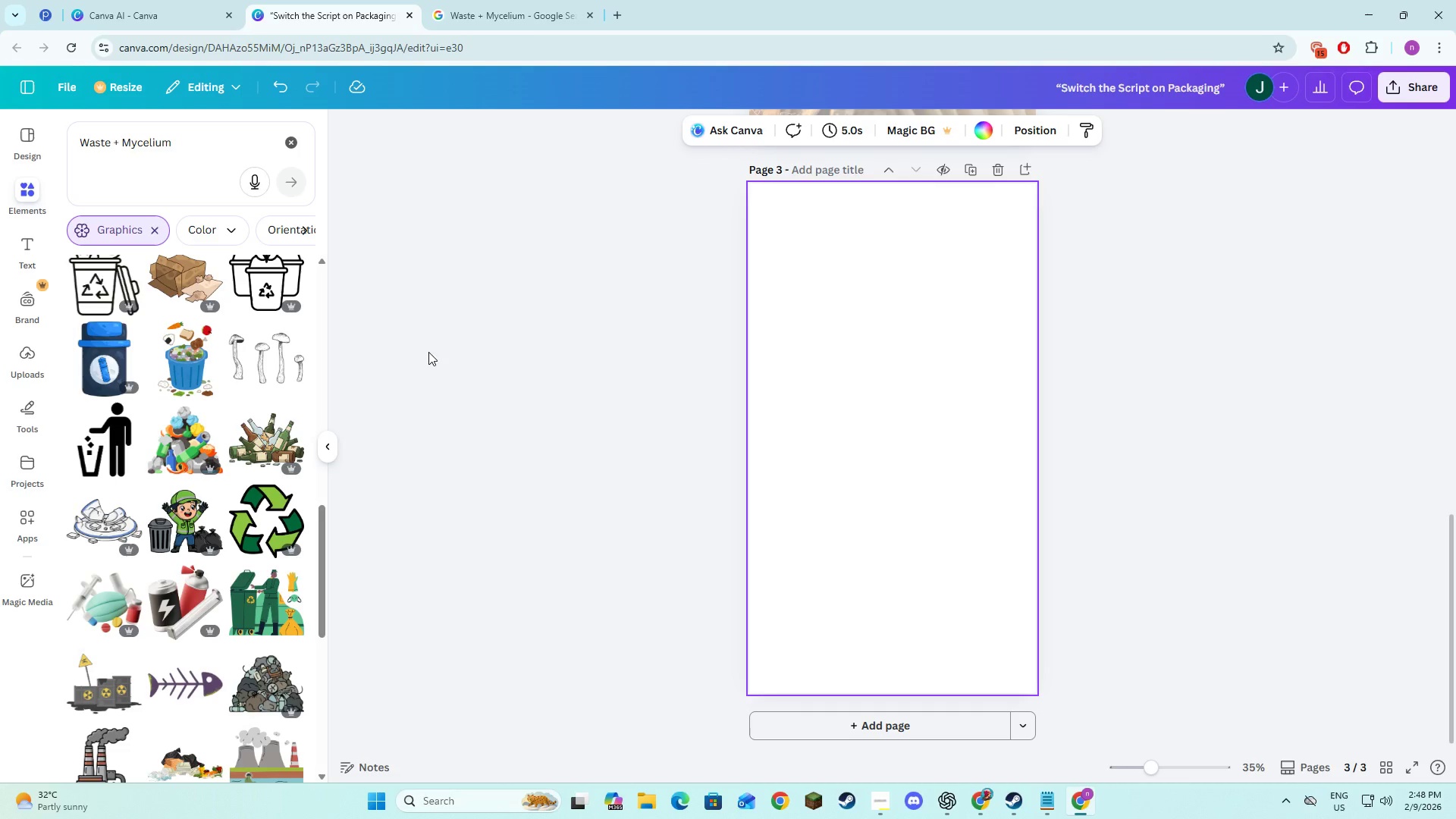 
left_click([504, 407])
 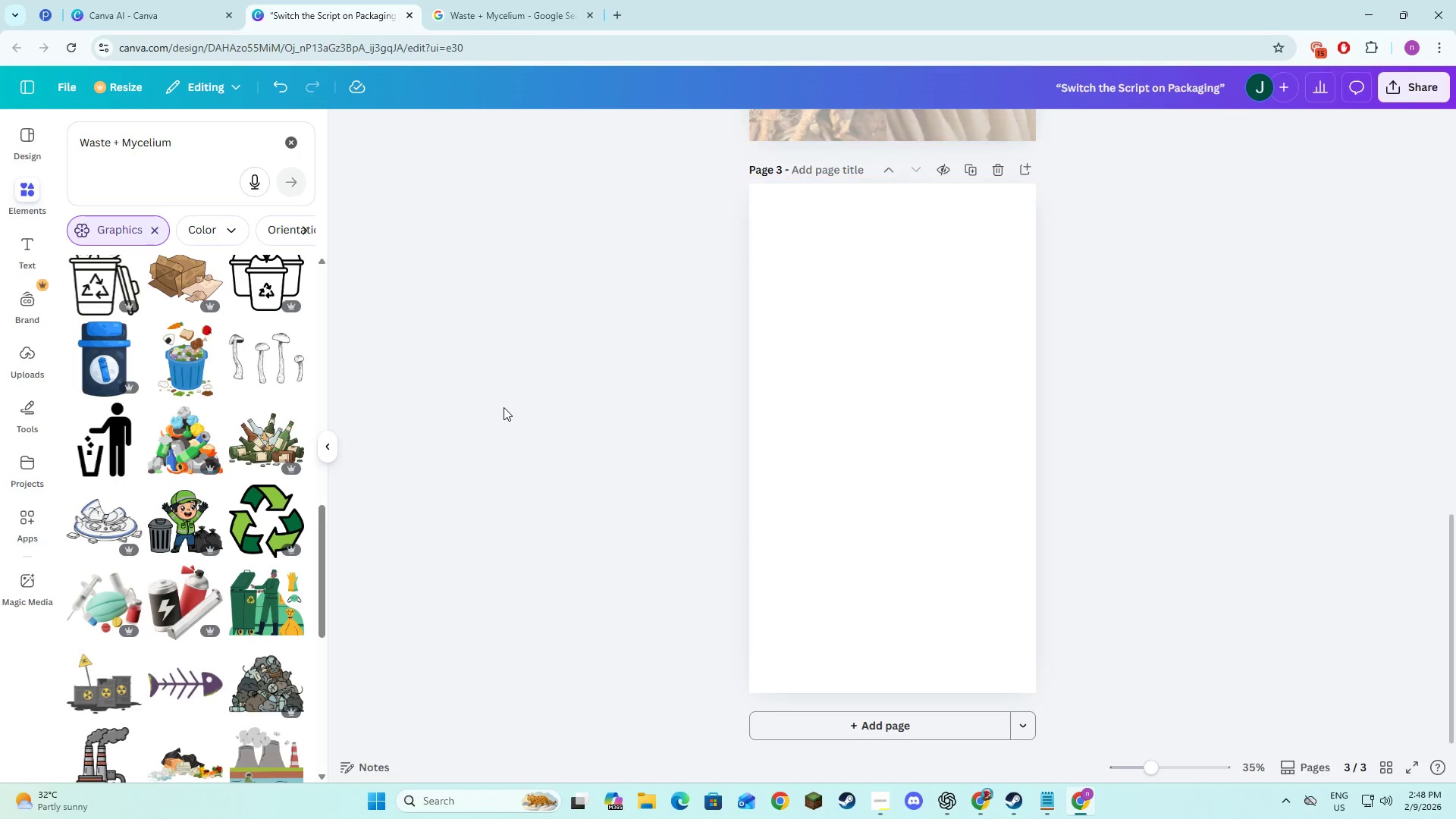 
key(Control+V)
 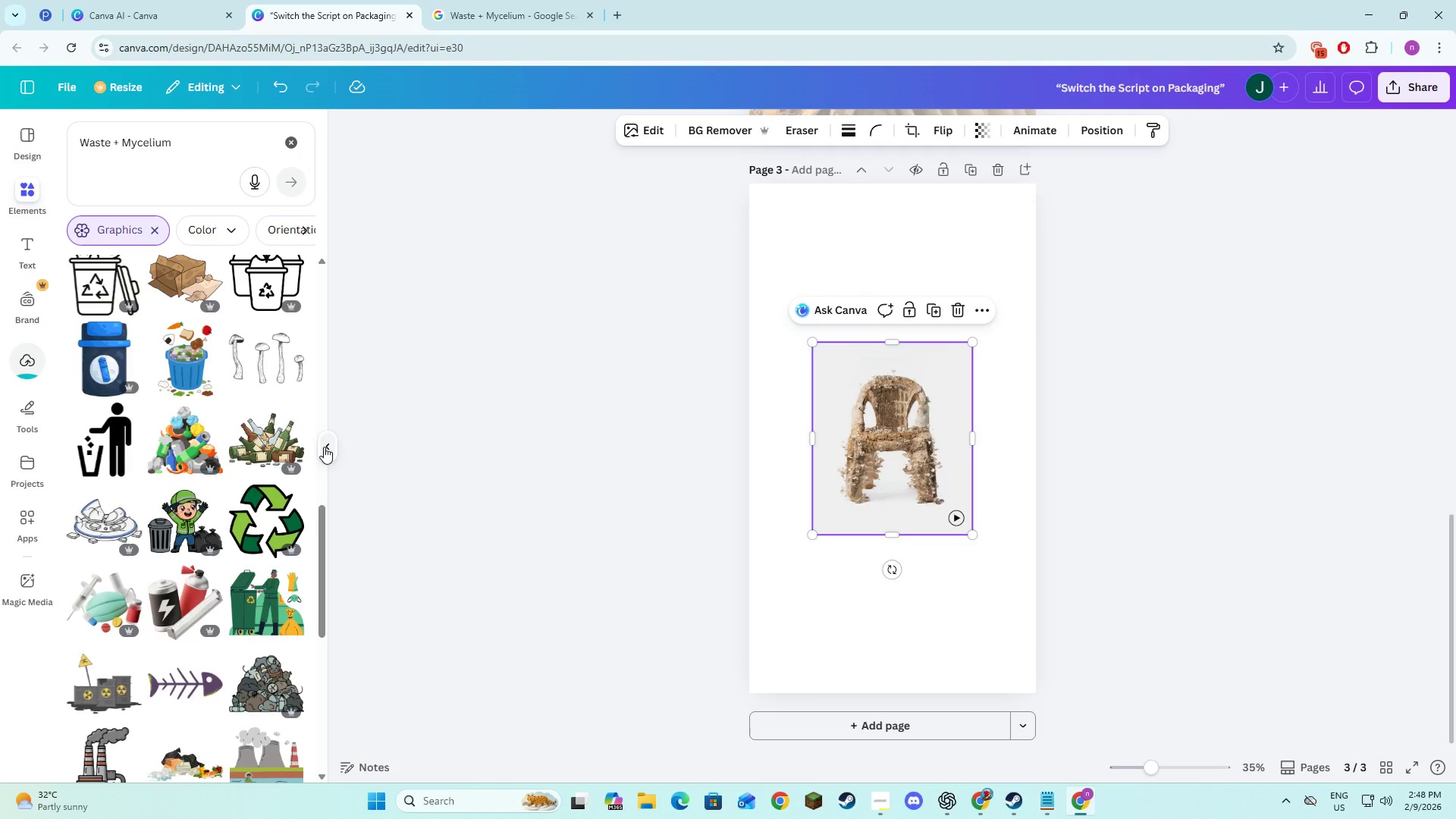 
double_click([407, 469])
 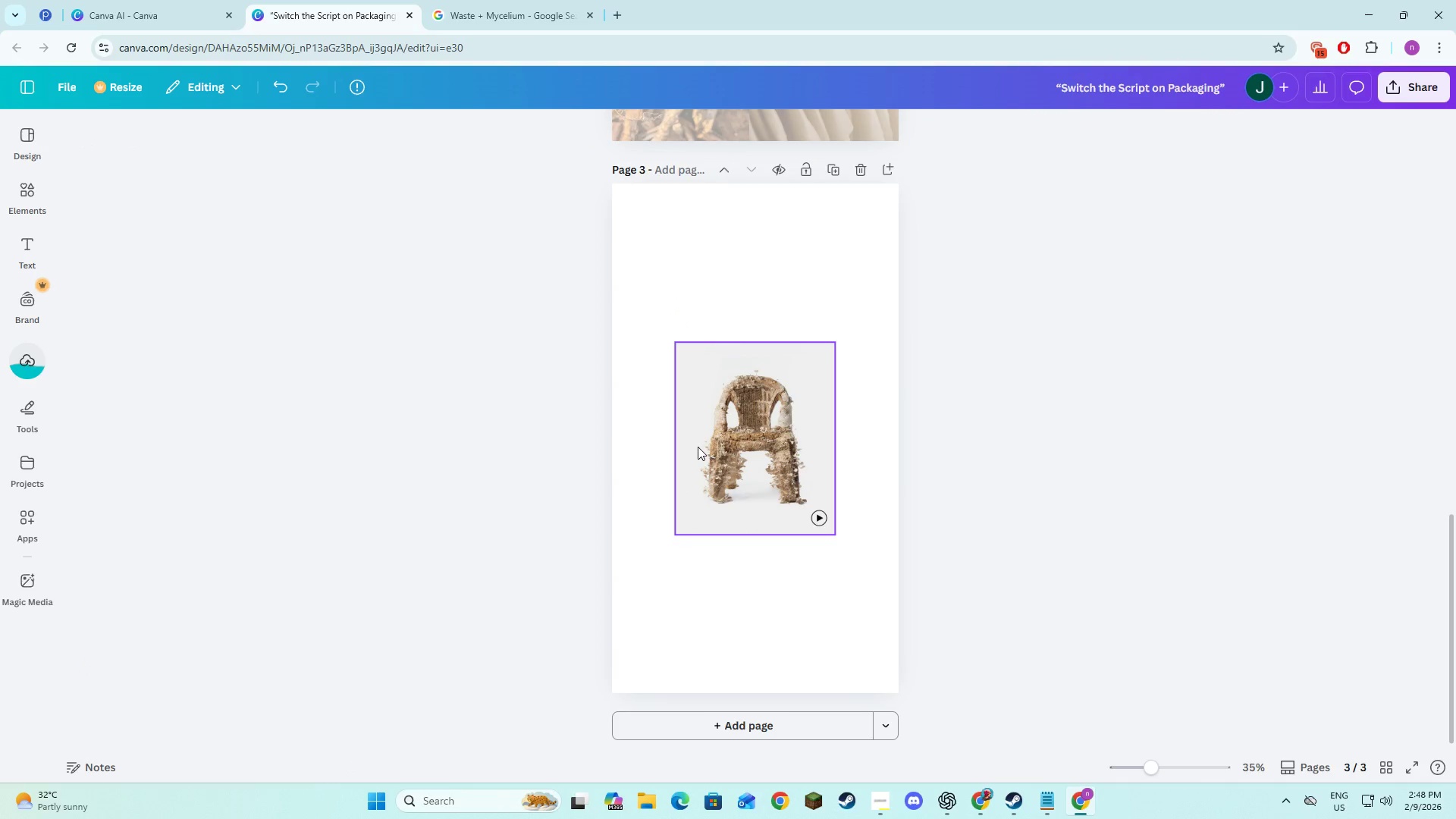 
triple_click([698, 447])
 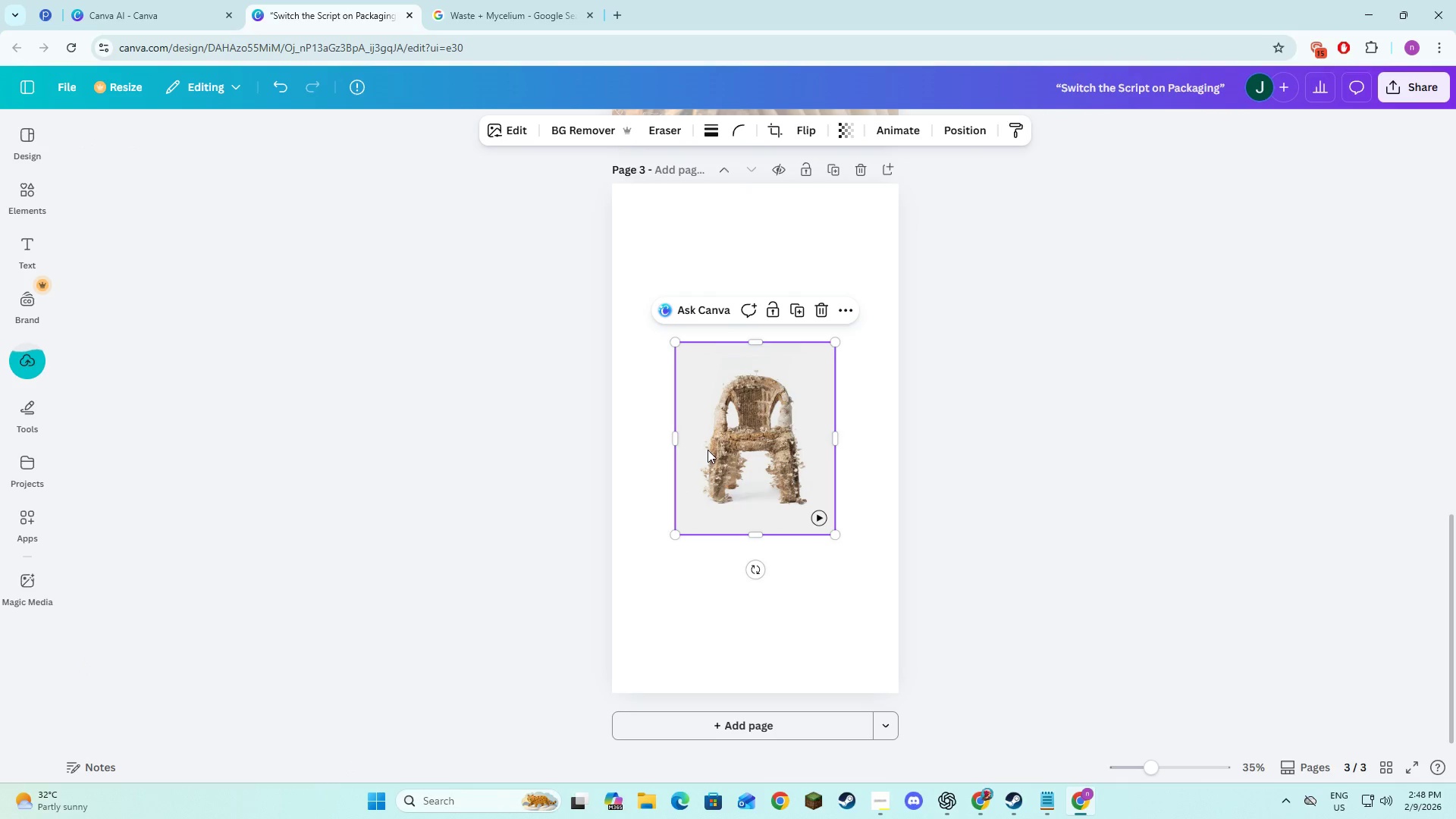 
left_click_drag(start_coordinate=[708, 450], to_coordinate=[648, 400])
 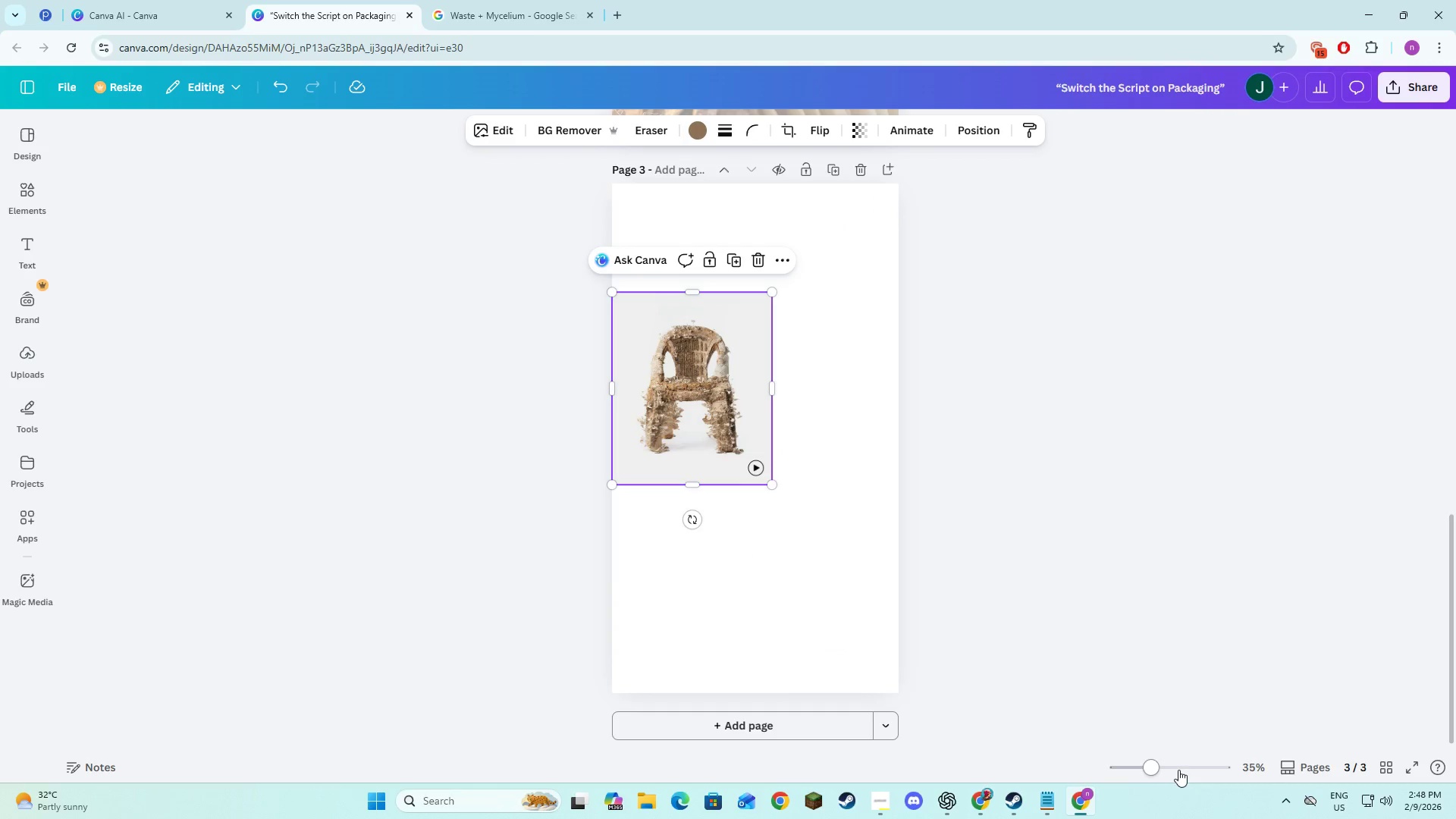 
left_click([1166, 770])
 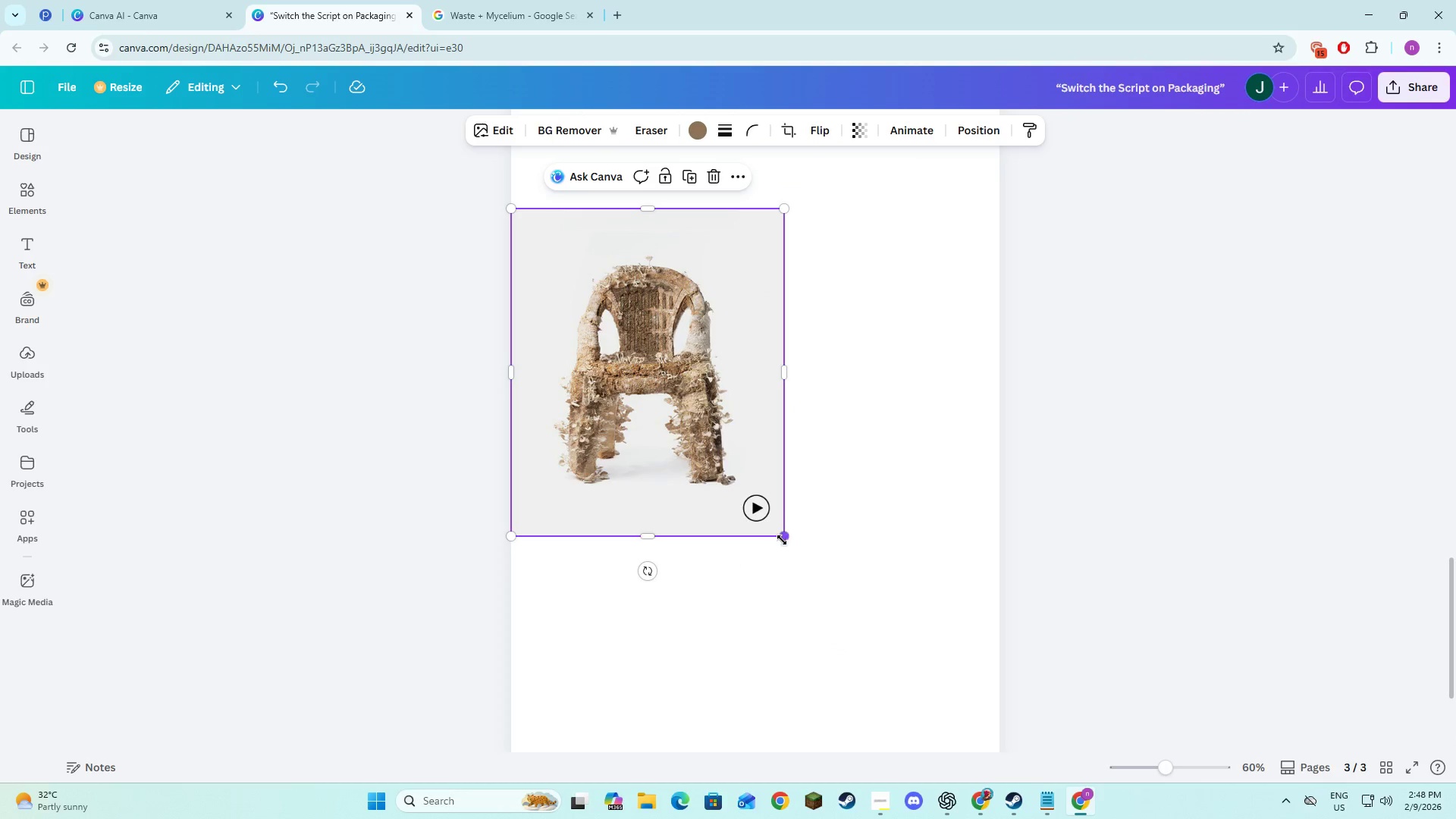 
left_click([752, 513])
 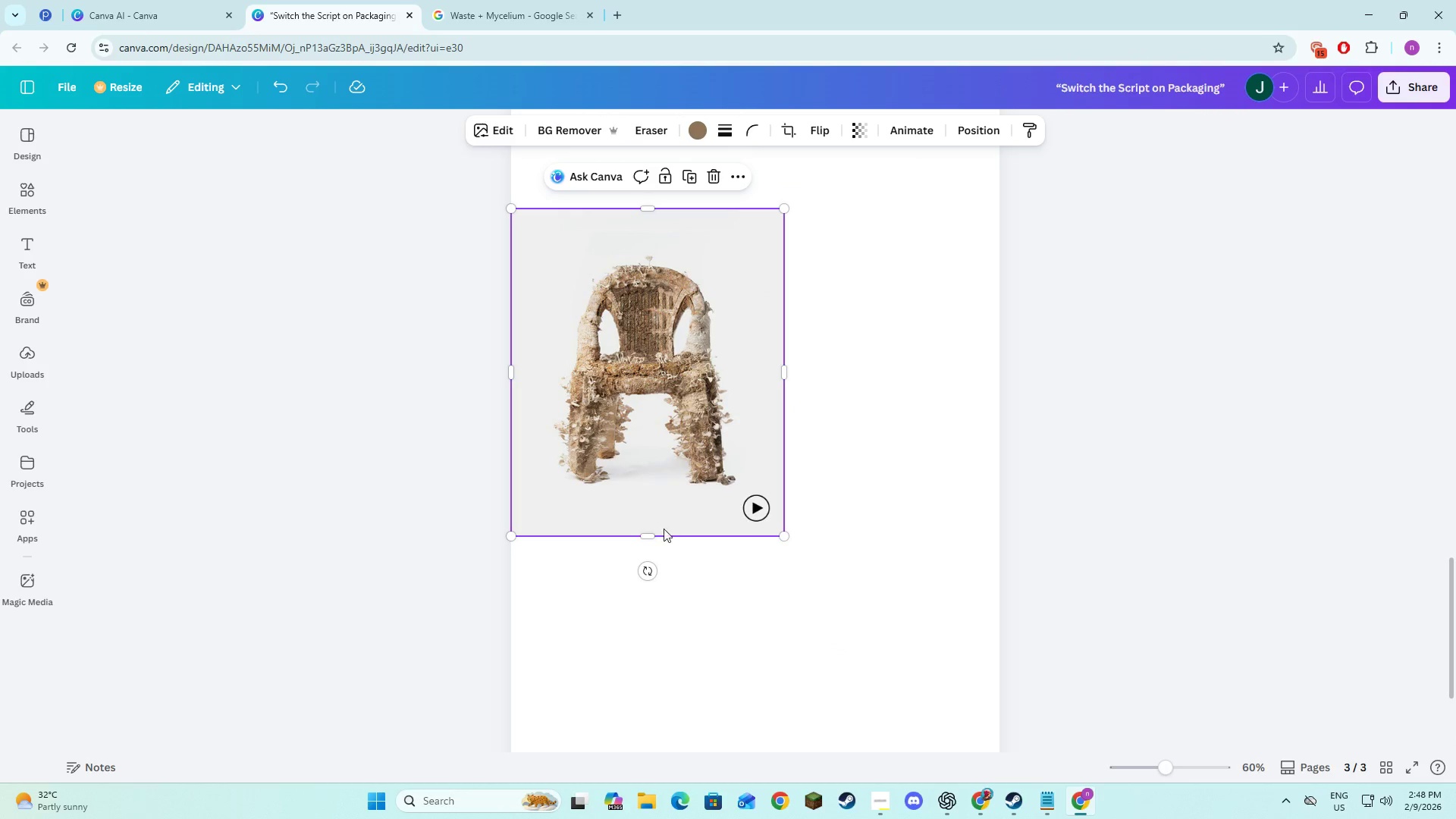 
left_click_drag(start_coordinate=[649, 536], to_coordinate=[651, 495])
 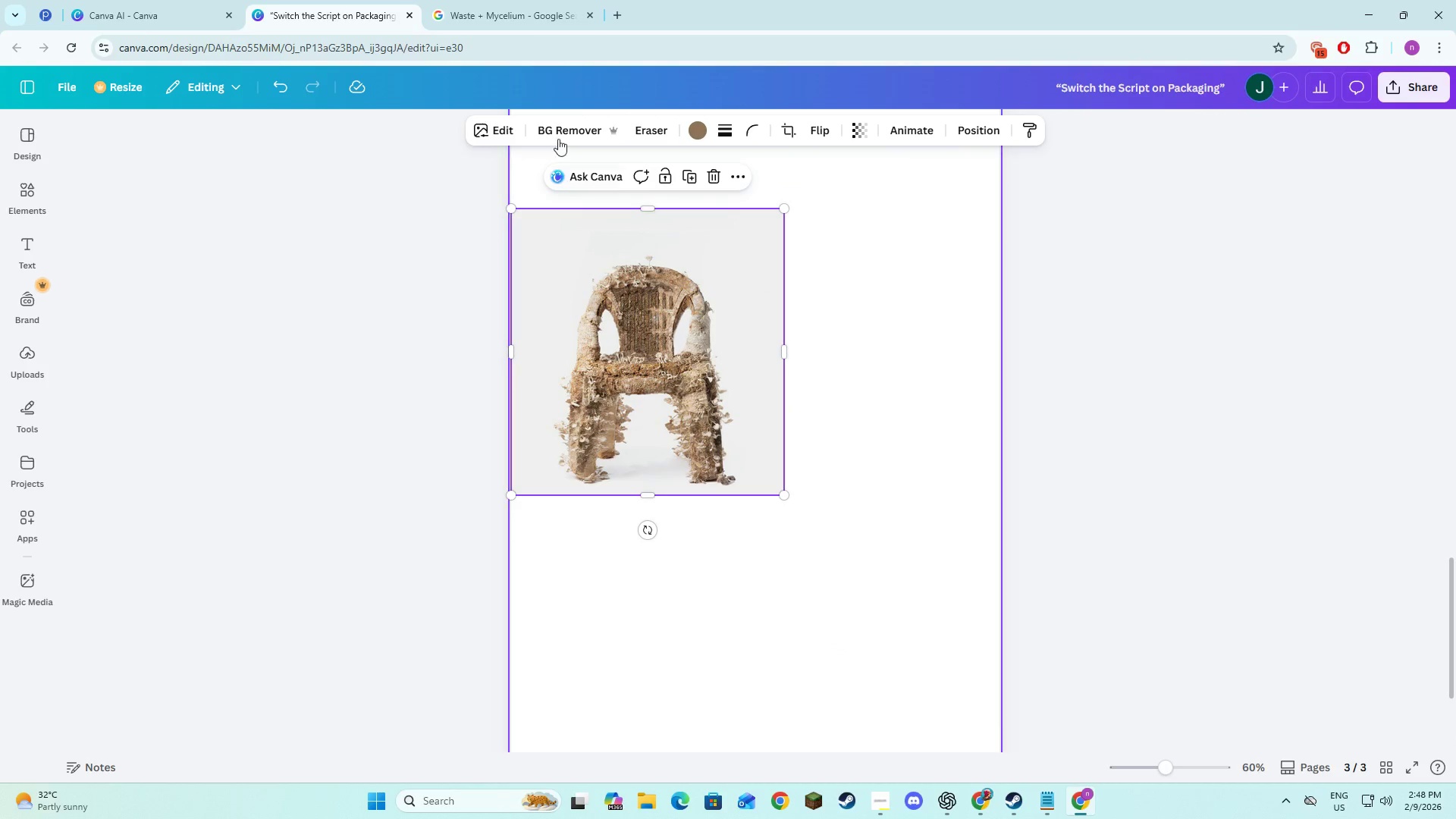 
left_click([558, 135])
 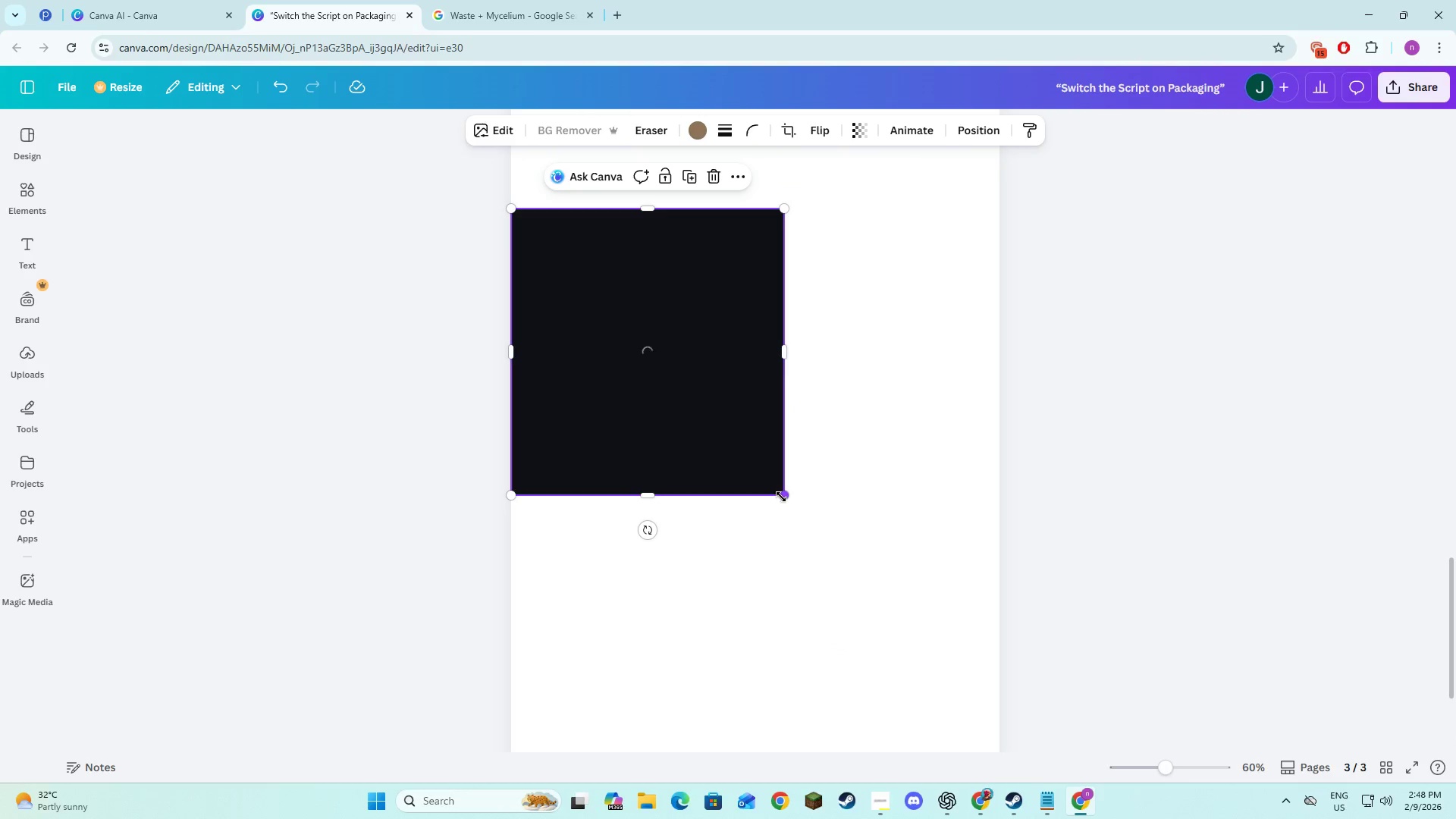 
left_click_drag(start_coordinate=[781, 497], to_coordinate=[627, 400])
 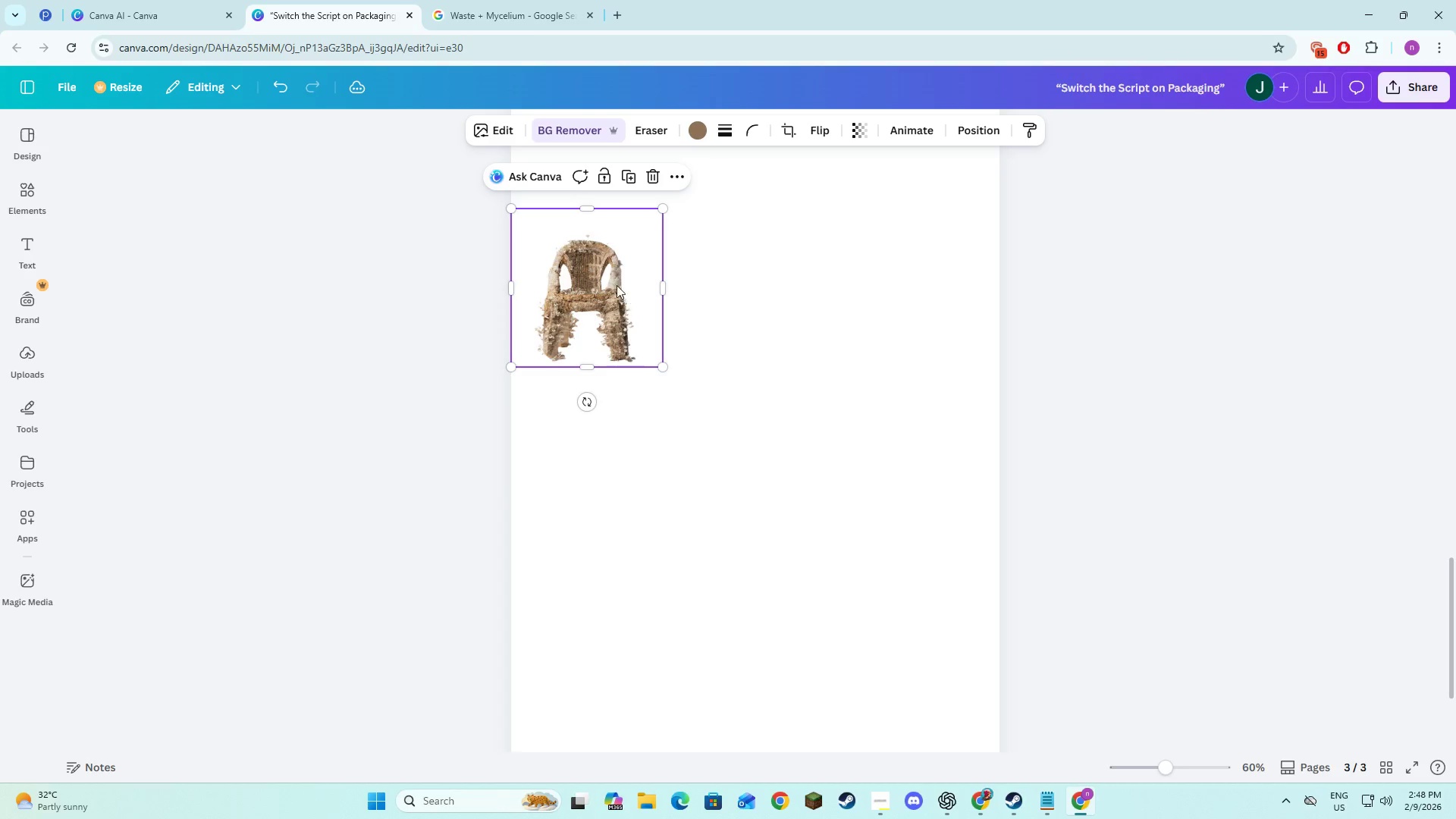 
left_click_drag(start_coordinate=[617, 285], to_coordinate=[622, 381])
 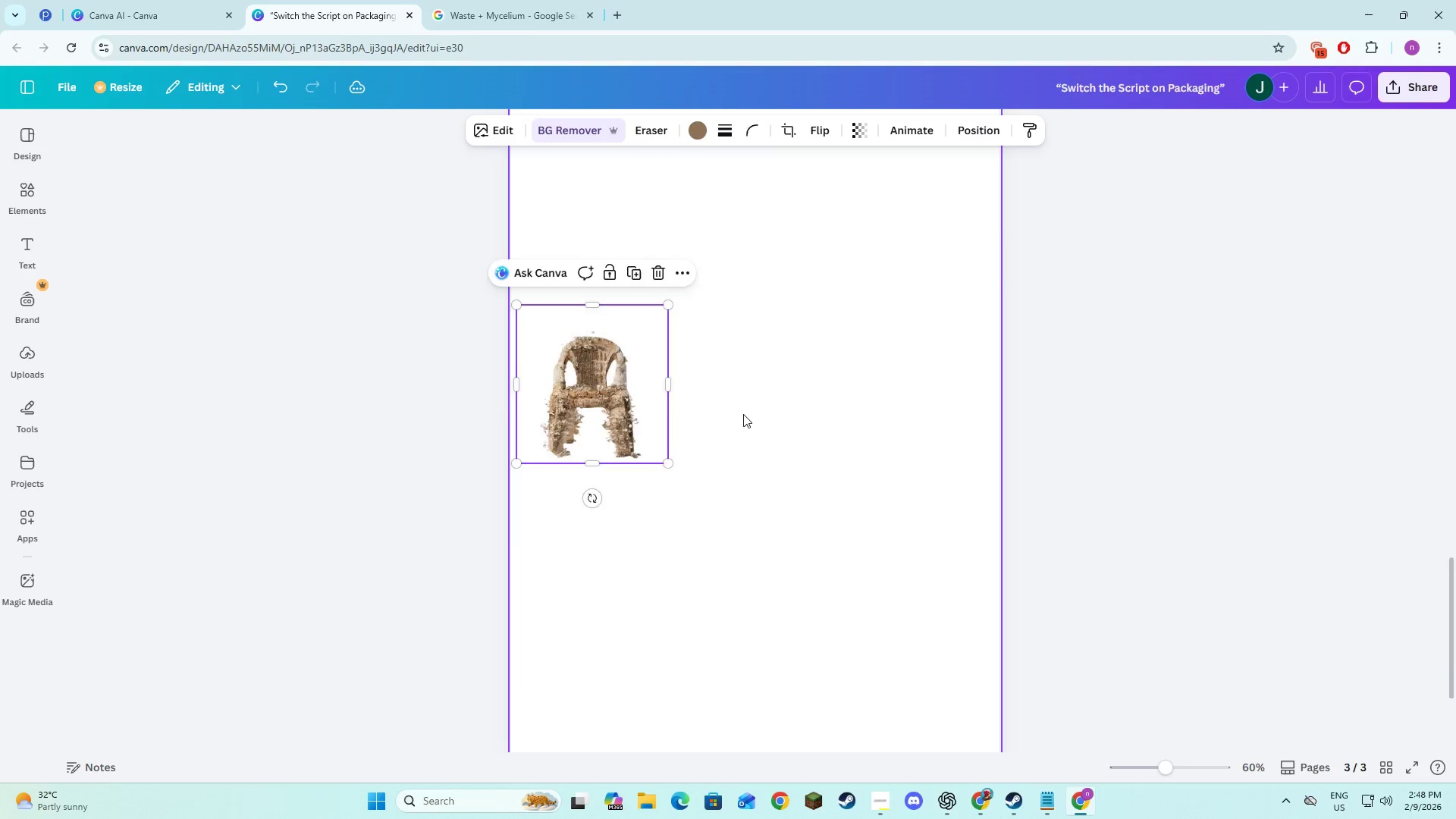 
scroll: coordinate [743, 414], scroll_direction: up, amount: 3.0
 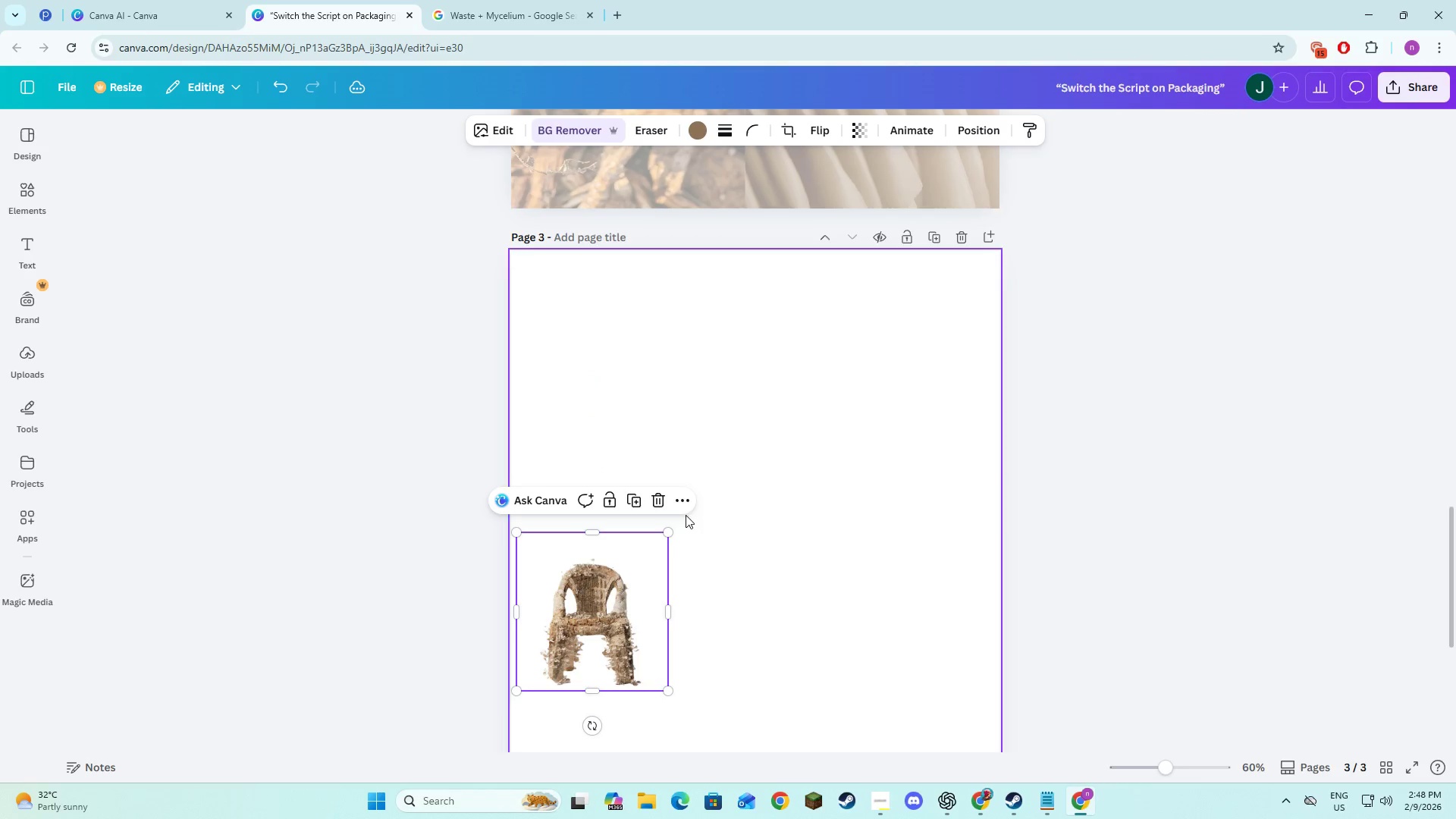 
scroll: coordinate [694, 512], scroll_direction: down, amount: 3.0
 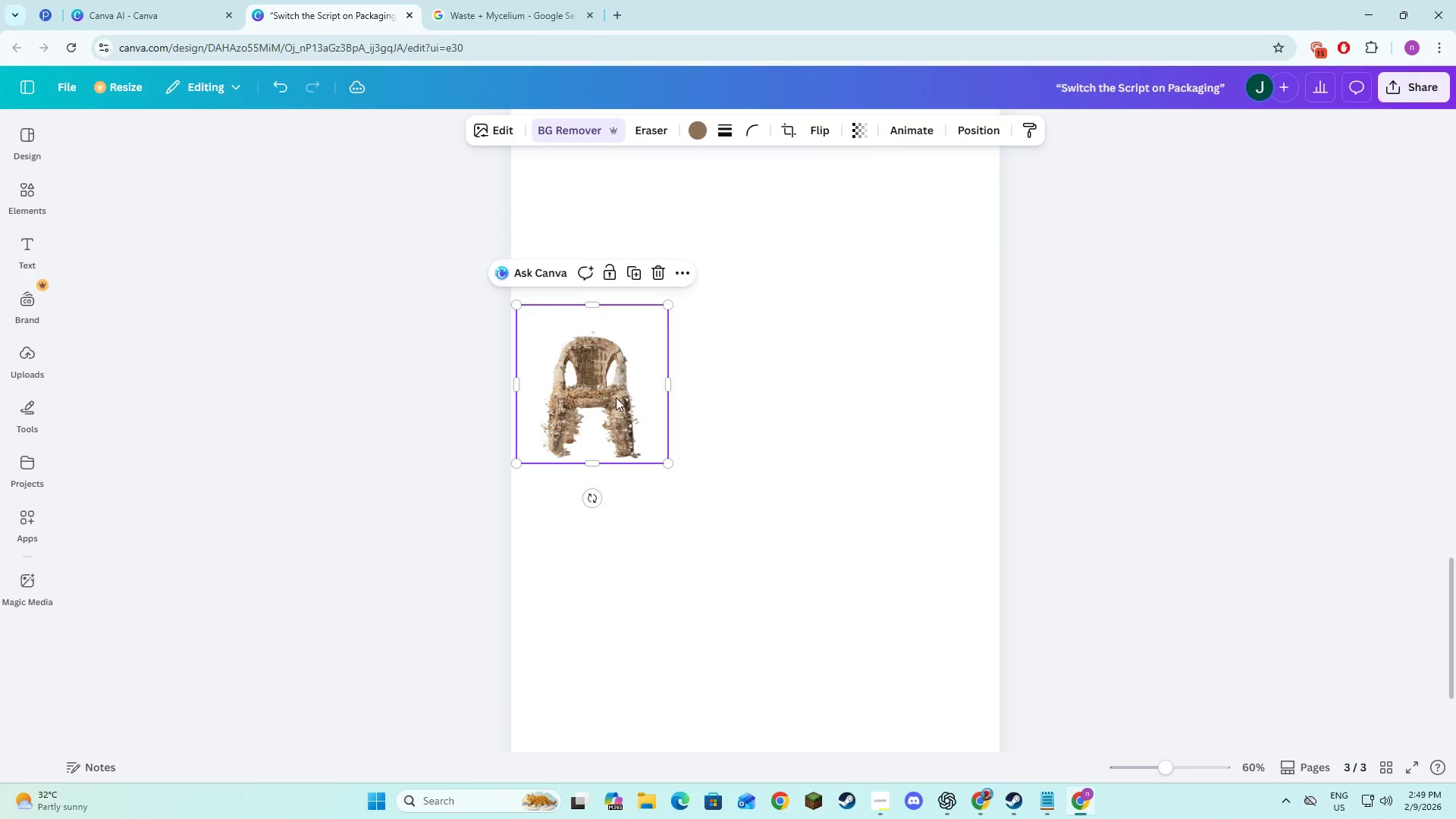 
left_click([616, 397])
 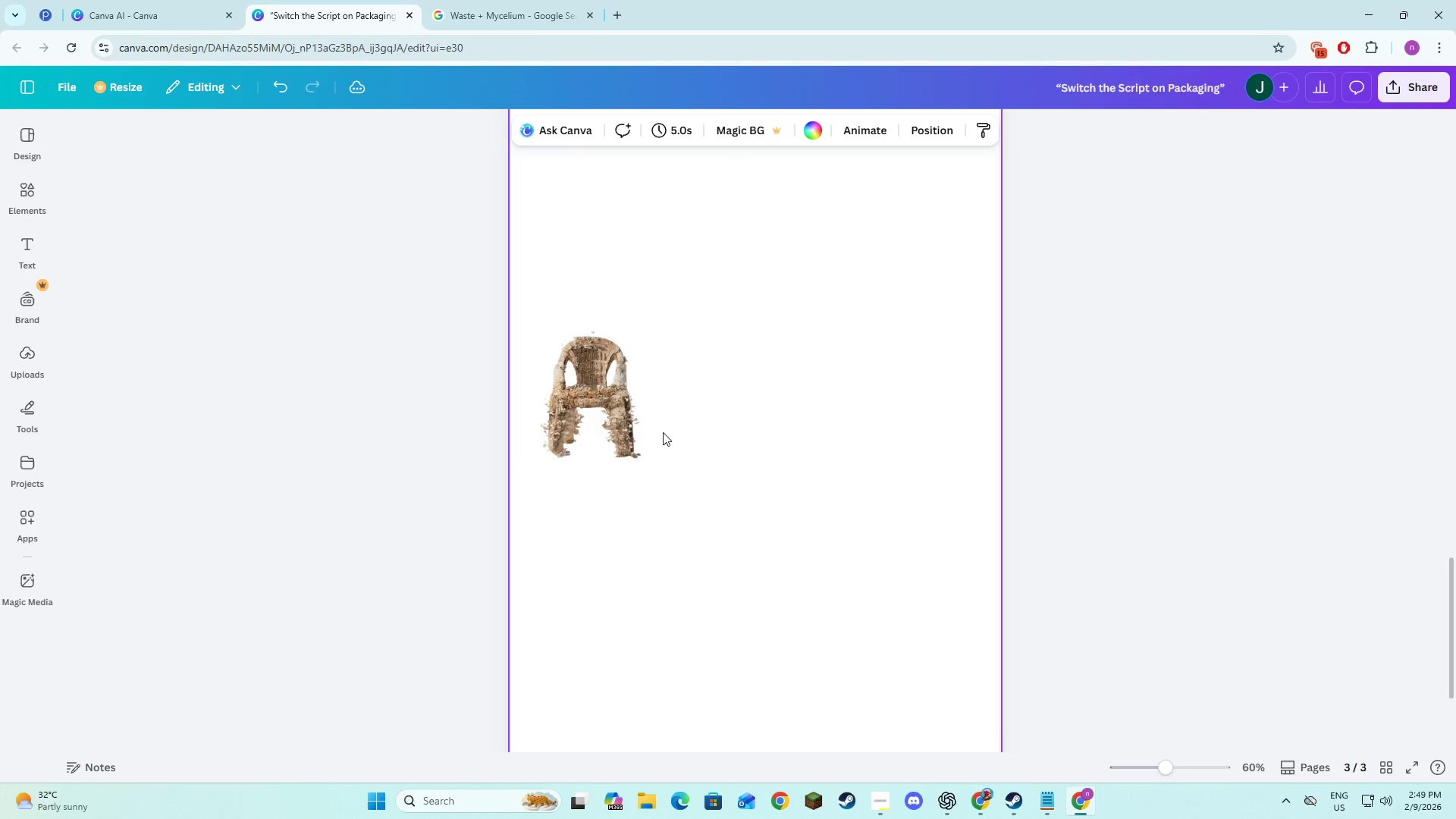 
left_click([627, 419])
 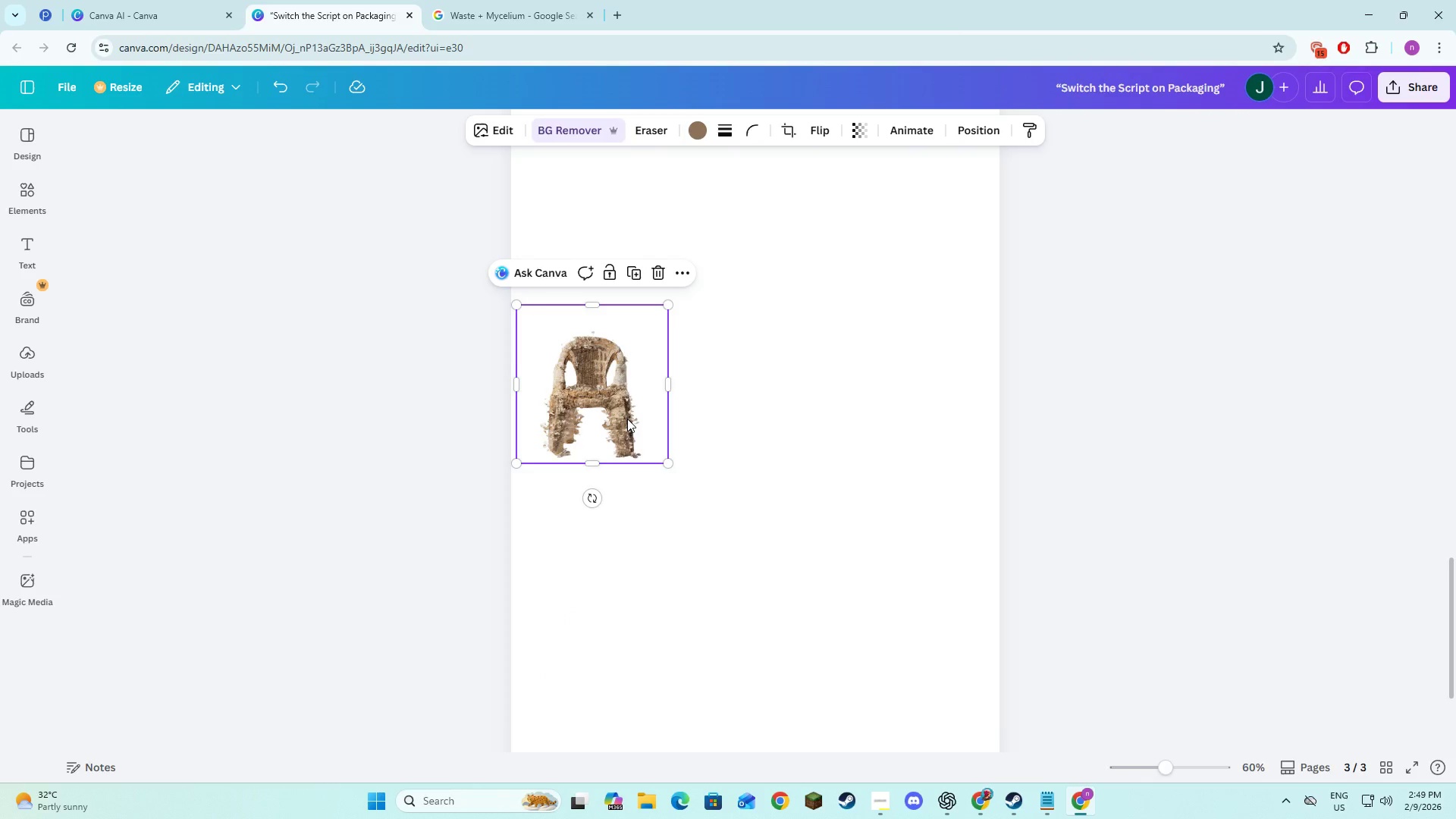 
key(Alt+AltLeft)
 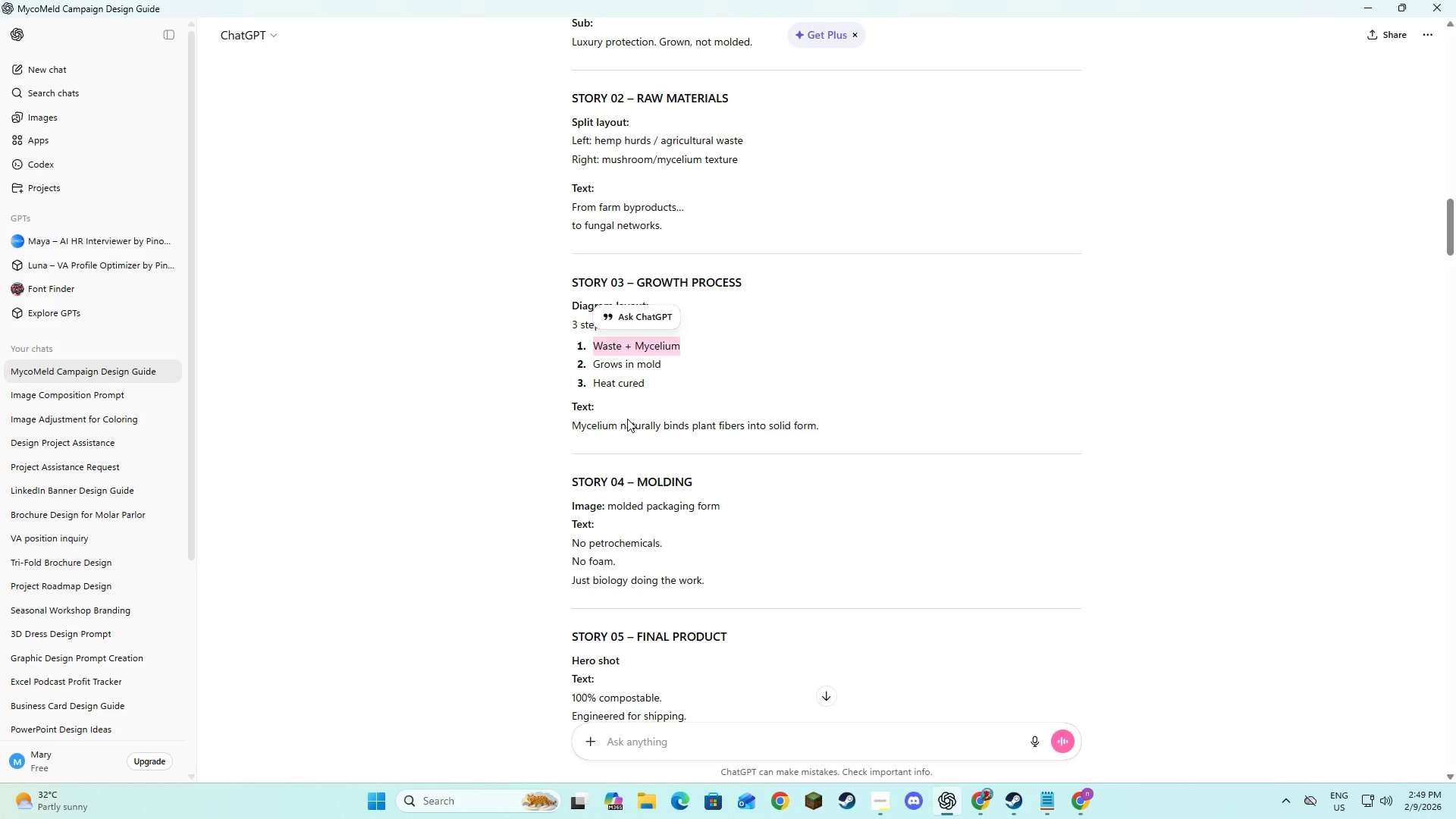 
key(Alt+Tab)
 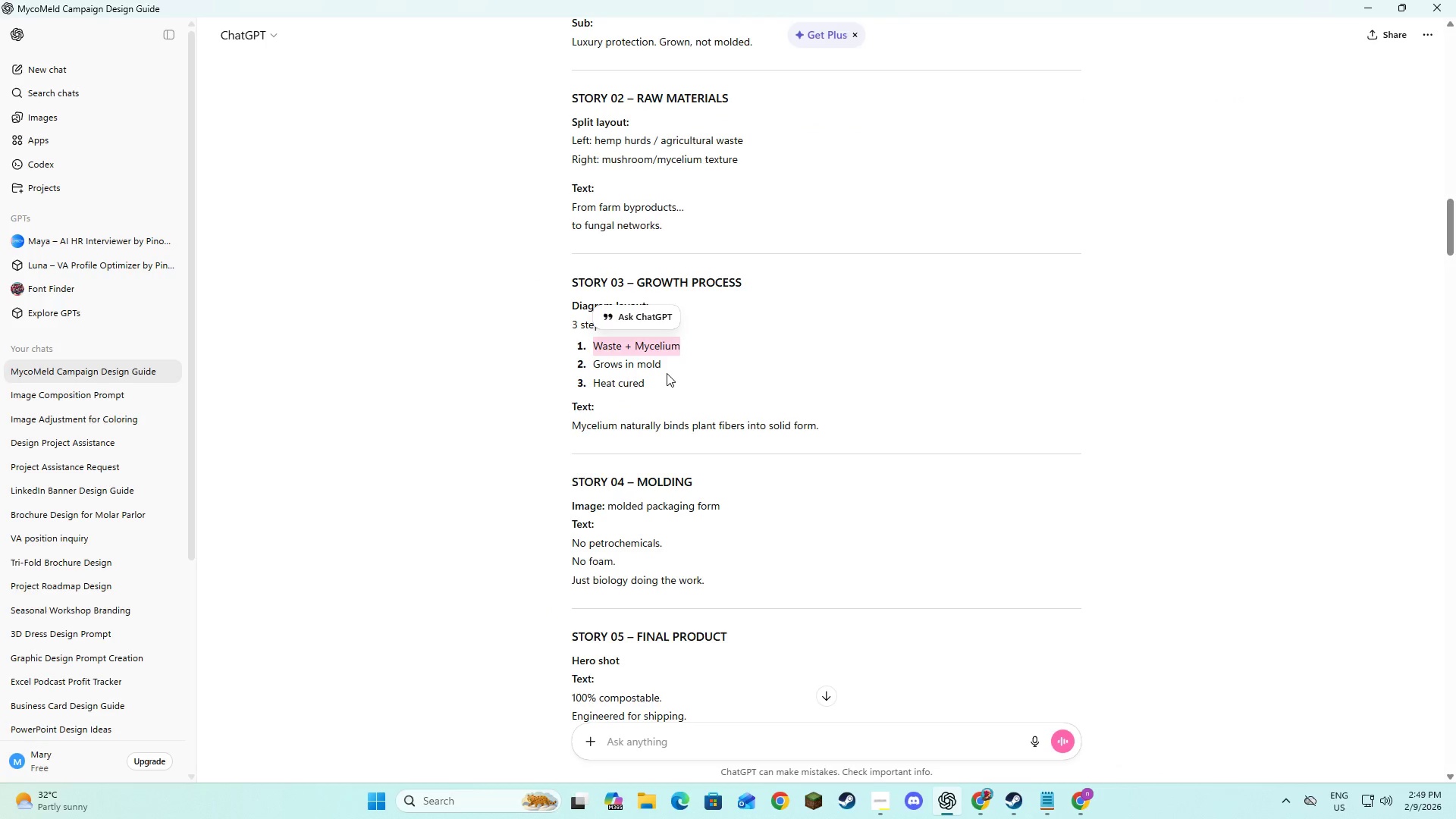 
left_click_drag(start_coordinate=[667, 366], to_coordinate=[595, 365])
 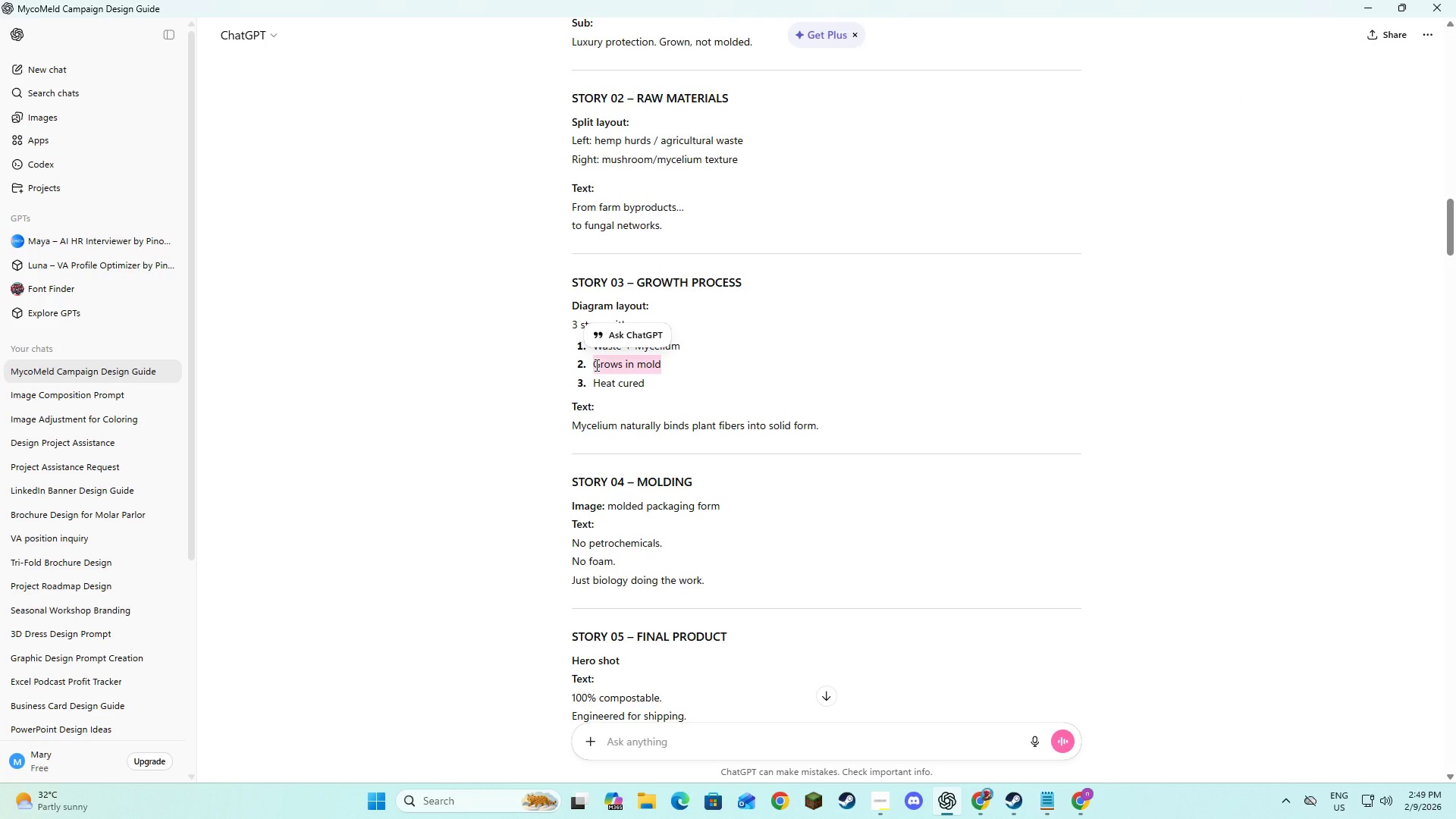 
key(Control+C)
 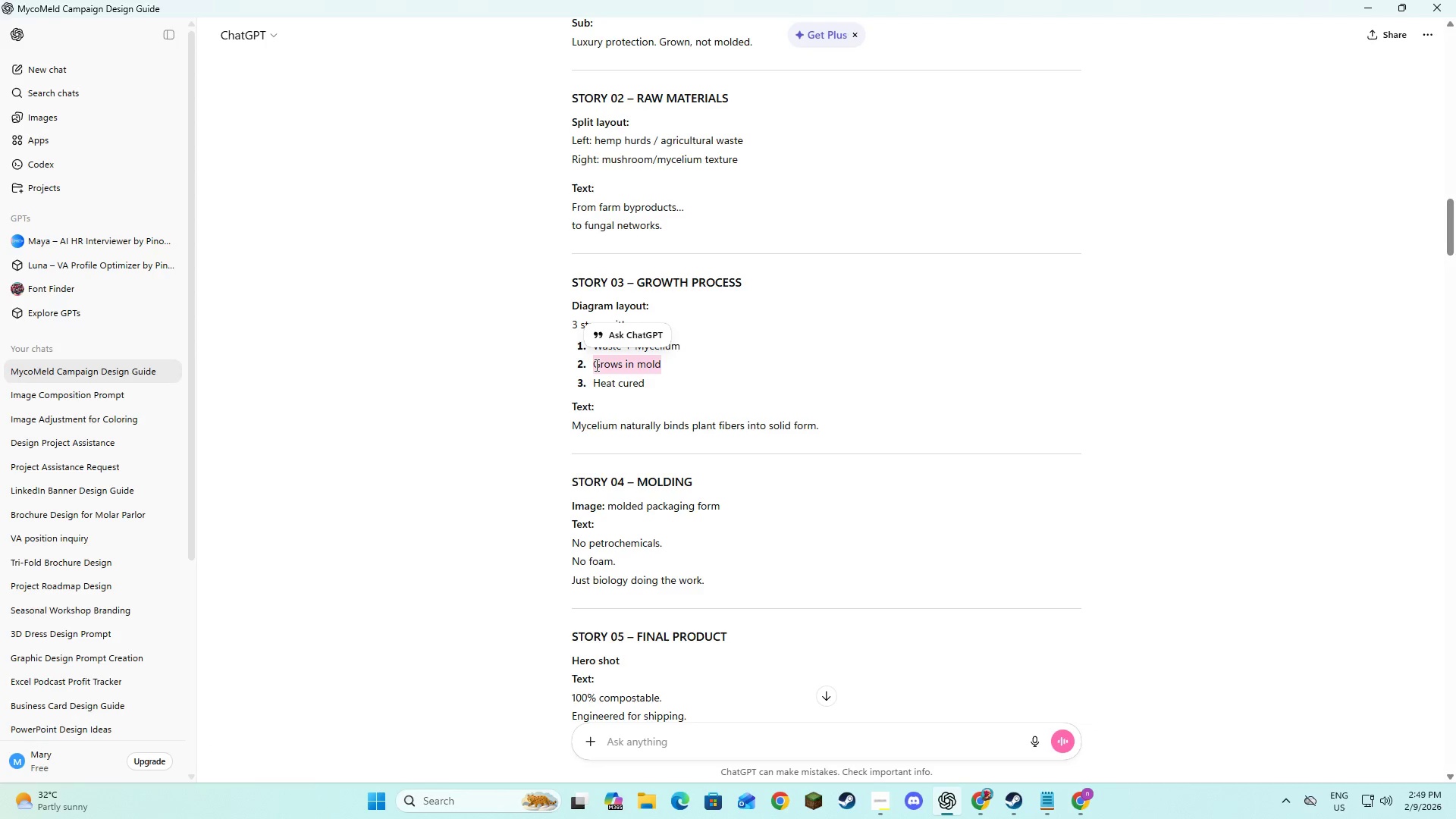 
key(Control+C)
 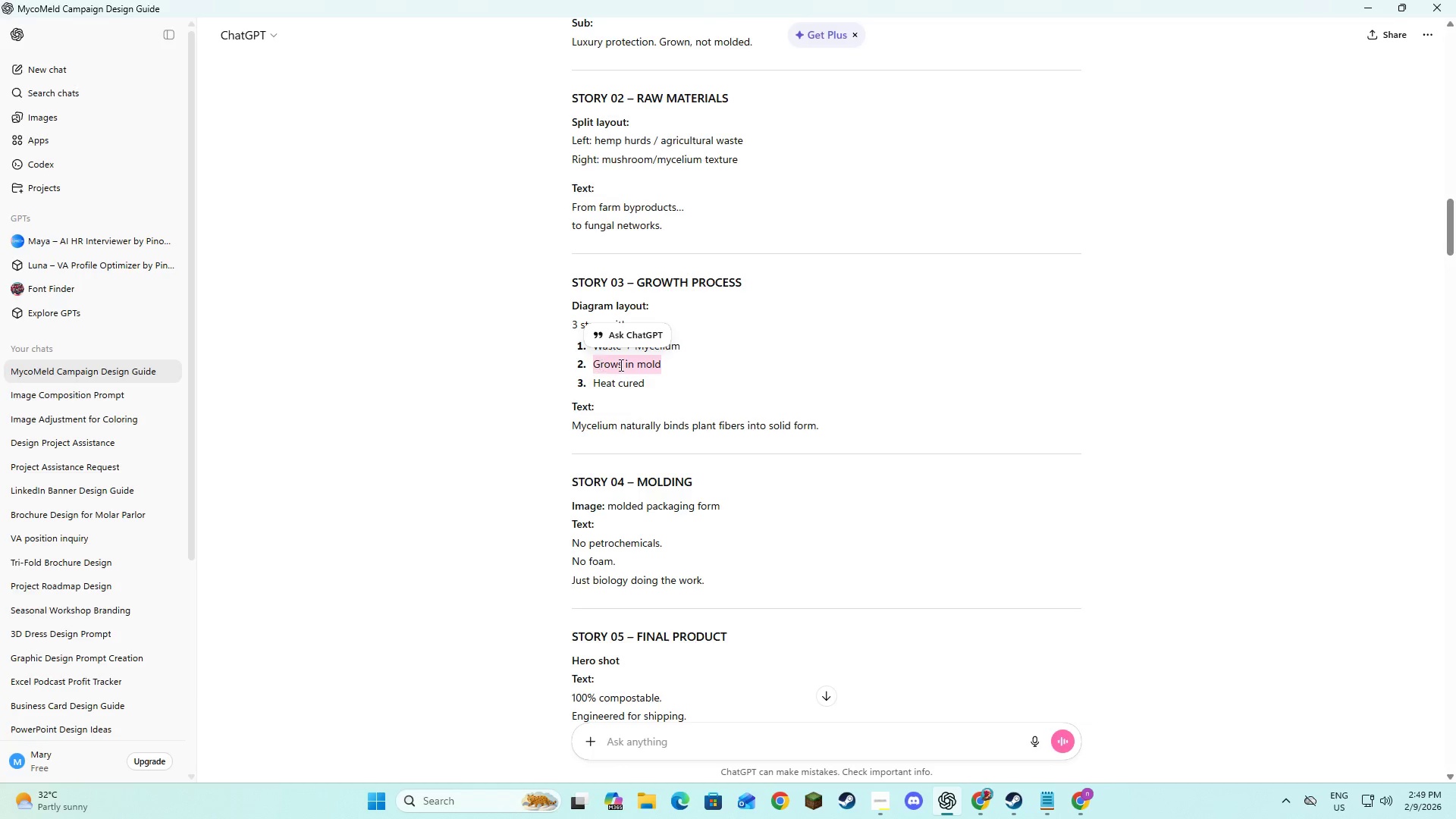 
key(Alt+AltLeft)
 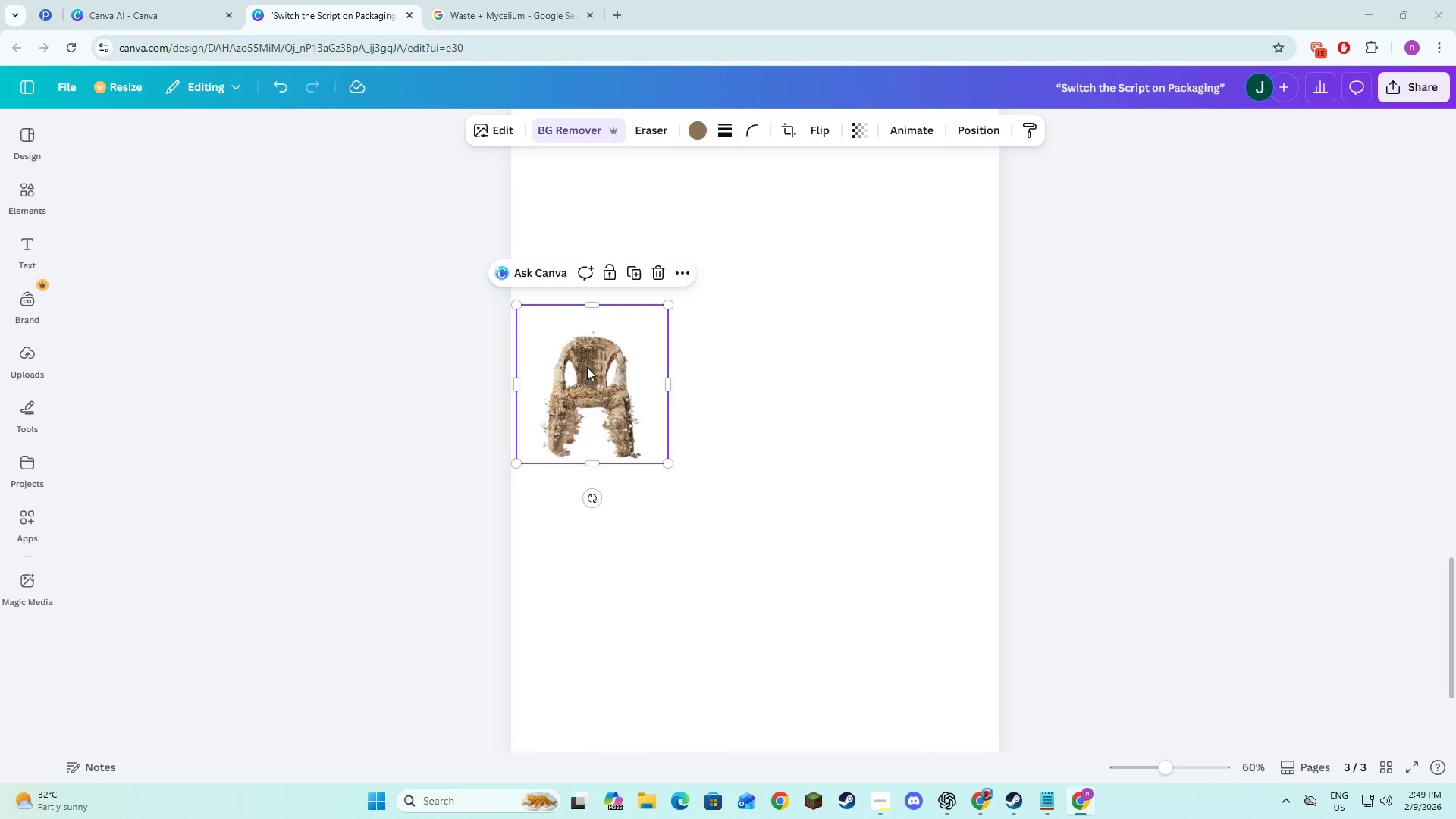 
key(Alt+Tab)
 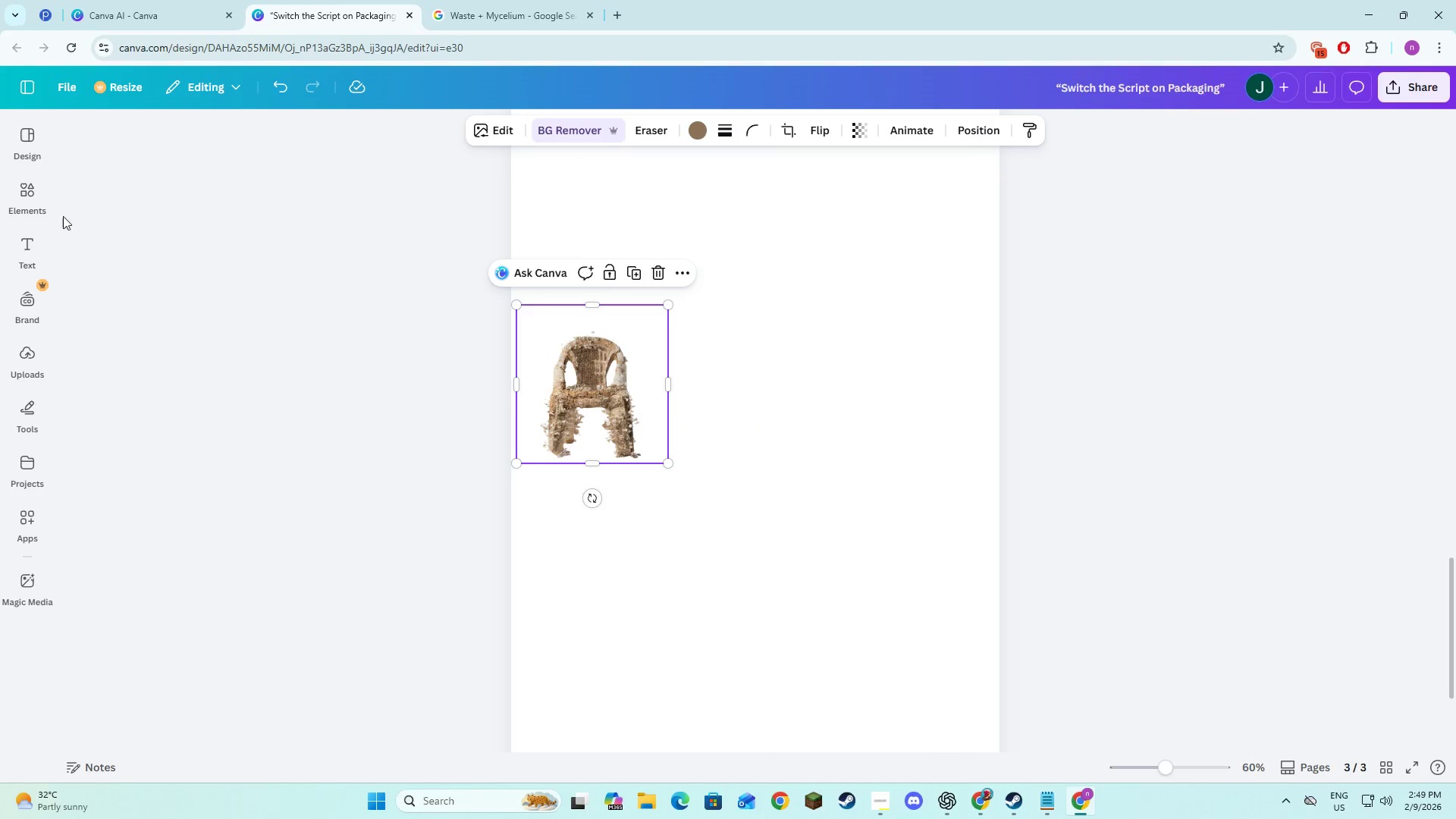 
left_click([37, 190])
 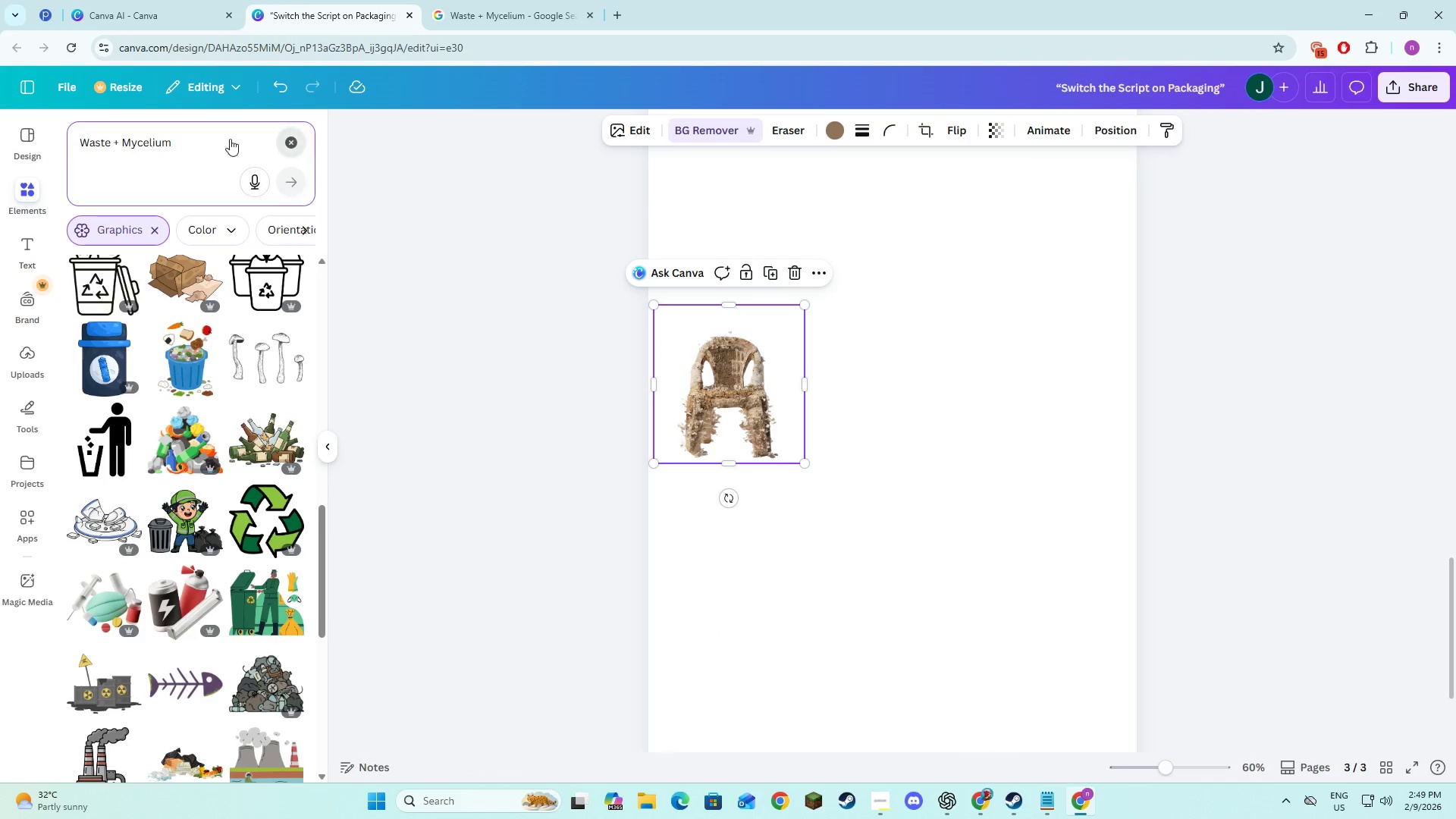 
double_click([189, 145])
 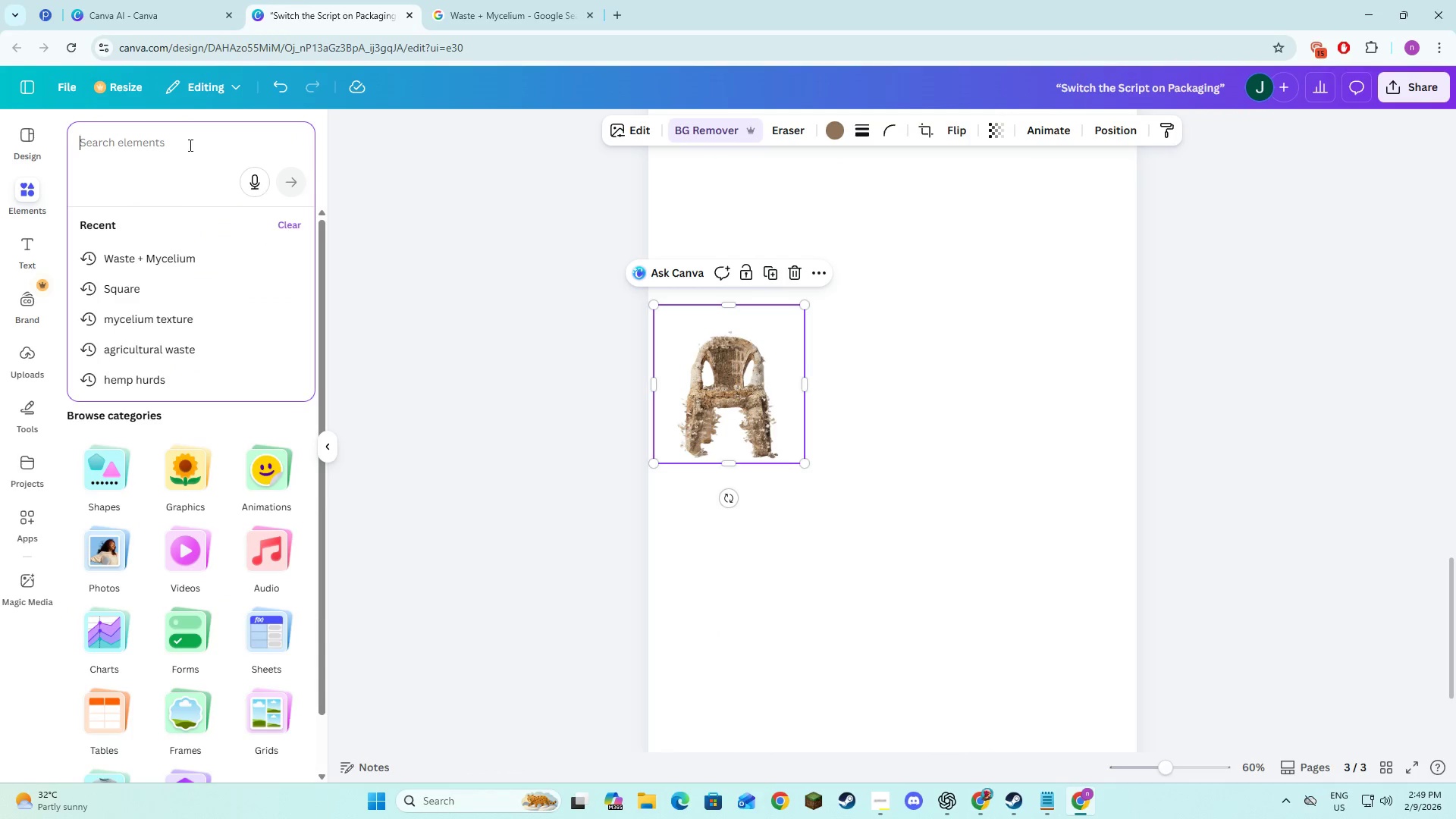 
key(Control+V)
 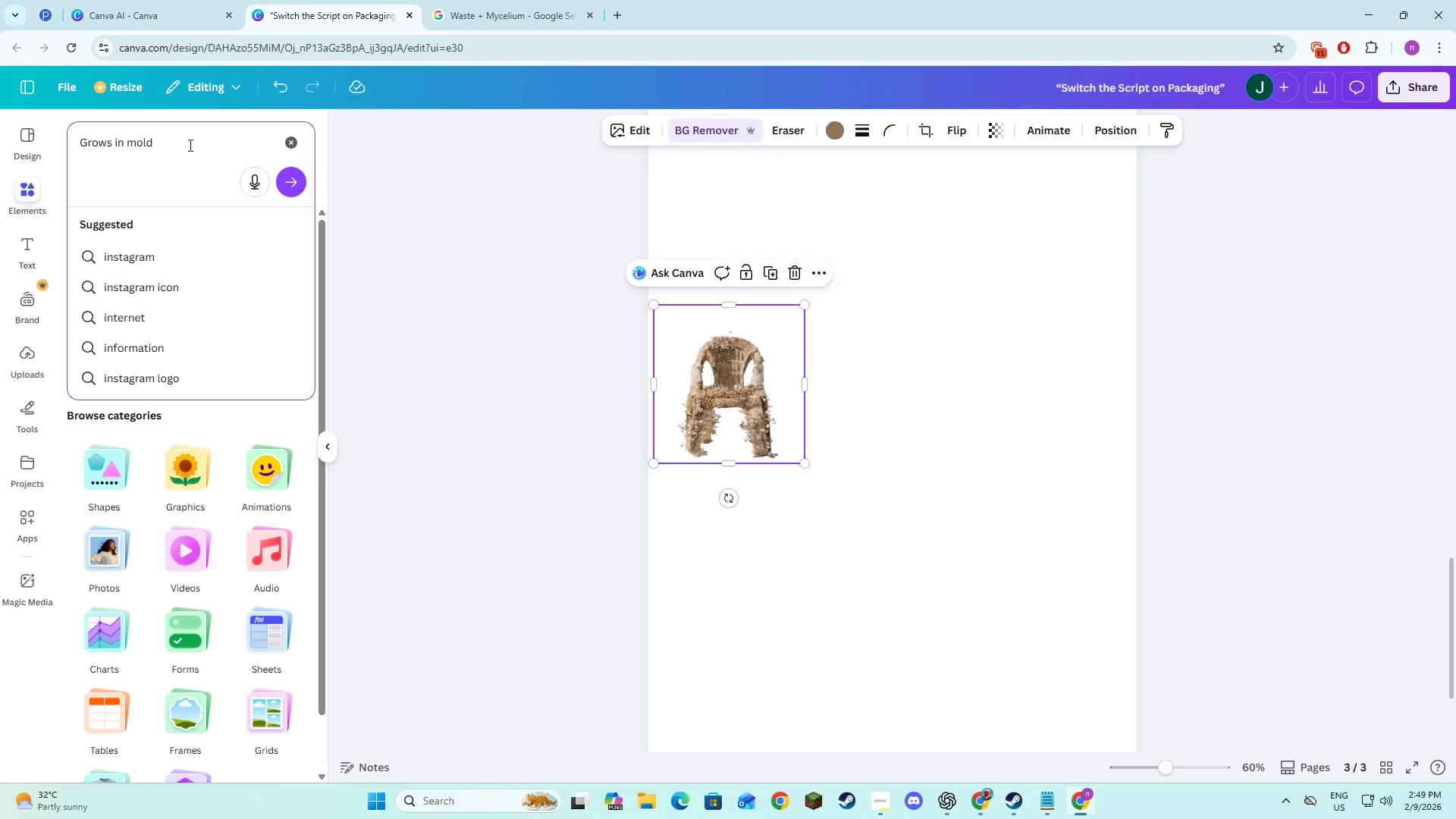 
key(NumpadEnter)
 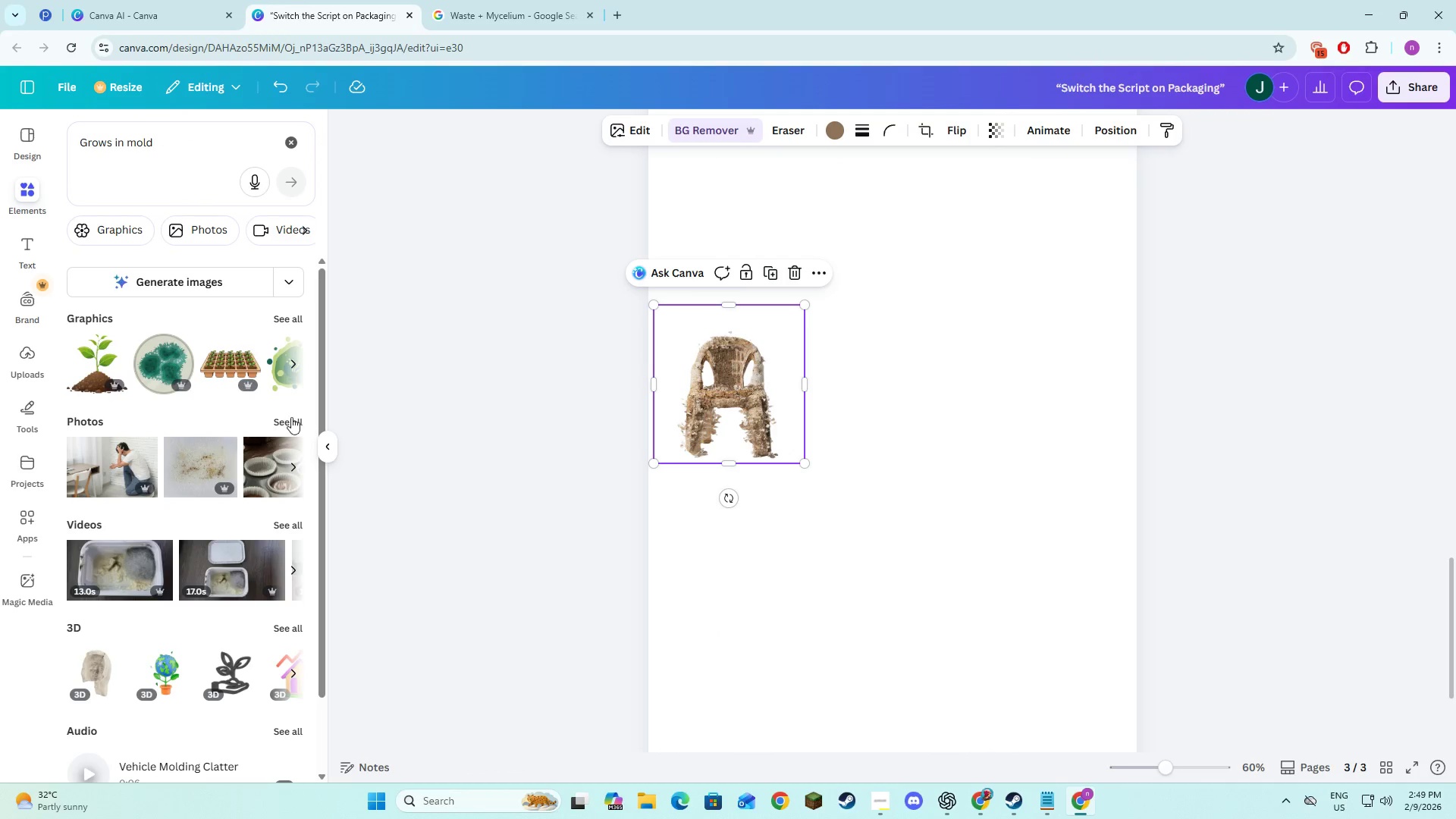 
left_click([293, 424])
 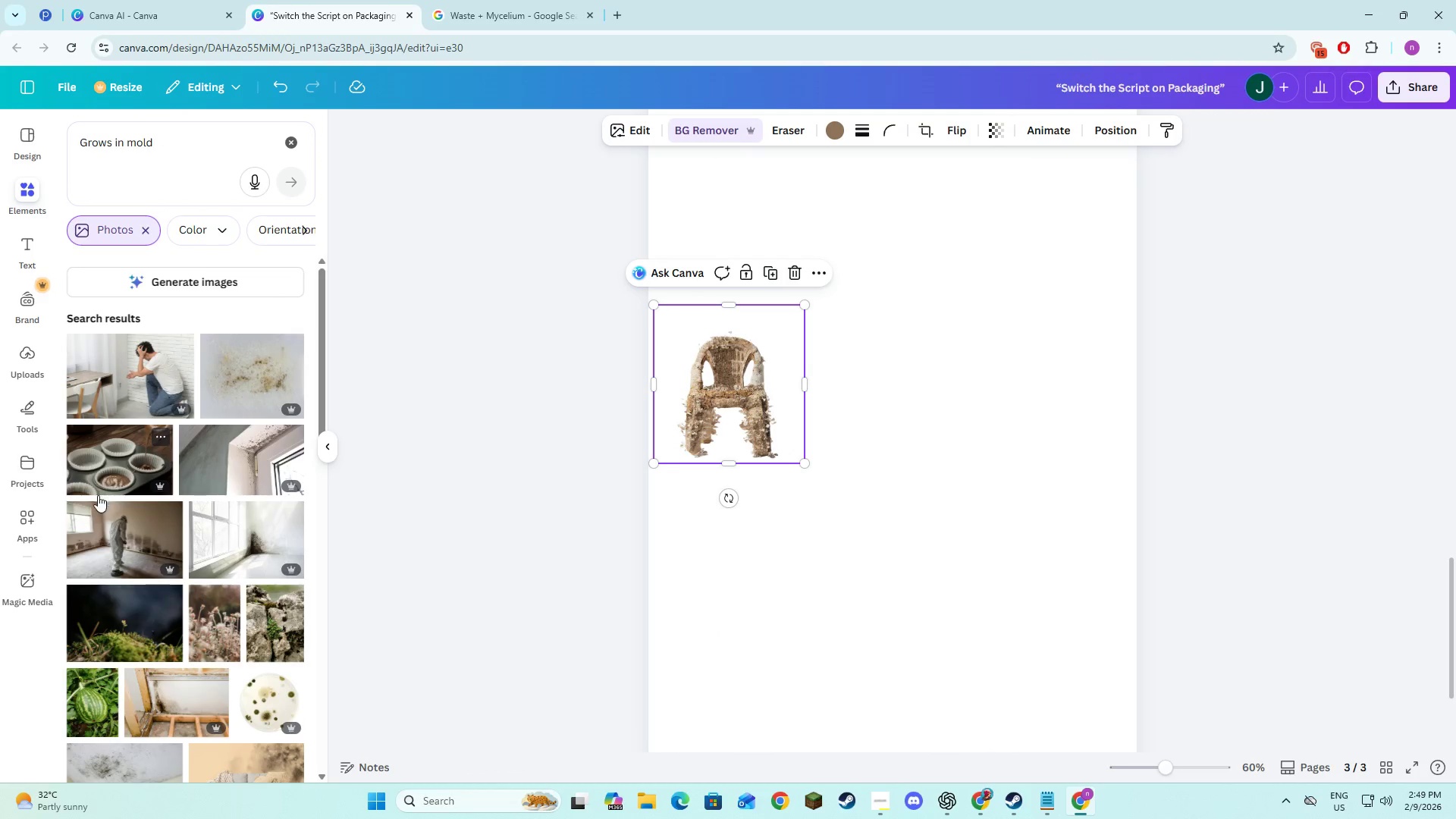 
scroll: coordinate [262, 654], scroll_direction: down, amount: 4.0
 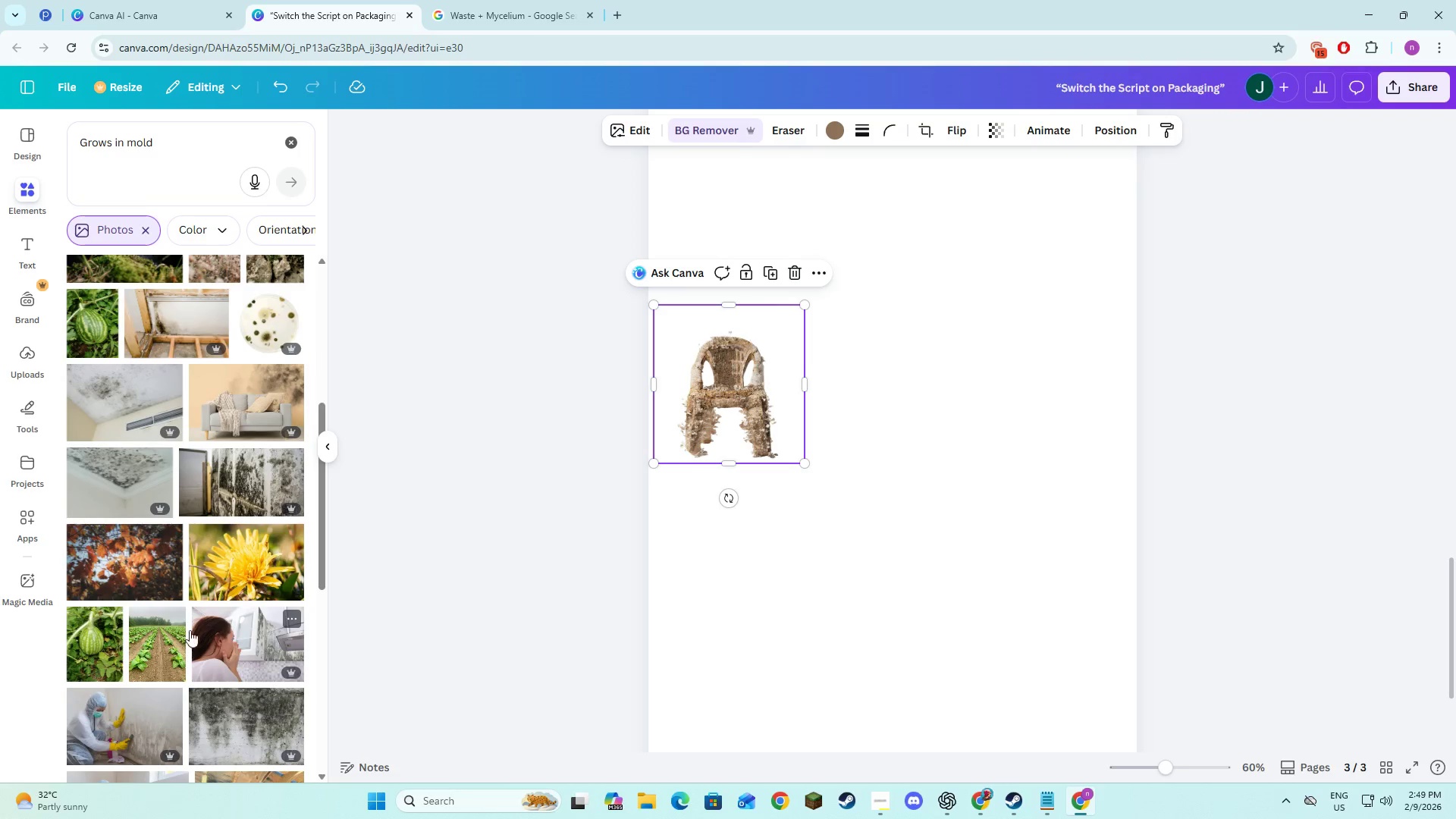 
left_click([127, 566])
 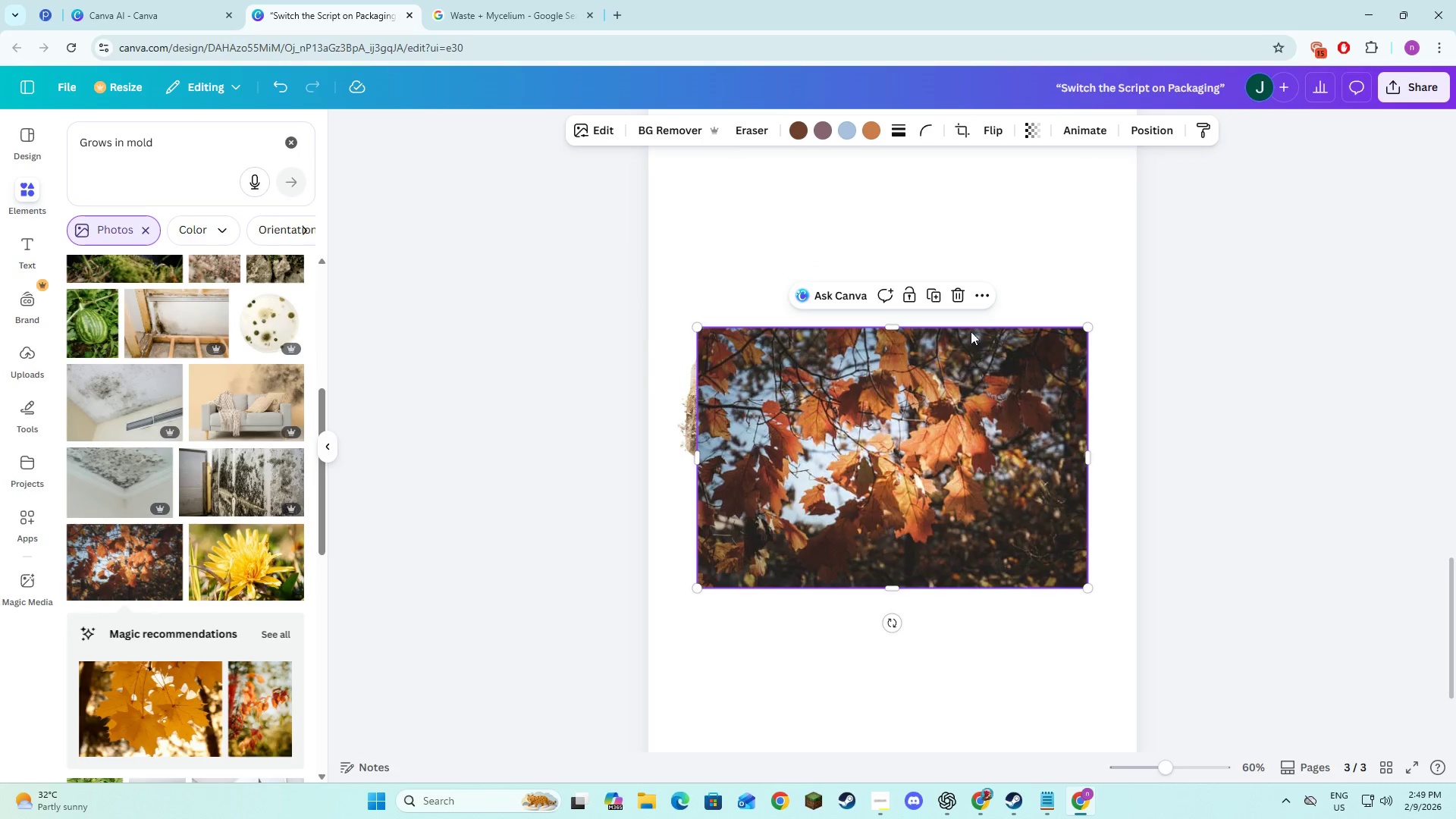 
left_click([956, 297])
 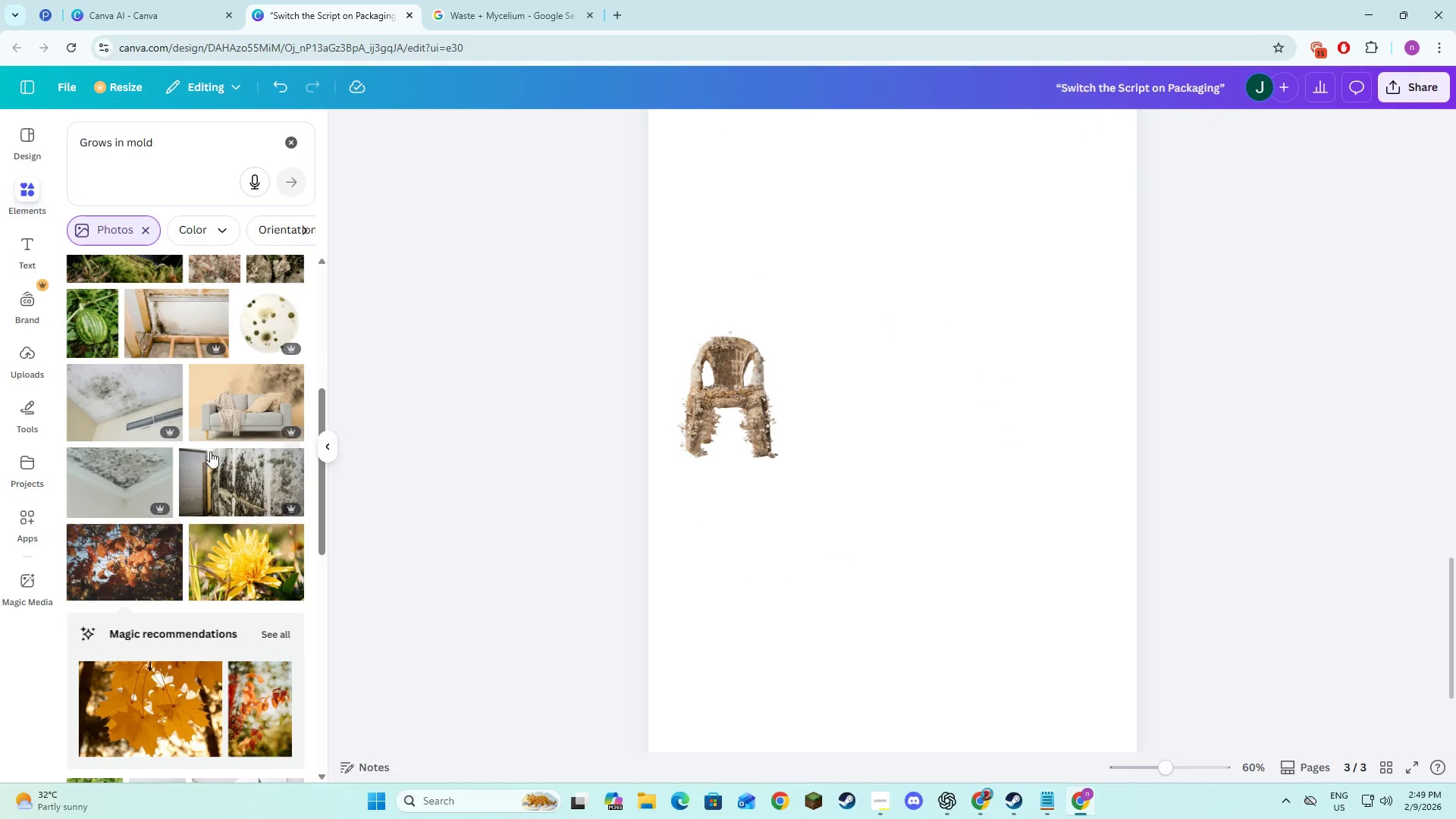 
left_click([235, 469])
 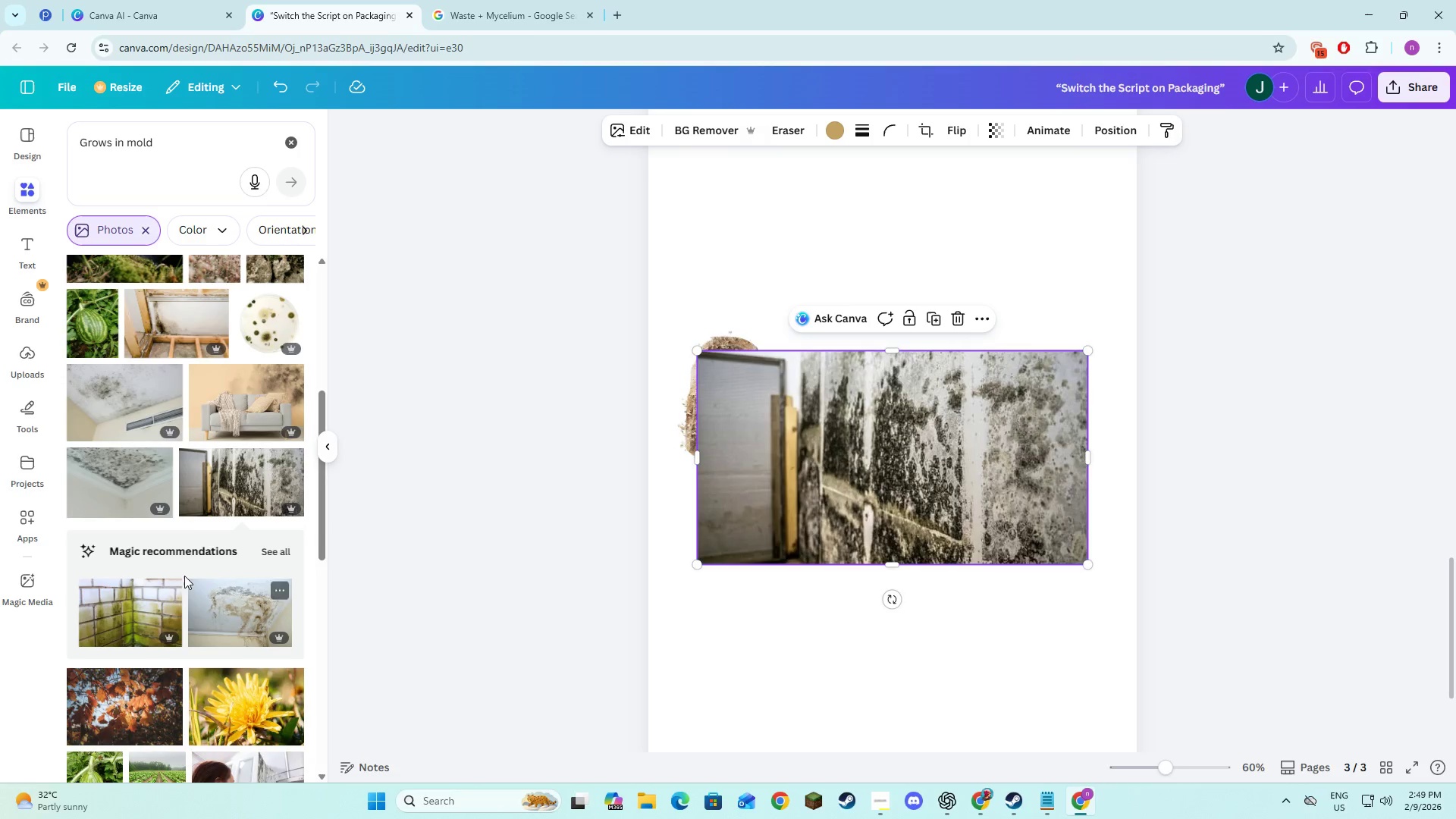 
scroll: coordinate [221, 611], scroll_direction: down, amount: 11.0
 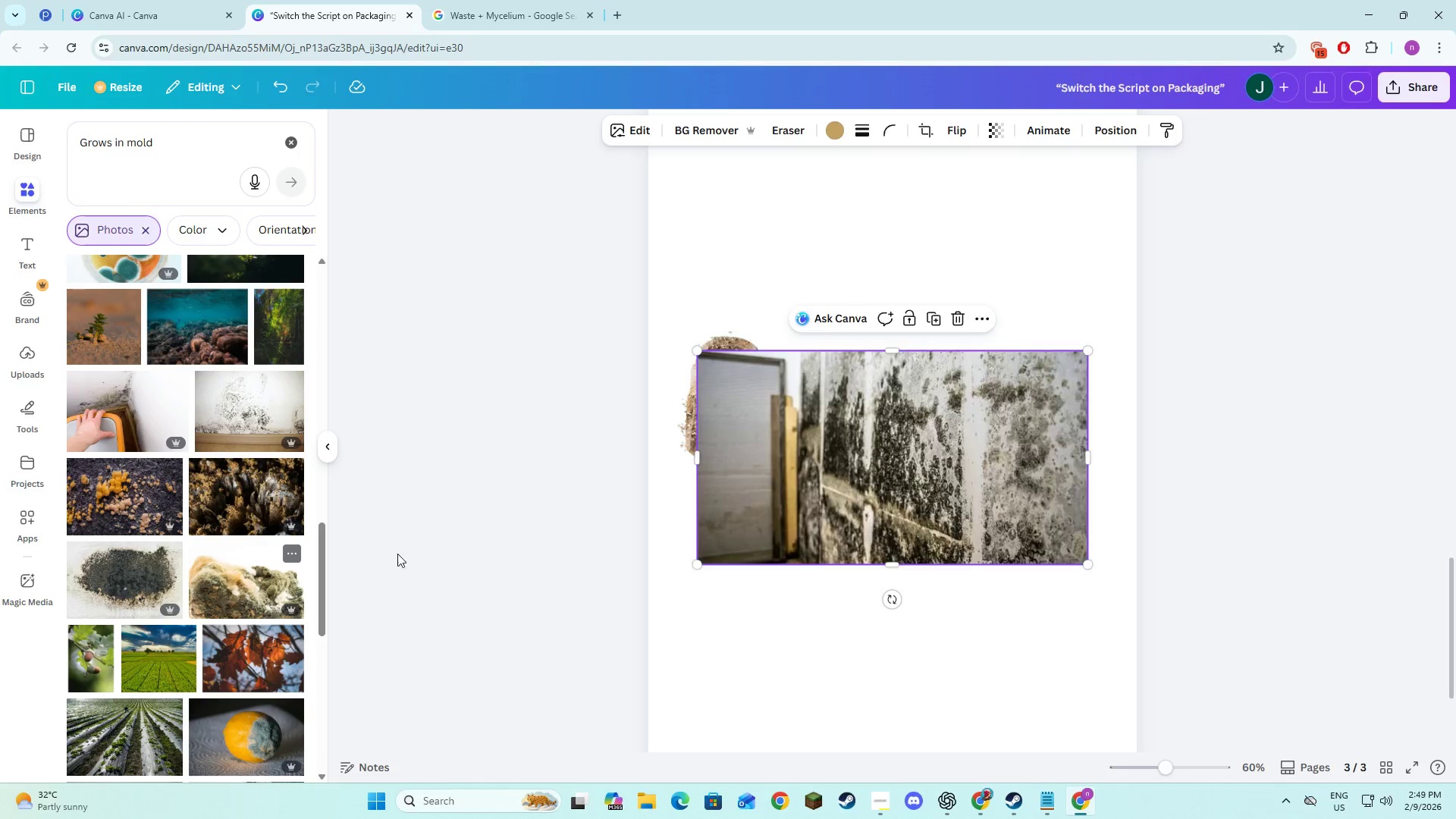 
left_click_drag(start_coordinate=[967, 444], to_coordinate=[998, 569])
 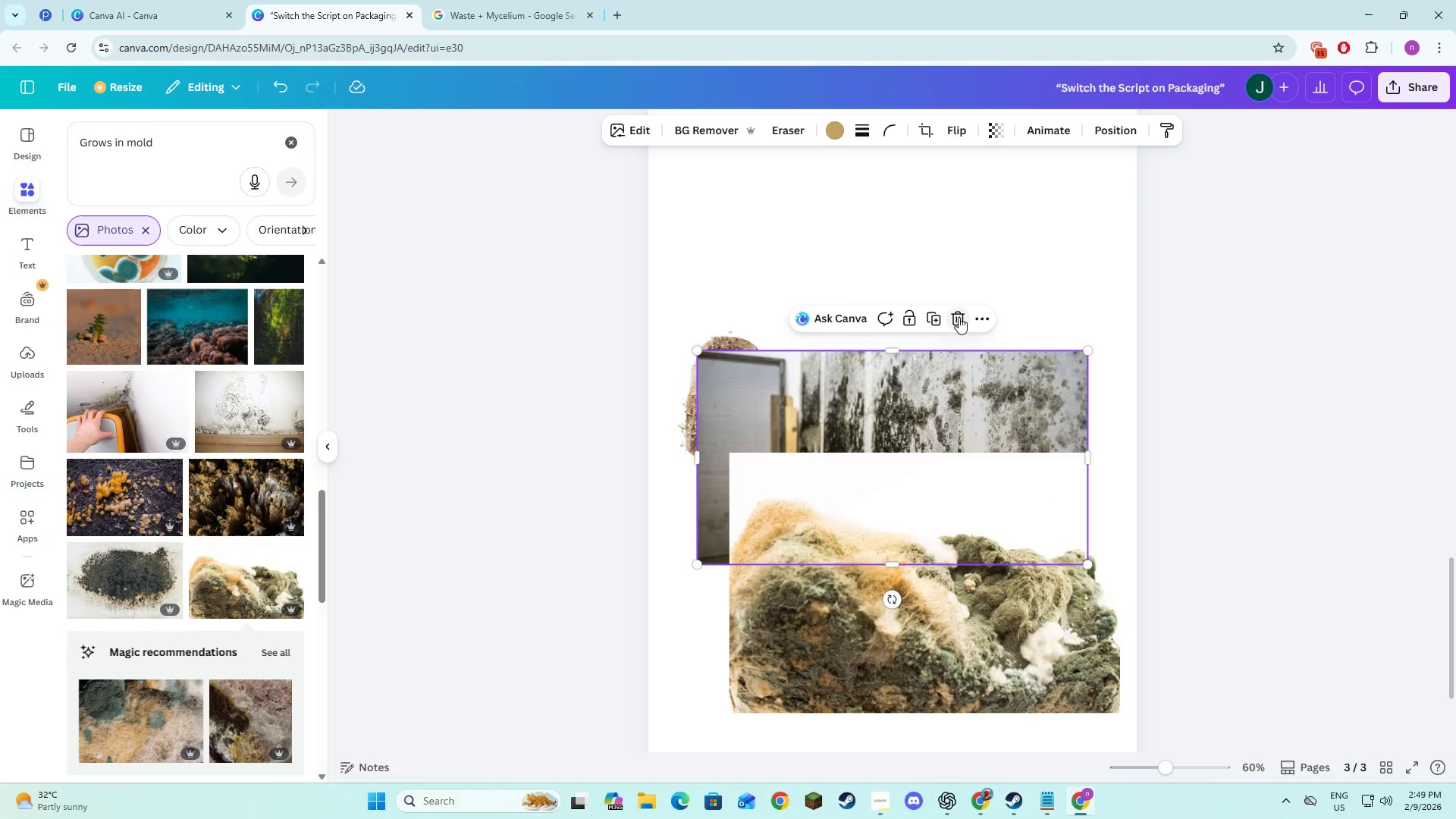 
left_click_drag(start_coordinate=[829, 562], to_coordinate=[830, 558])
 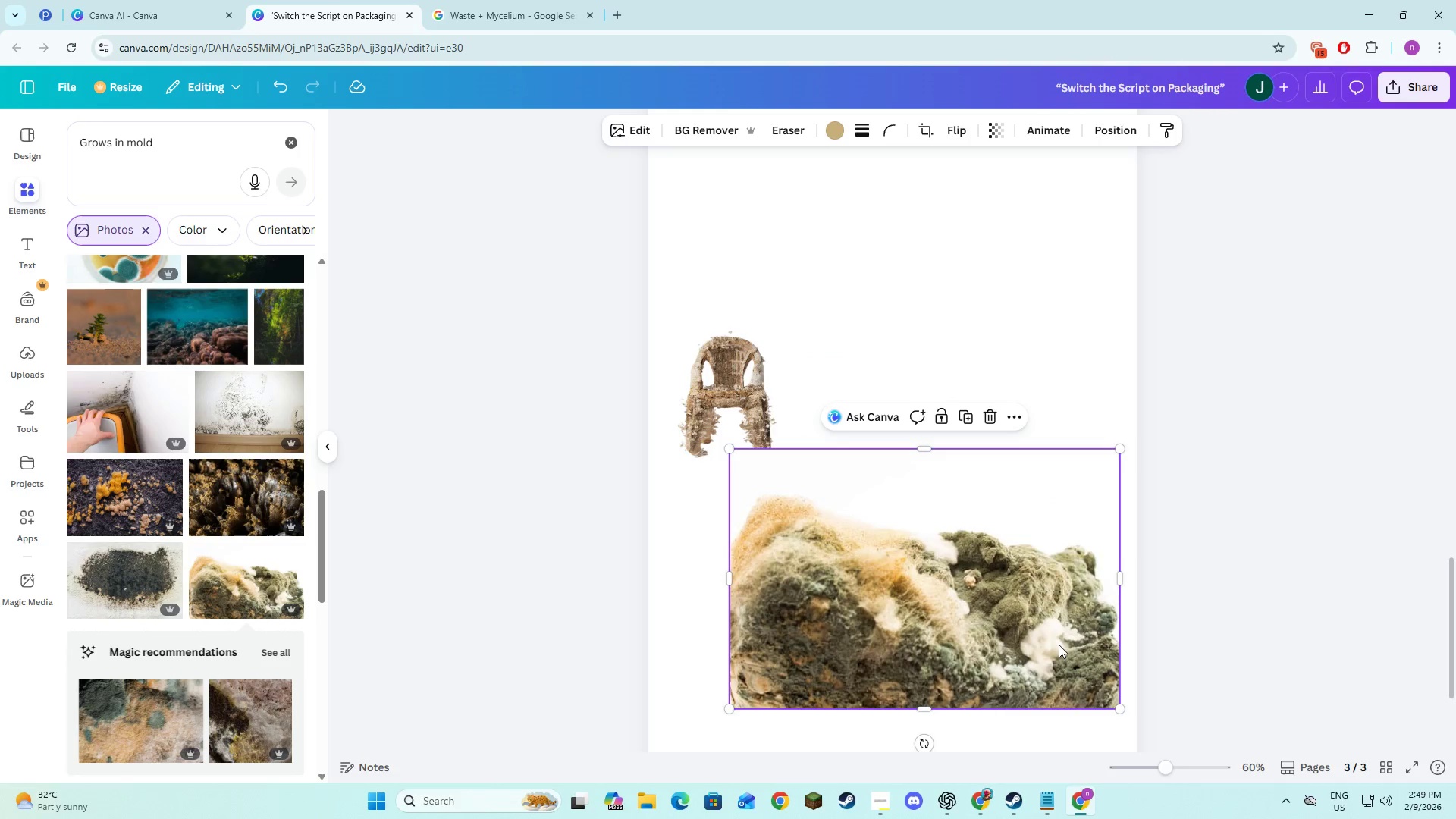 
left_click_drag(start_coordinate=[999, 623], to_coordinate=[995, 507])
 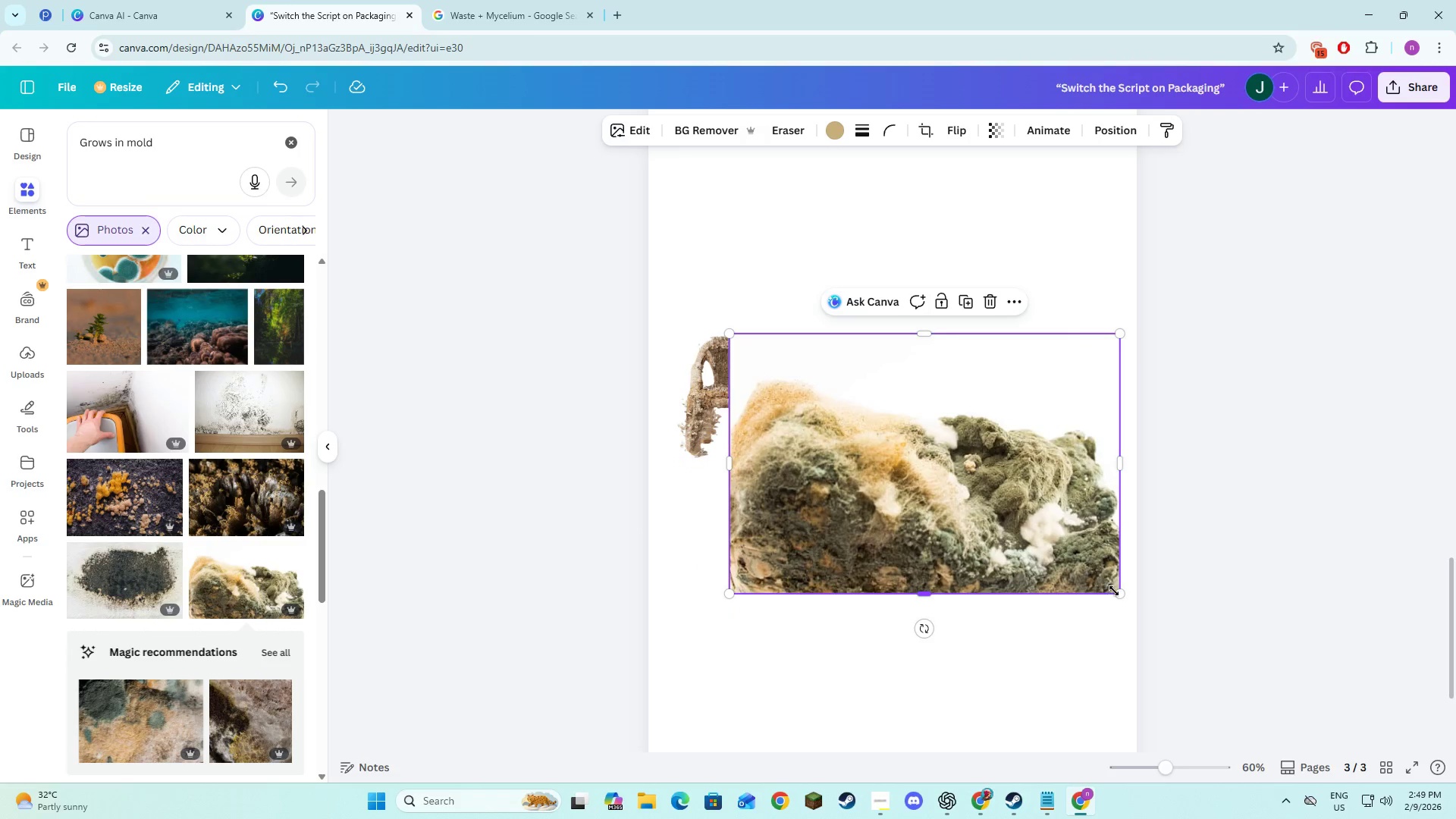 
left_click_drag(start_coordinate=[1119, 592], to_coordinate=[927, 435])
 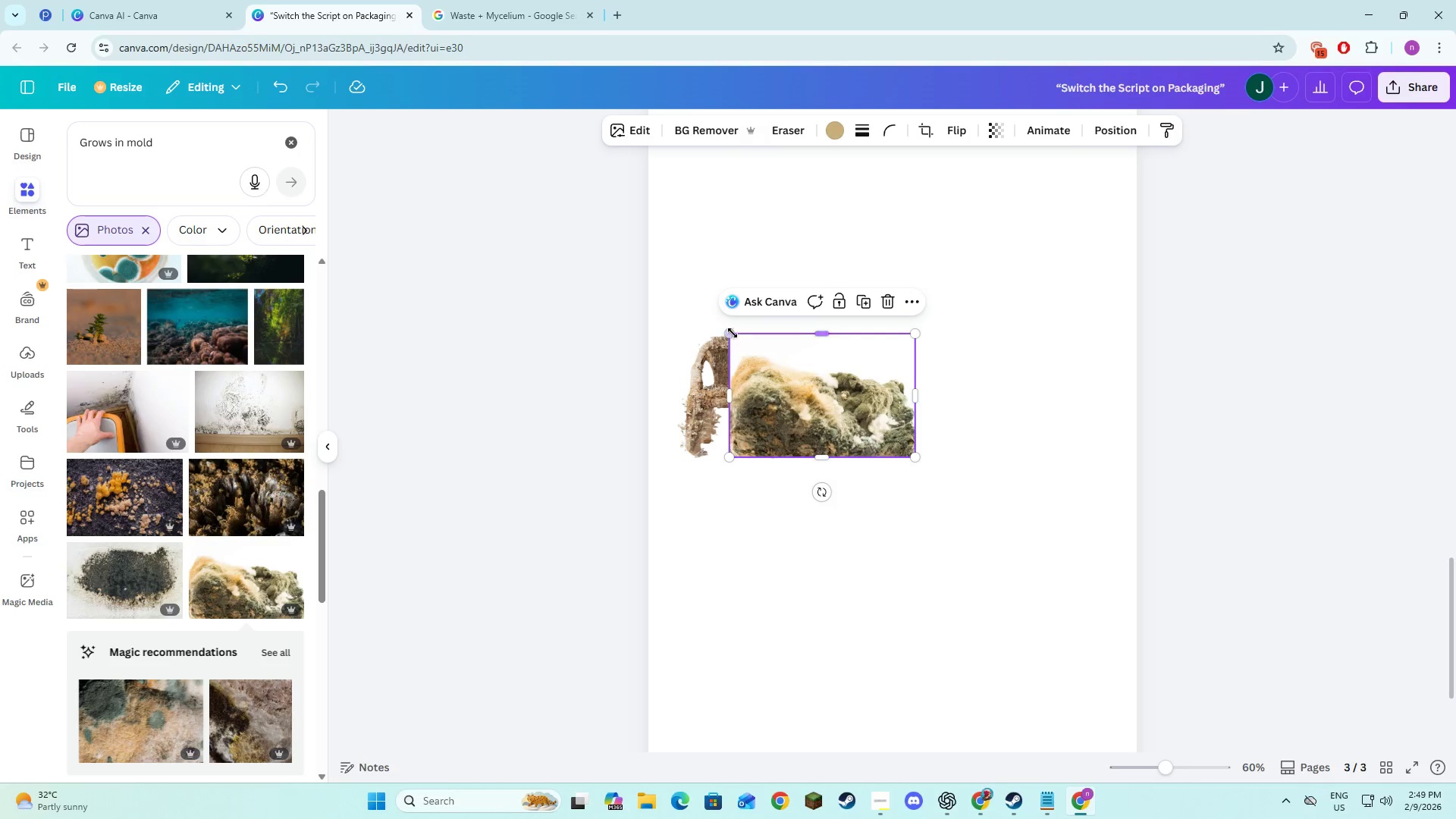 
left_click_drag(start_coordinate=[733, 333], to_coordinate=[728, 329])
 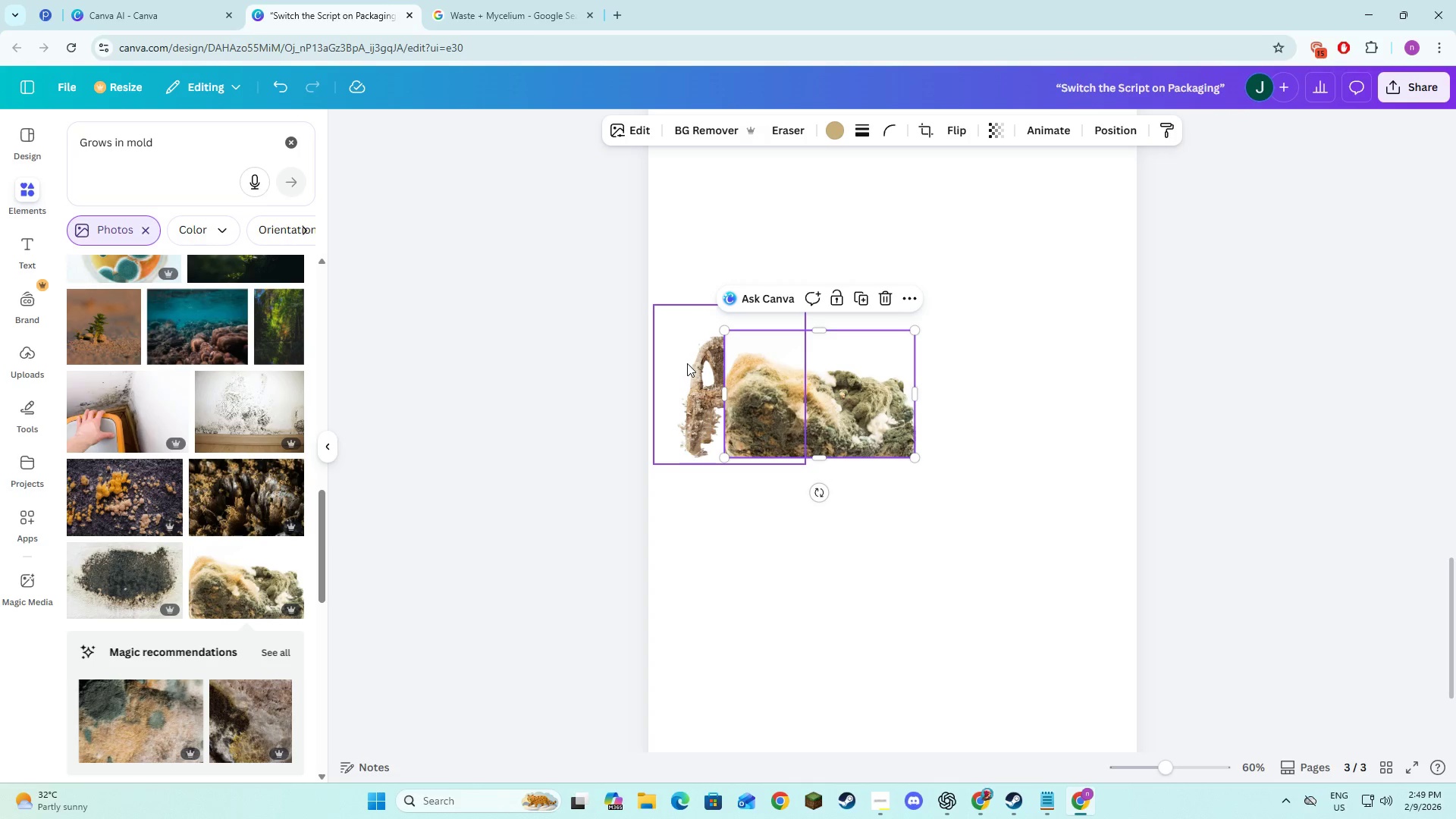 
left_click([688, 363])
 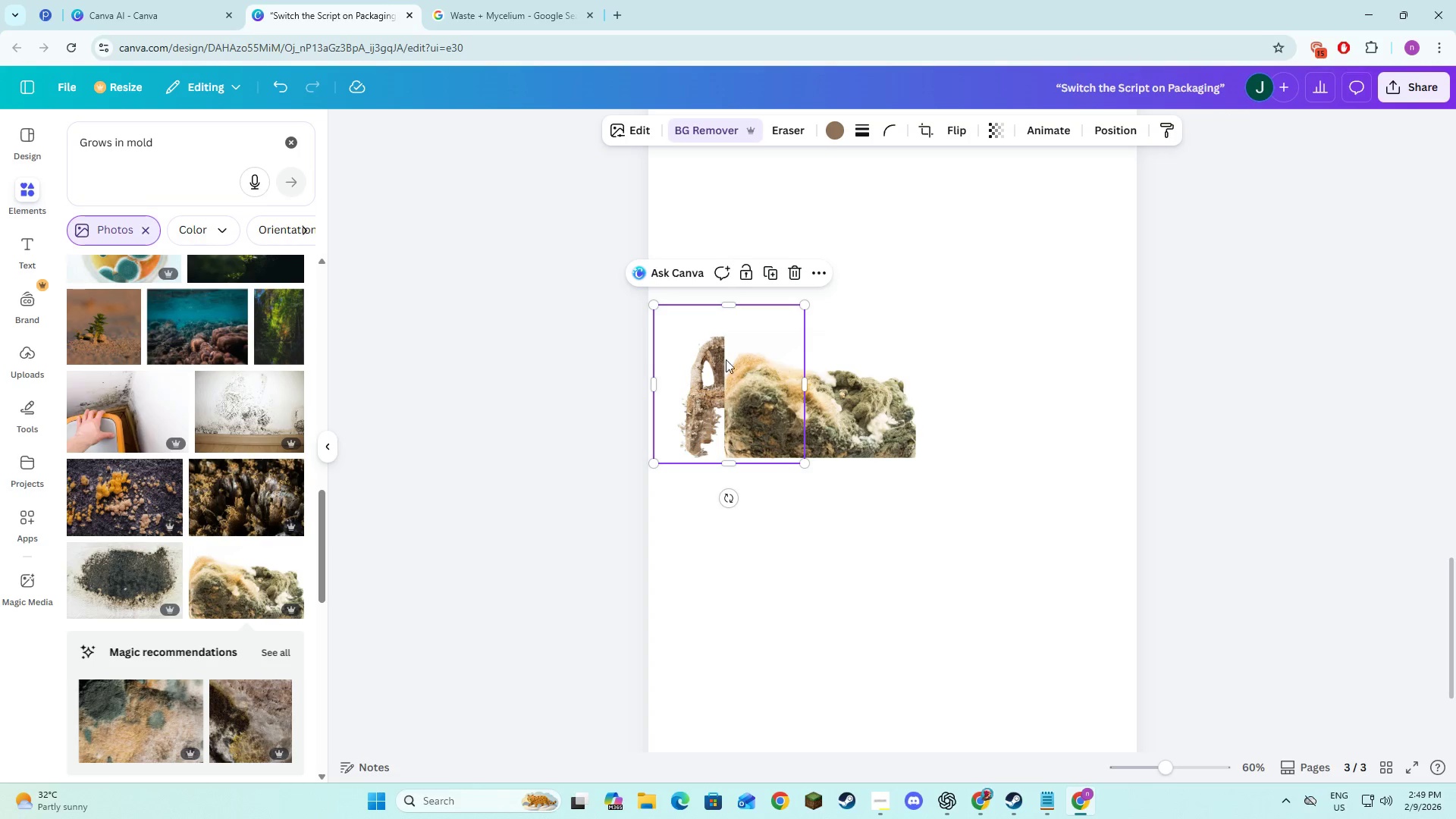 
left_click([738, 360])
 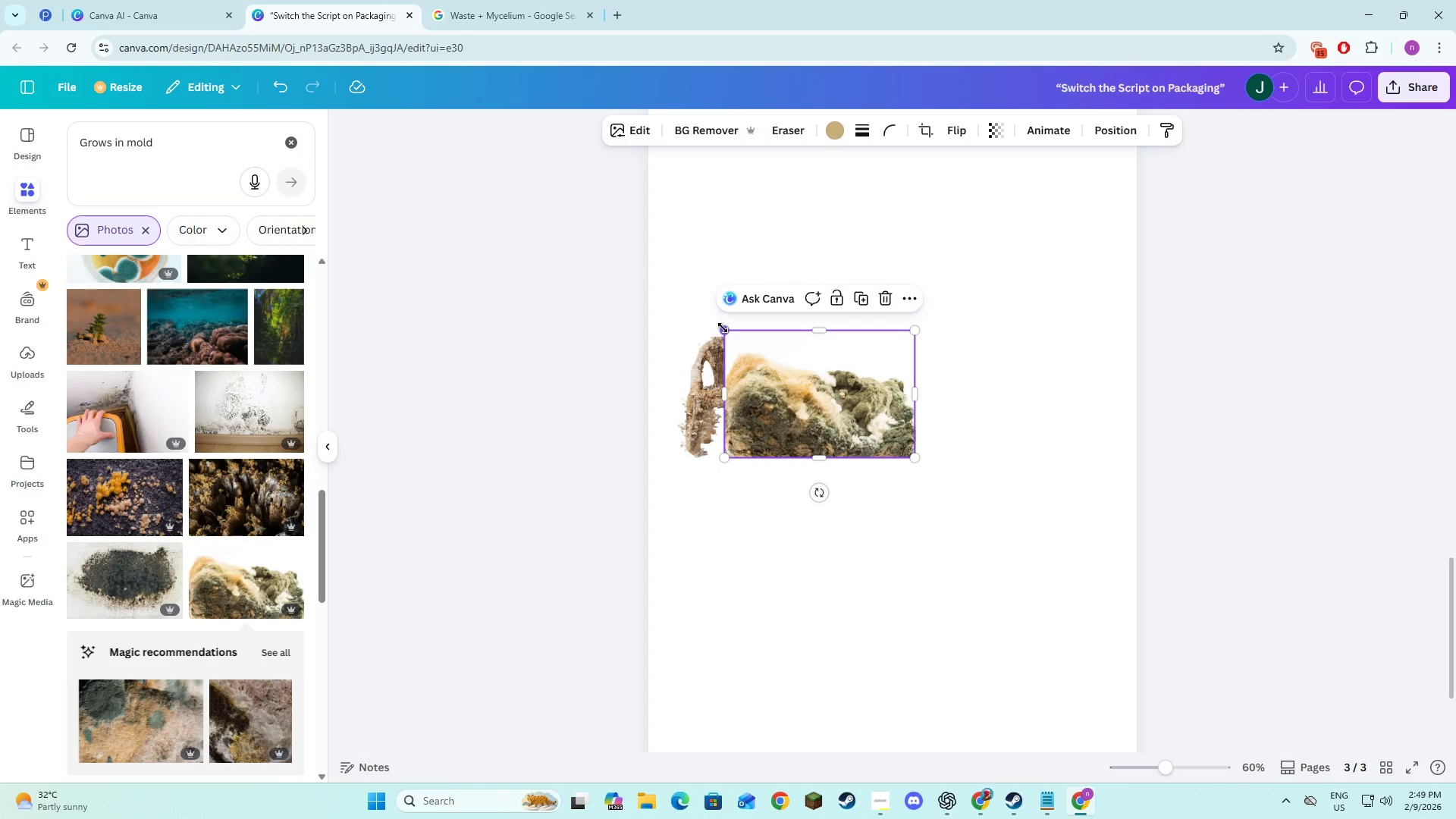 
left_click_drag(start_coordinate=[723, 328], to_coordinate=[704, 290])
 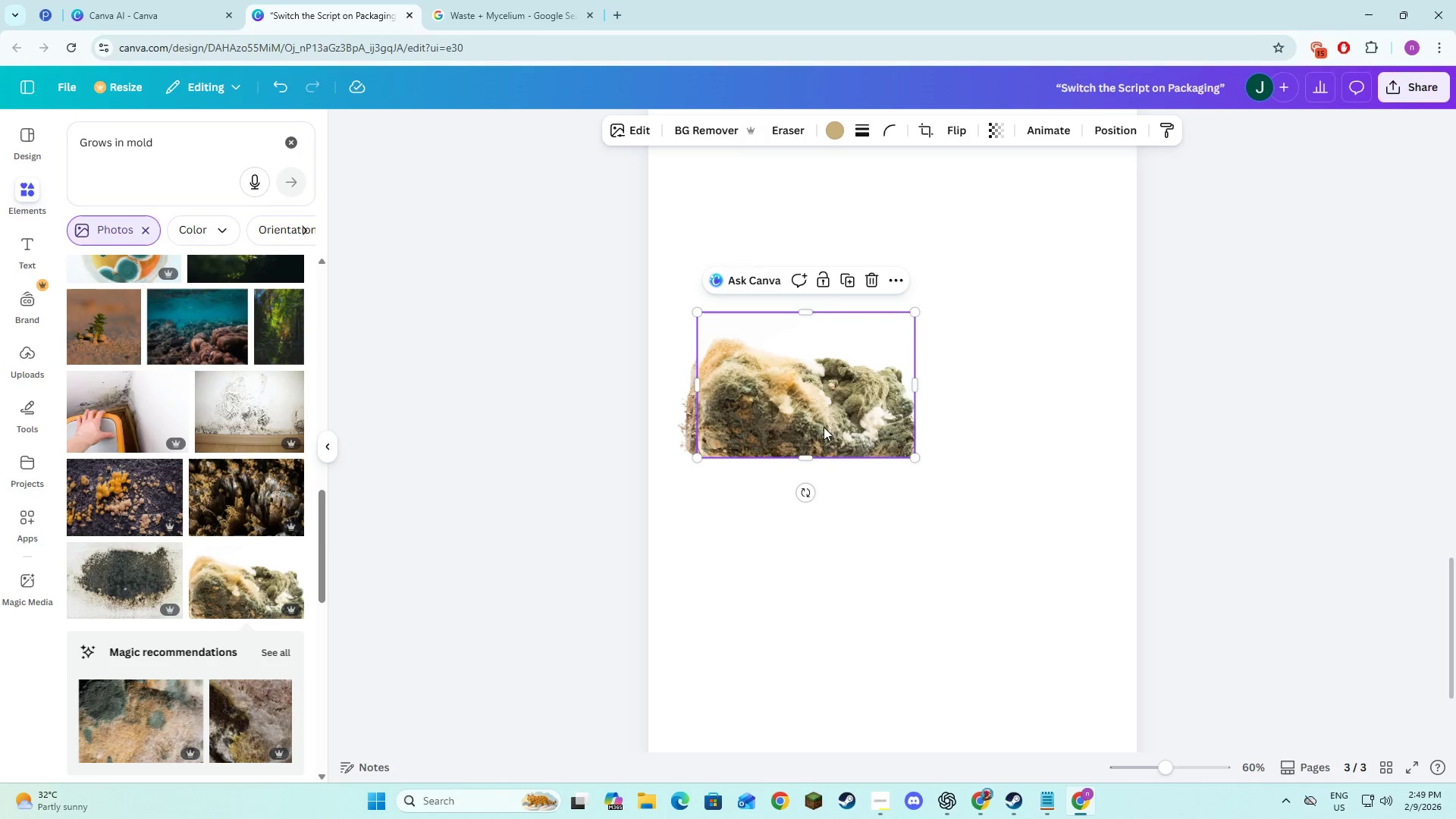 
left_click_drag(start_coordinate=[801, 390], to_coordinate=[924, 386])
 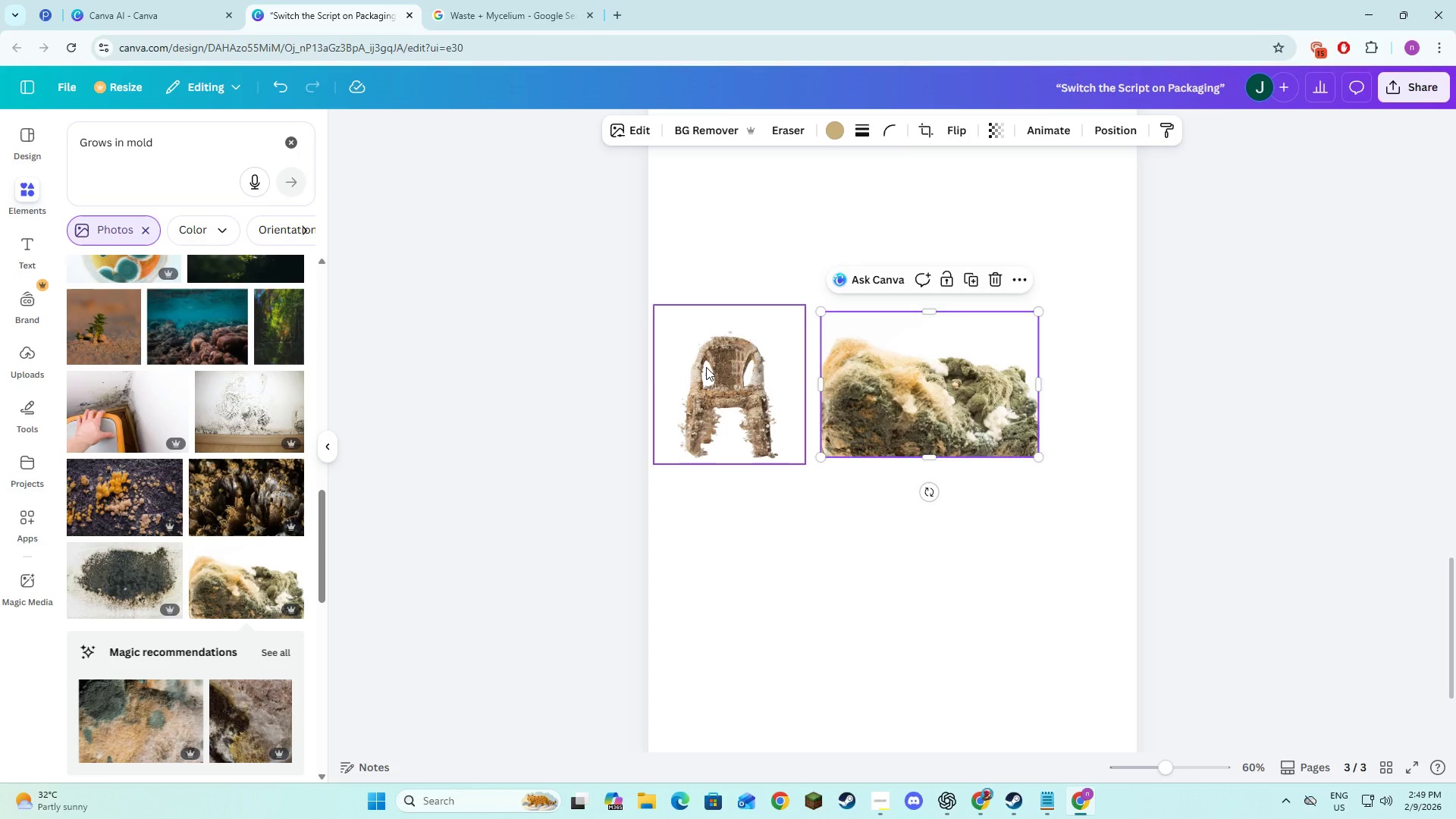 
left_click([706, 367])
 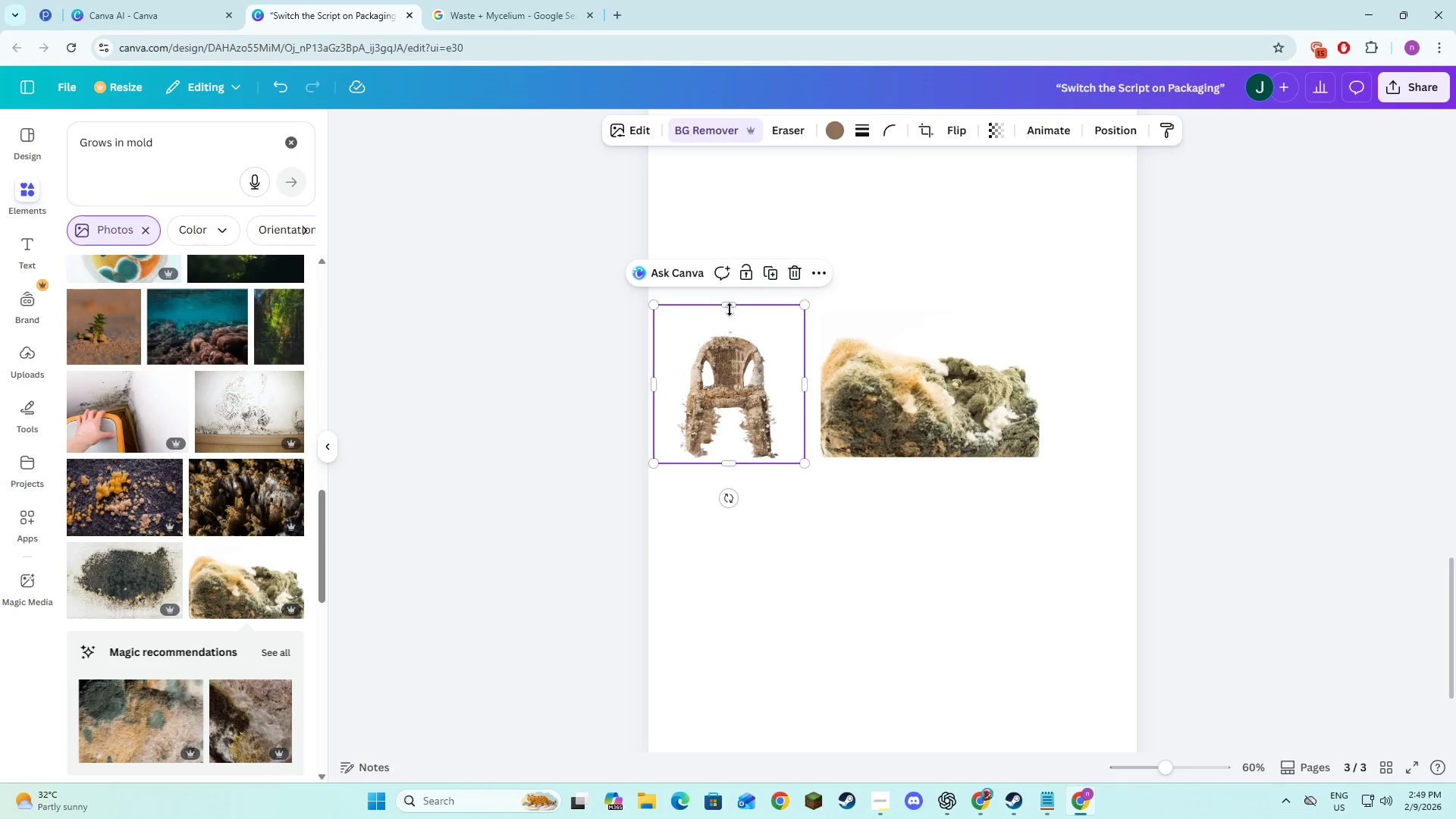 
left_click_drag(start_coordinate=[729, 305], to_coordinate=[731, 326])
 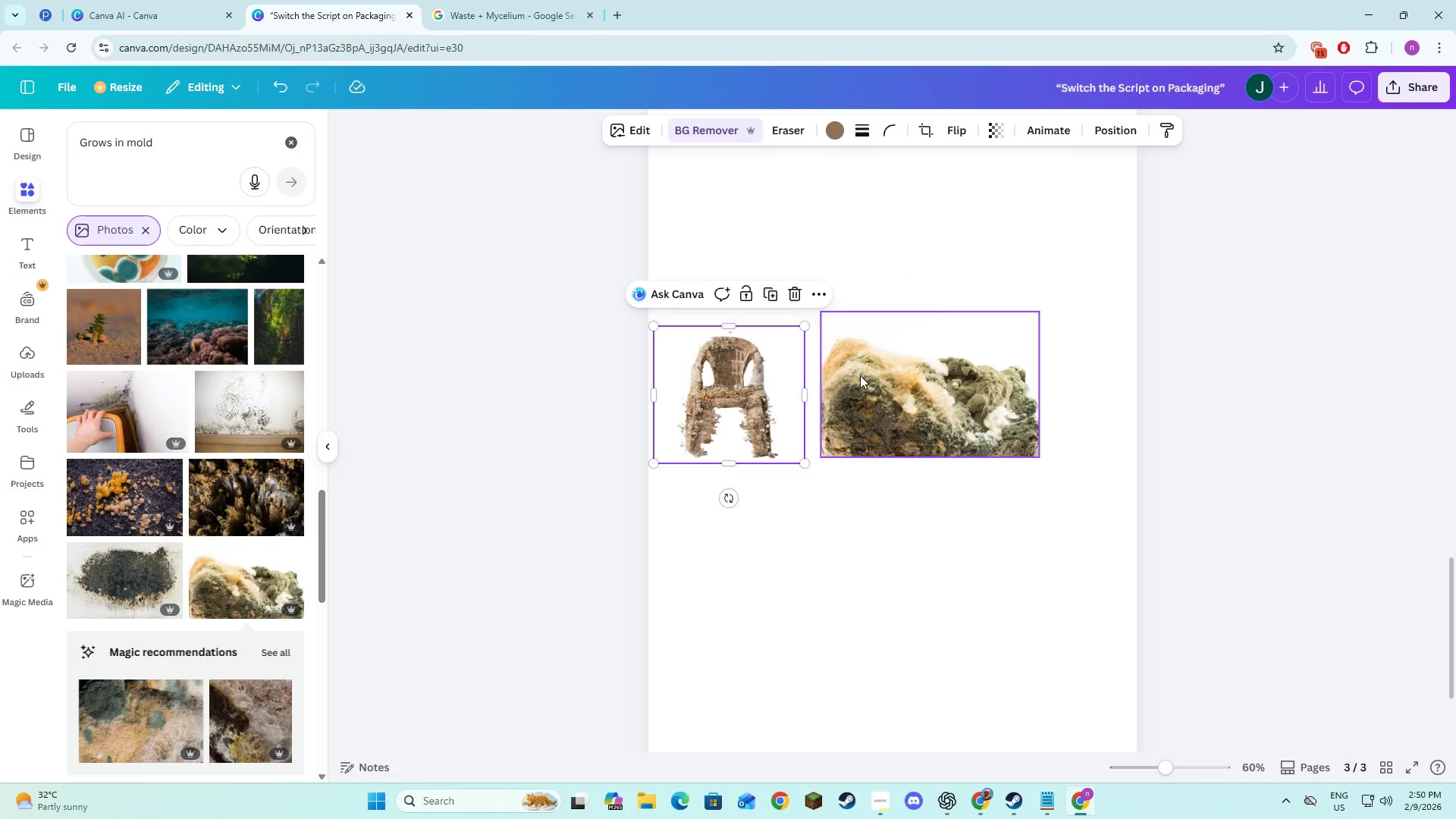 
left_click([861, 376])
 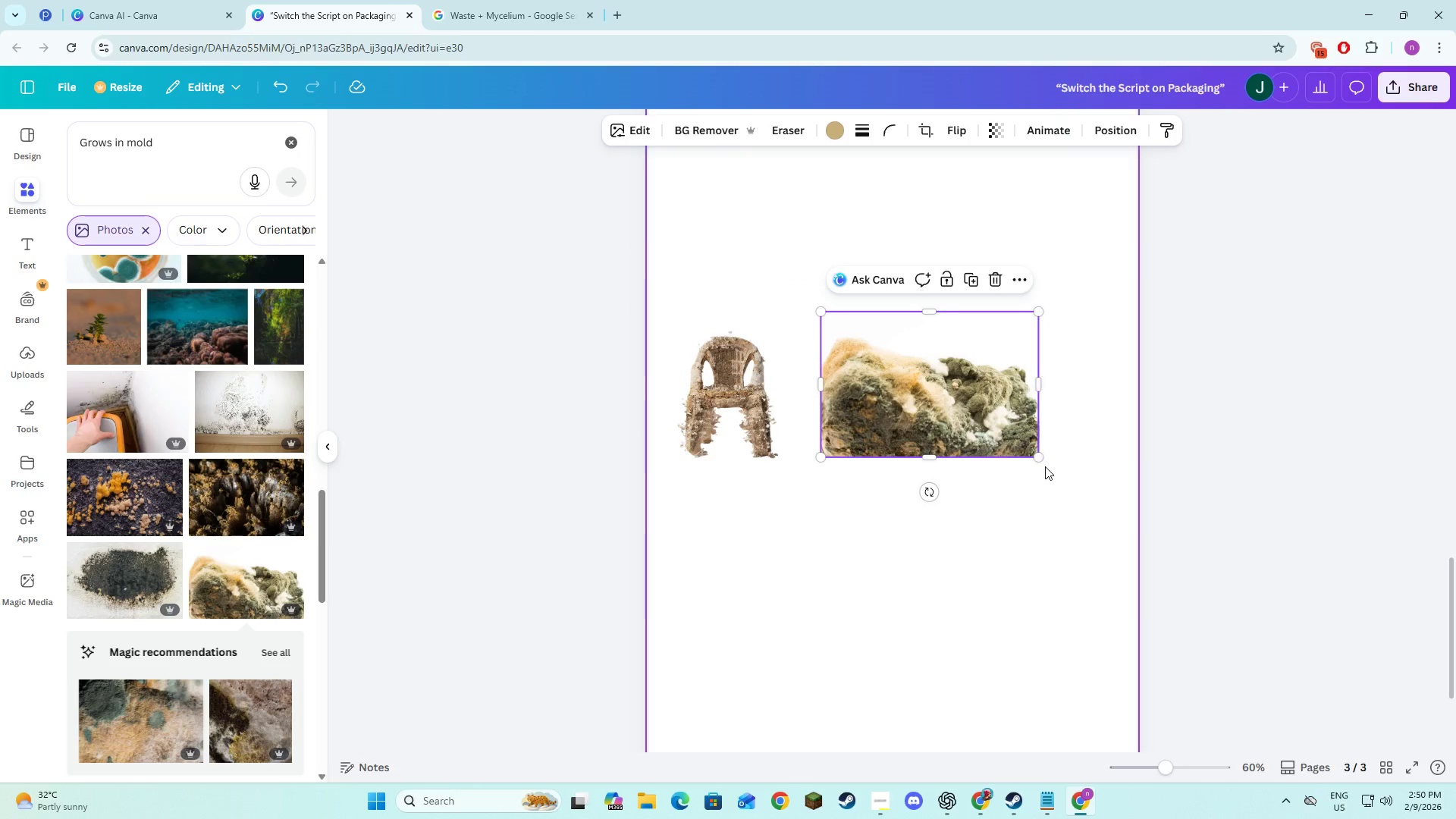 
left_click_drag(start_coordinate=[1038, 455], to_coordinate=[998, 430])
 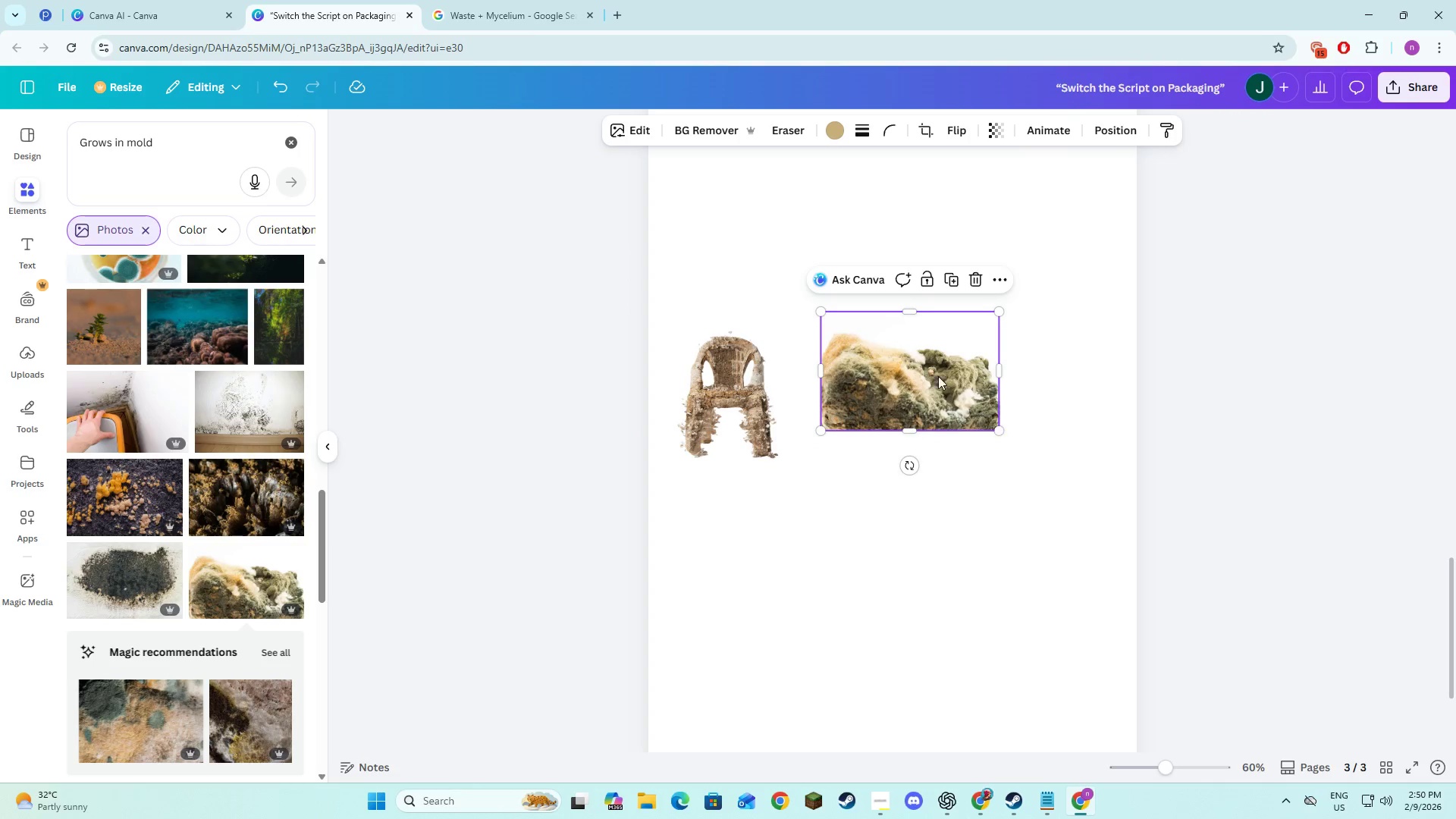 
left_click_drag(start_coordinate=[935, 374], to_coordinate=[926, 403])
 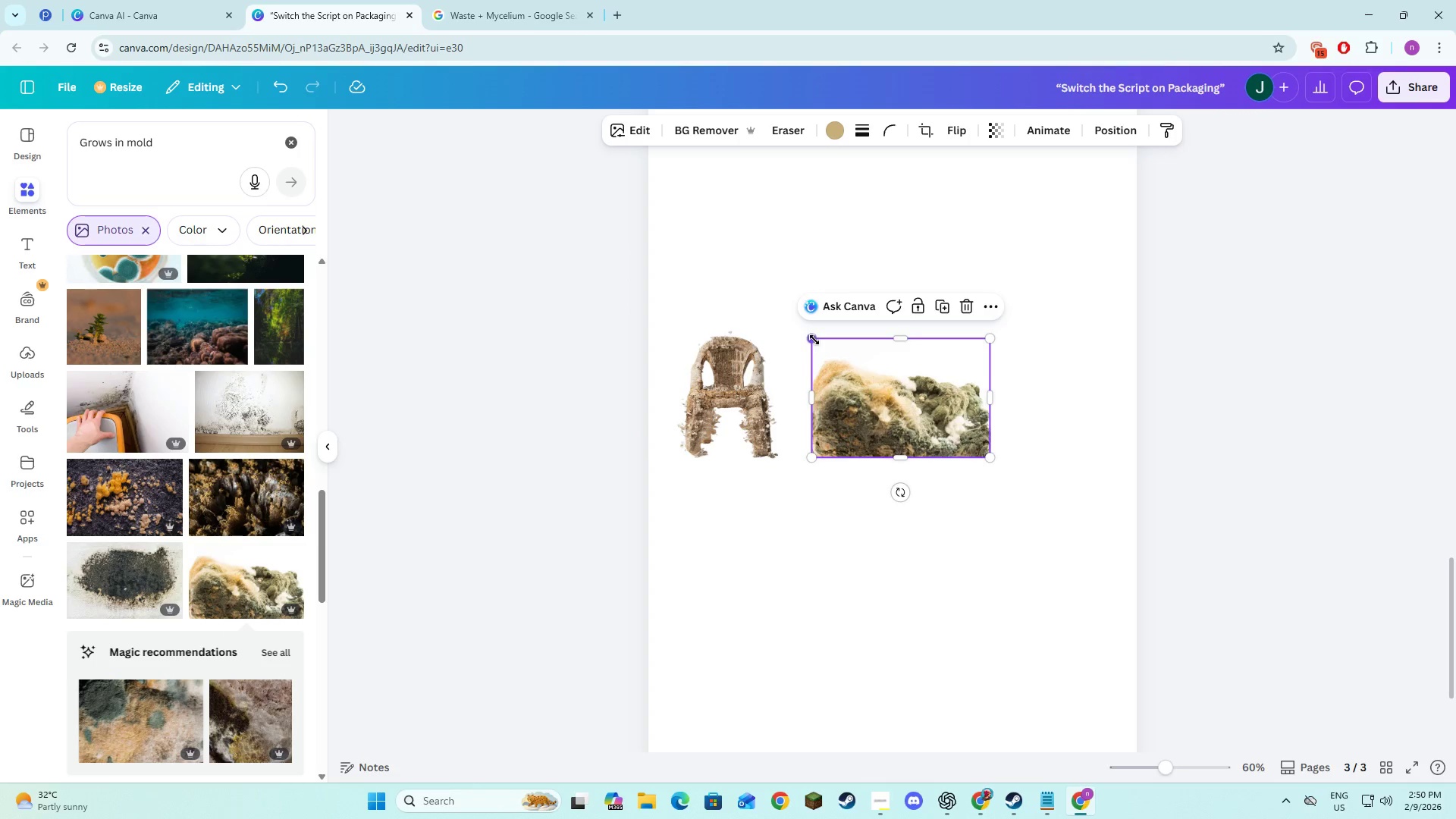 
left_click_drag(start_coordinate=[814, 340], to_coordinate=[802, 335])
 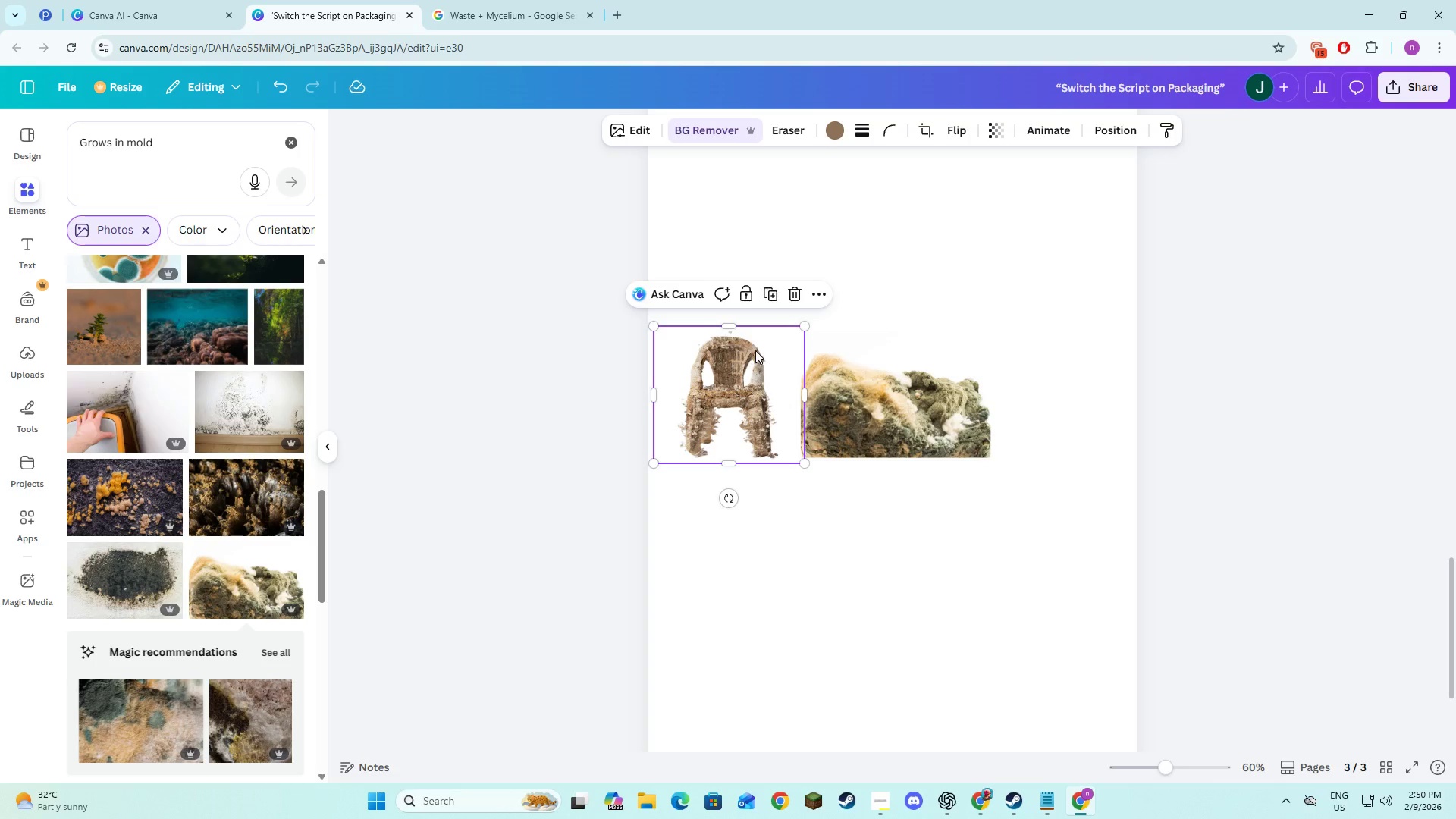 
double_click([888, 367])
 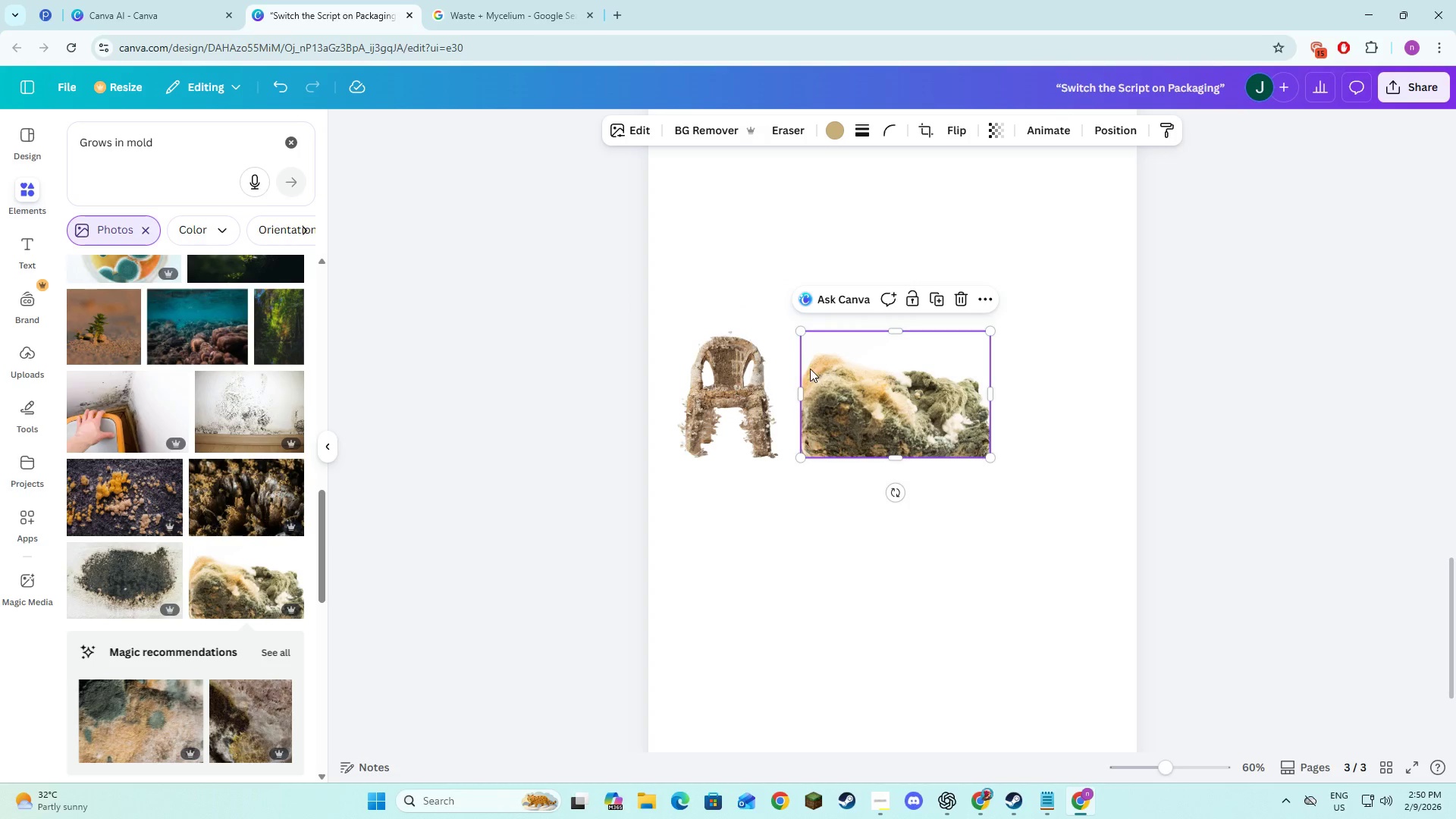 
left_click([767, 387])
 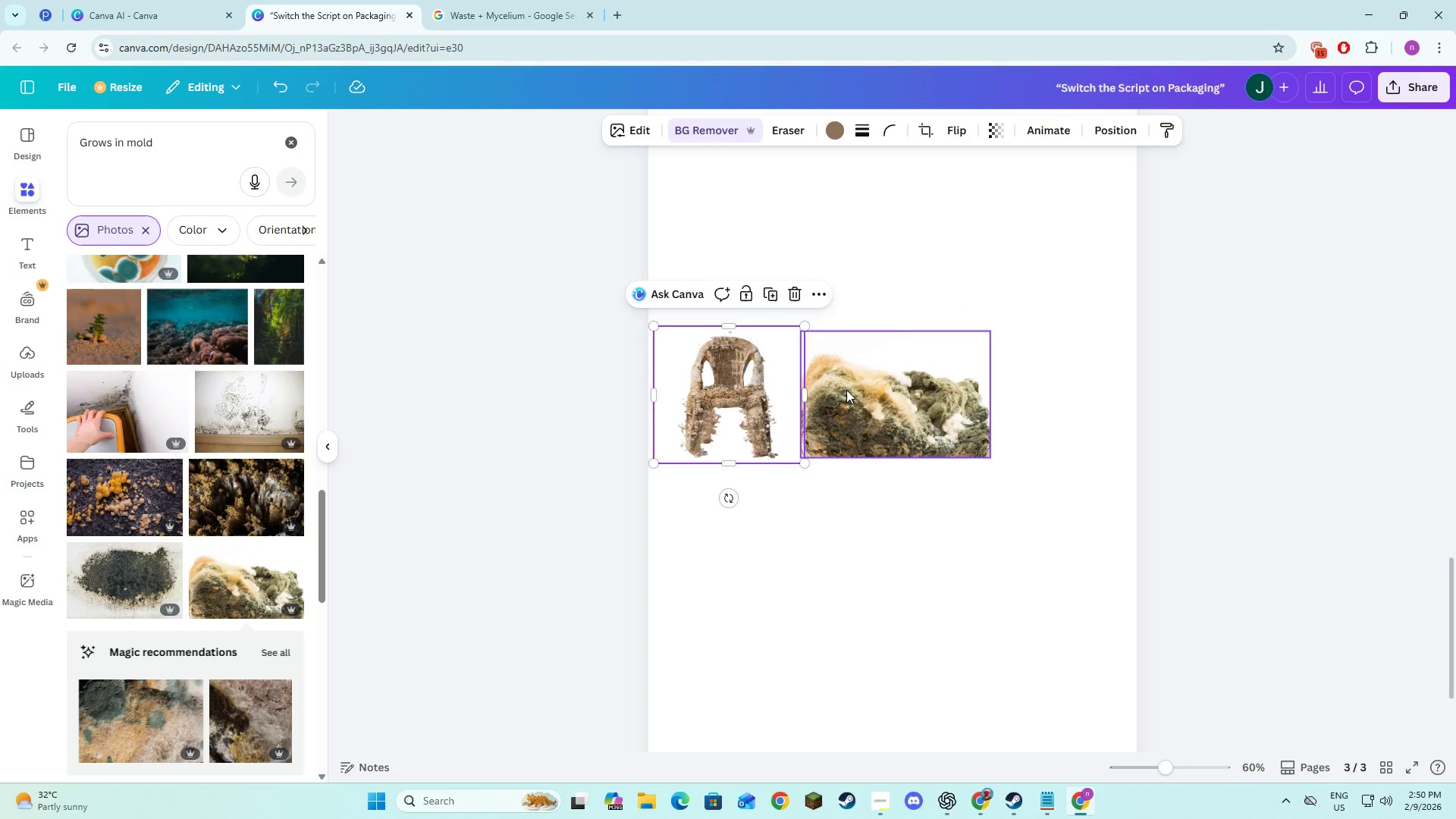 
left_click([861, 388])
 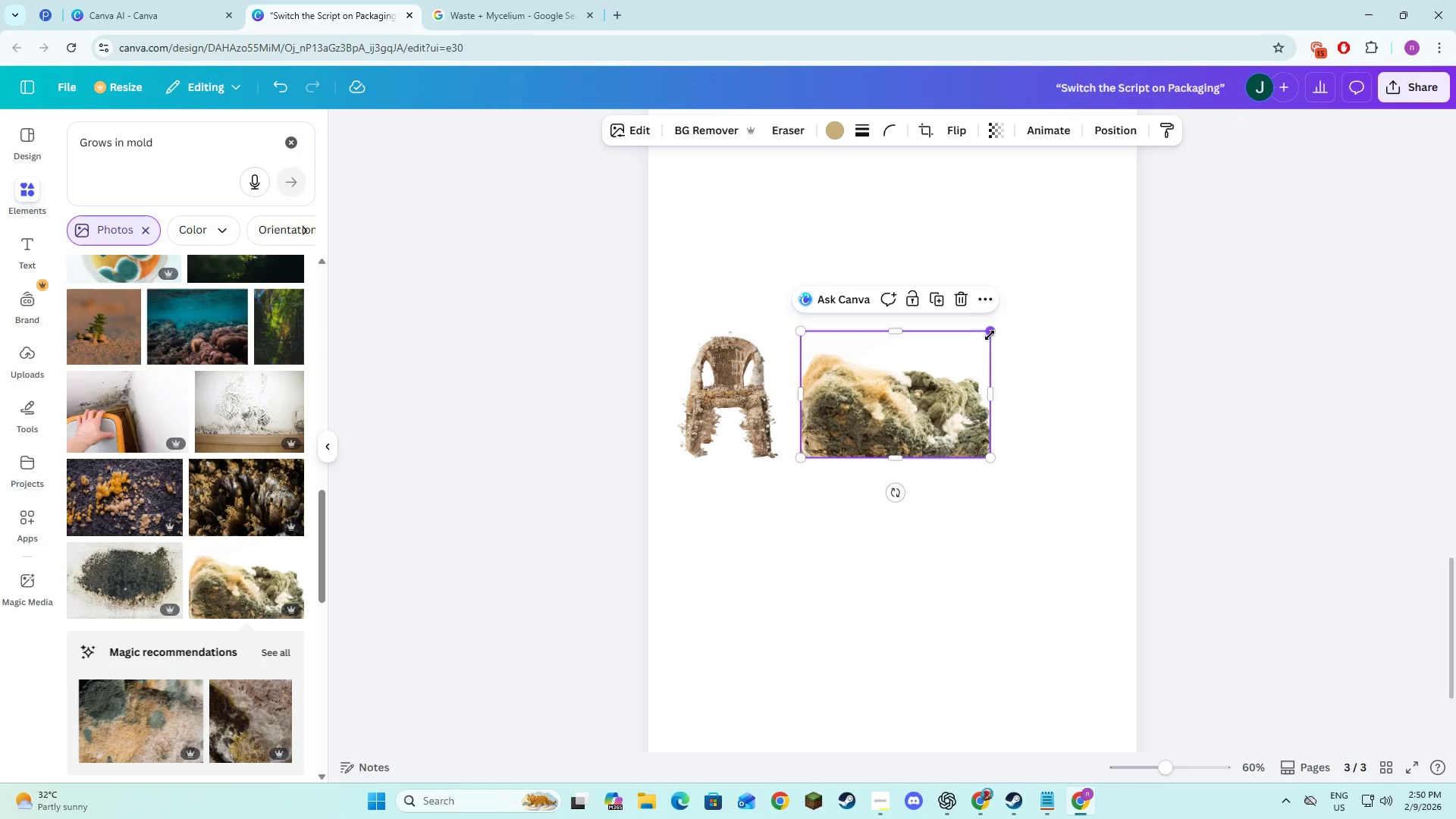 
left_click_drag(start_coordinate=[991, 331], to_coordinate=[981, 343])
 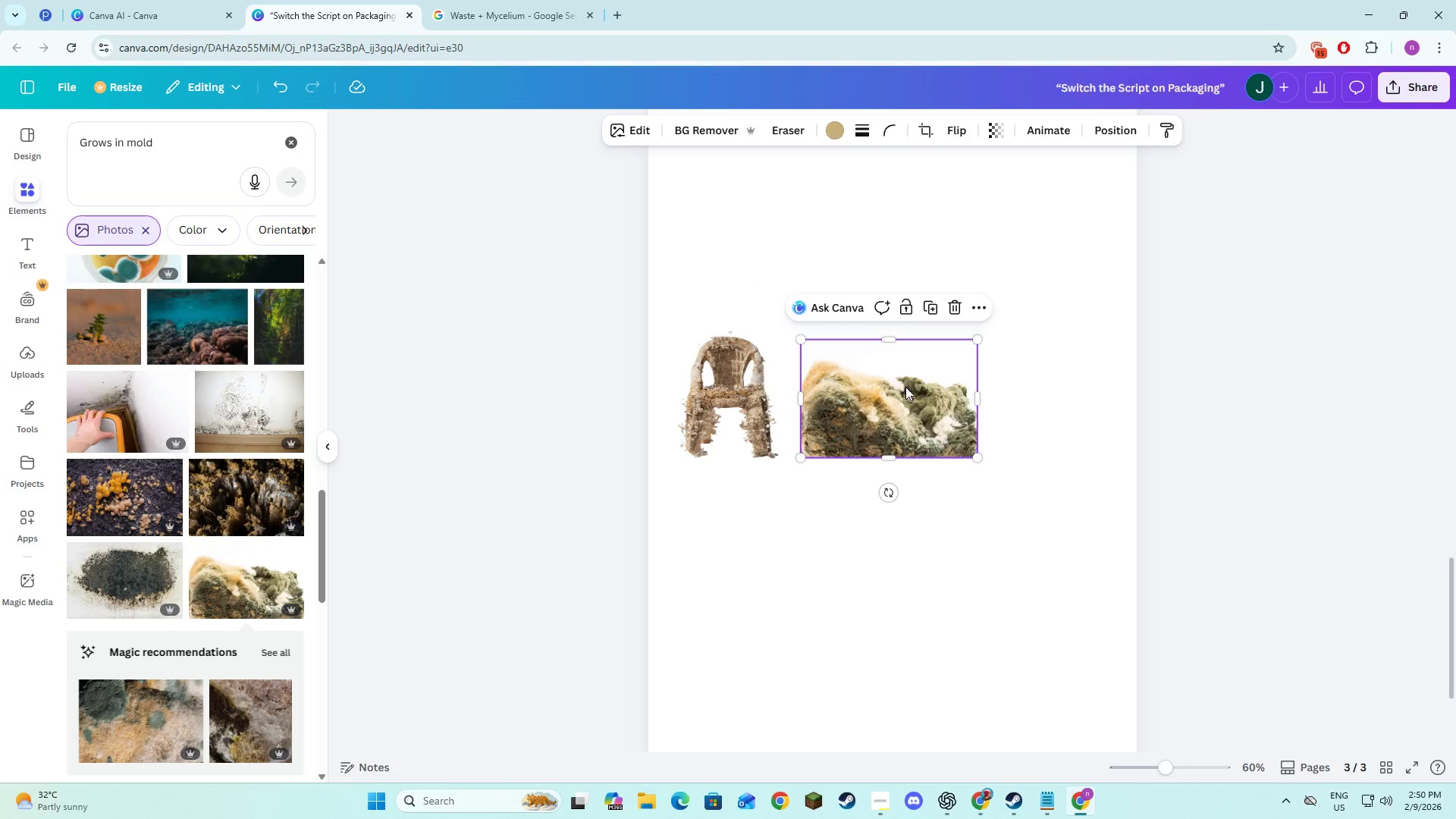 
left_click_drag(start_coordinate=[905, 387], to_coordinate=[907, 381])
 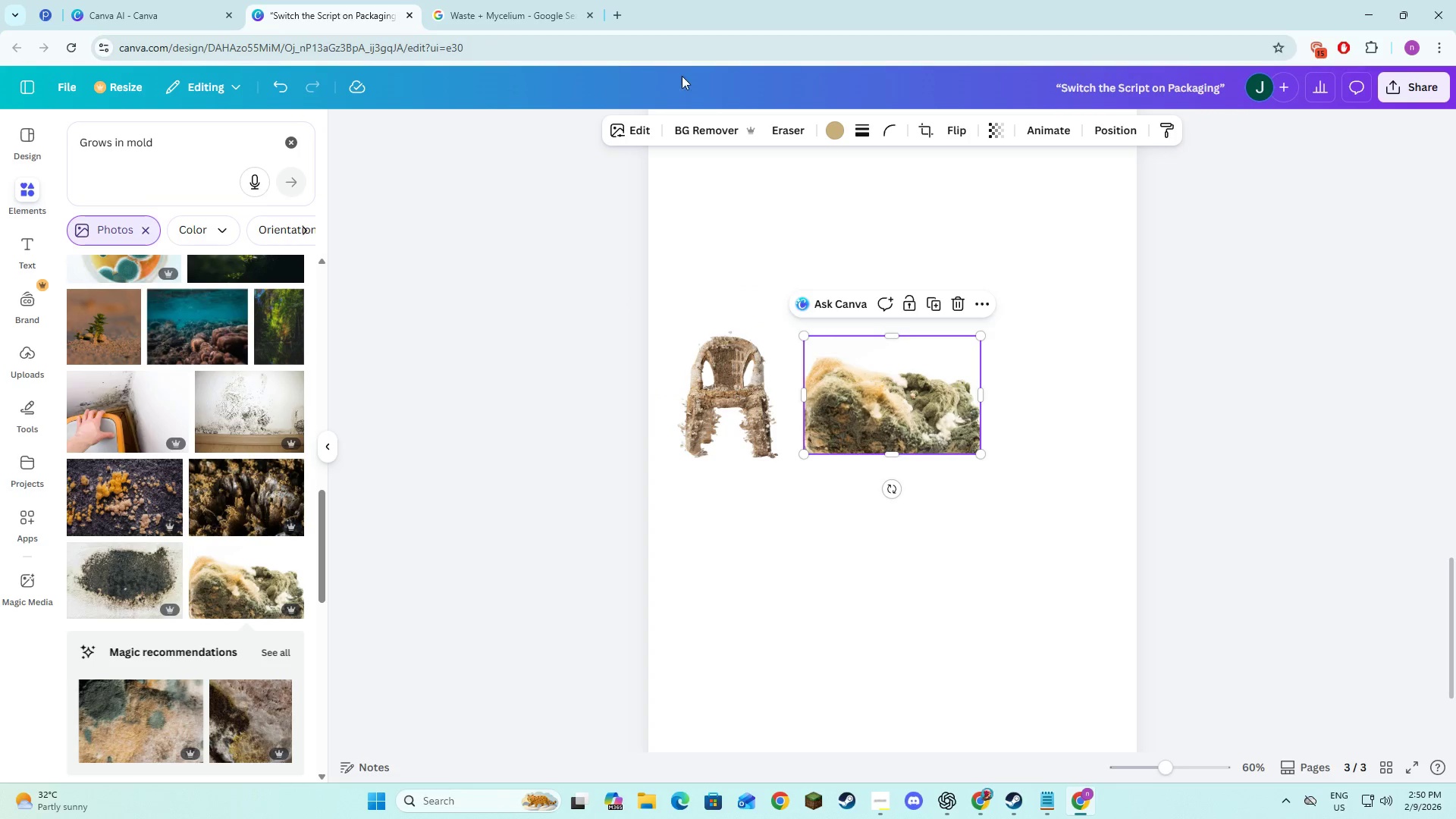 
left_click([718, 133])
 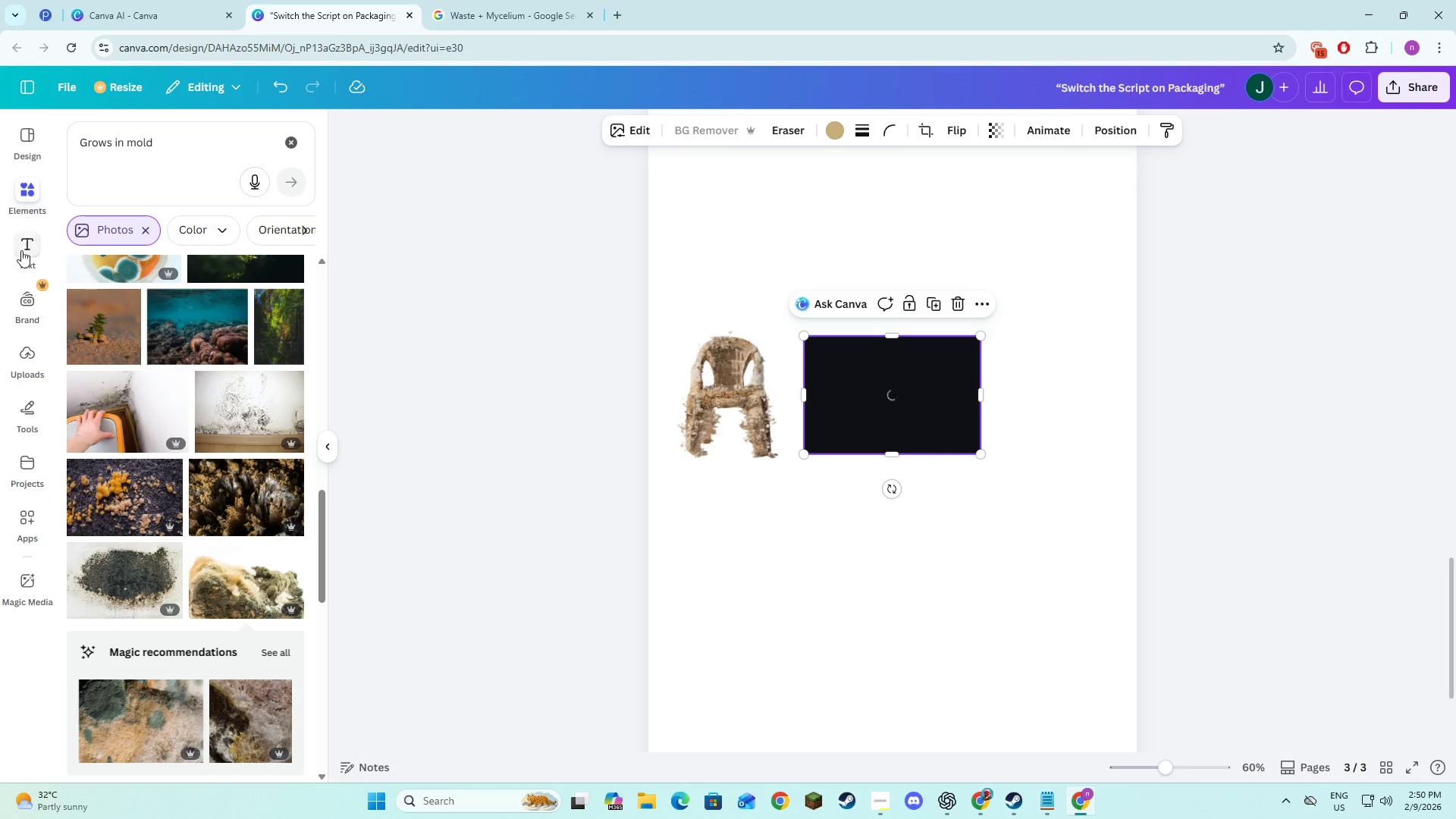 
wait(6.84)
 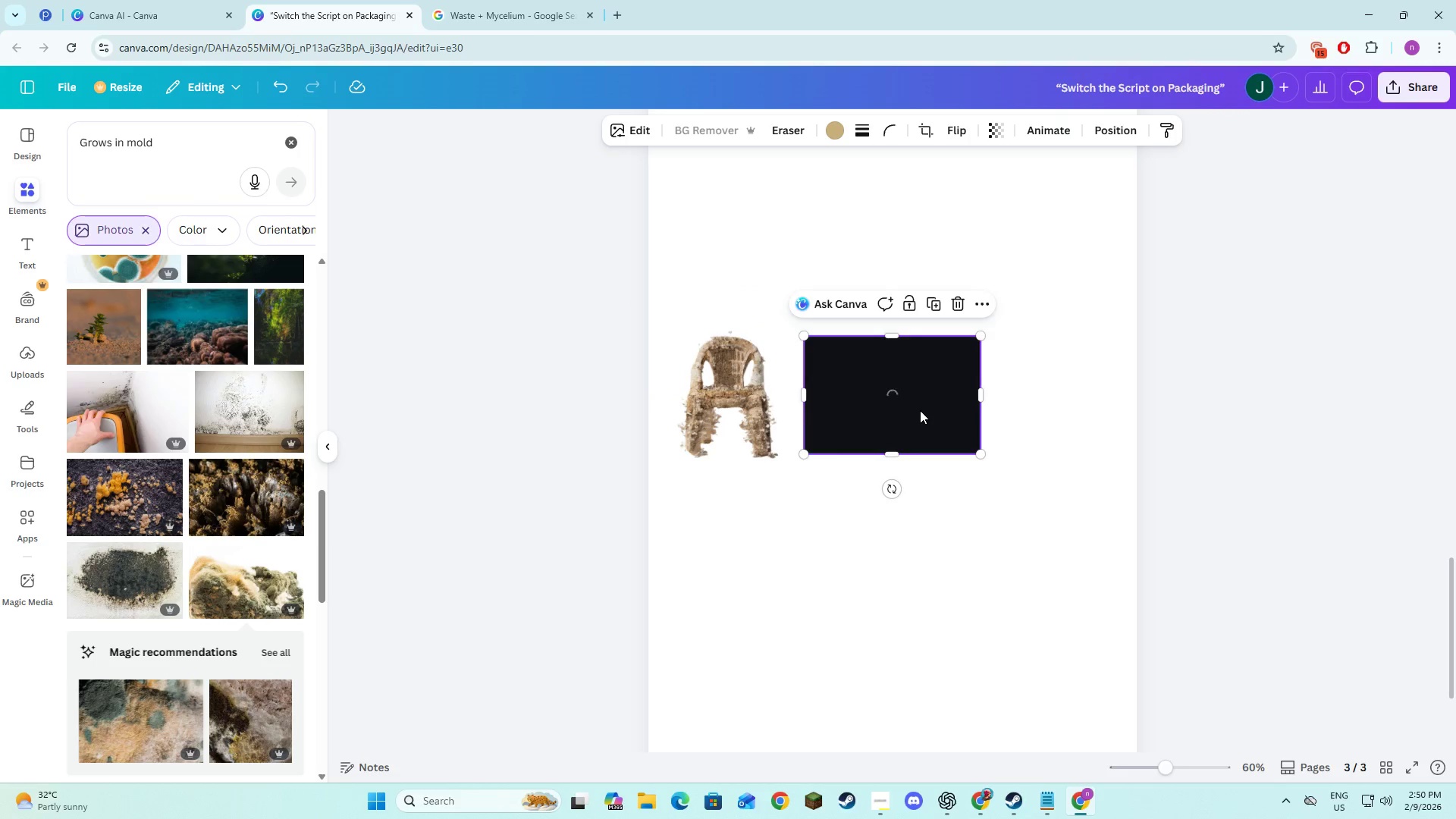 
left_click([77, 232])
 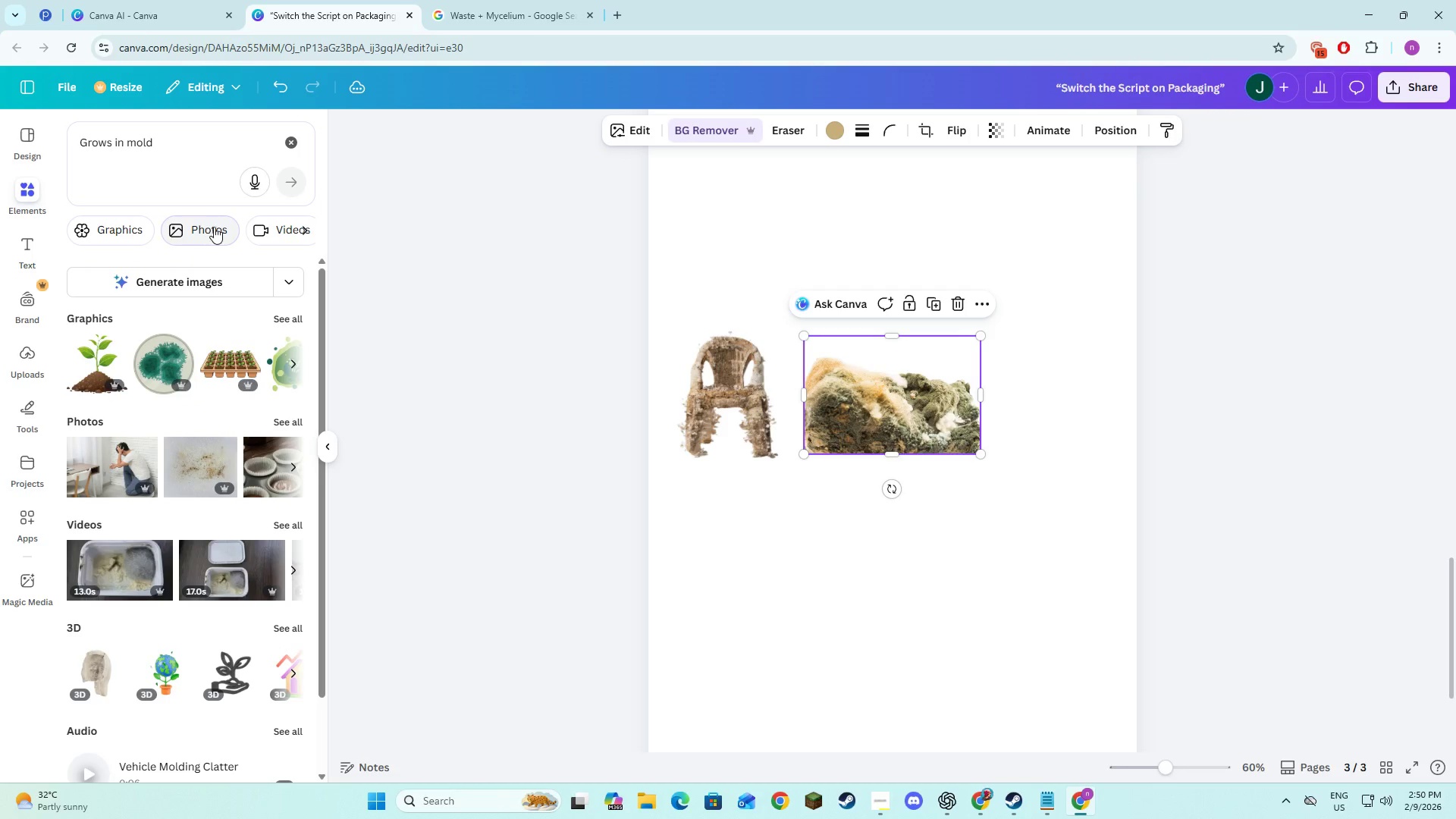 
left_click([284, 145])
 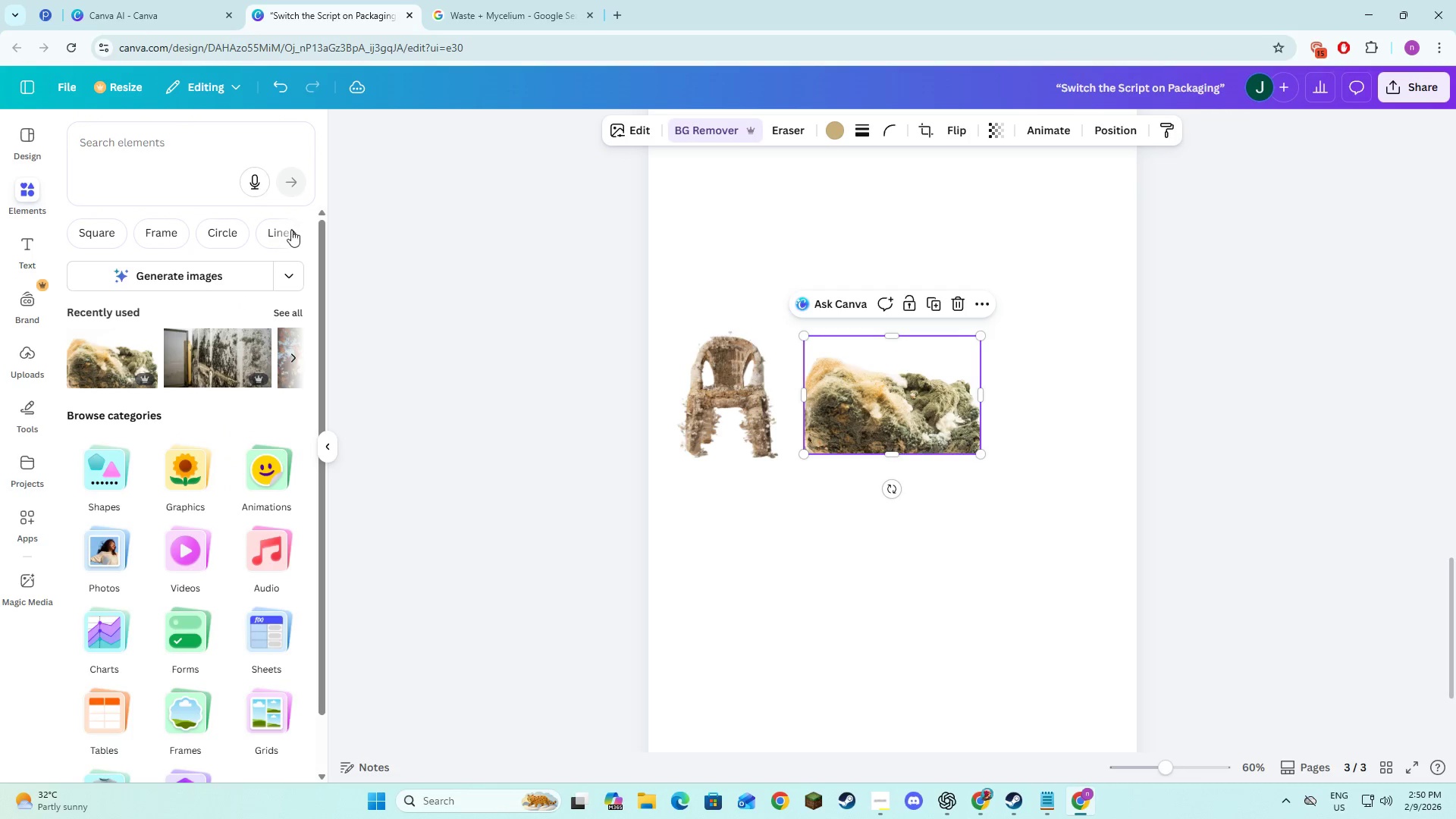 
left_click([166, 241])
 